 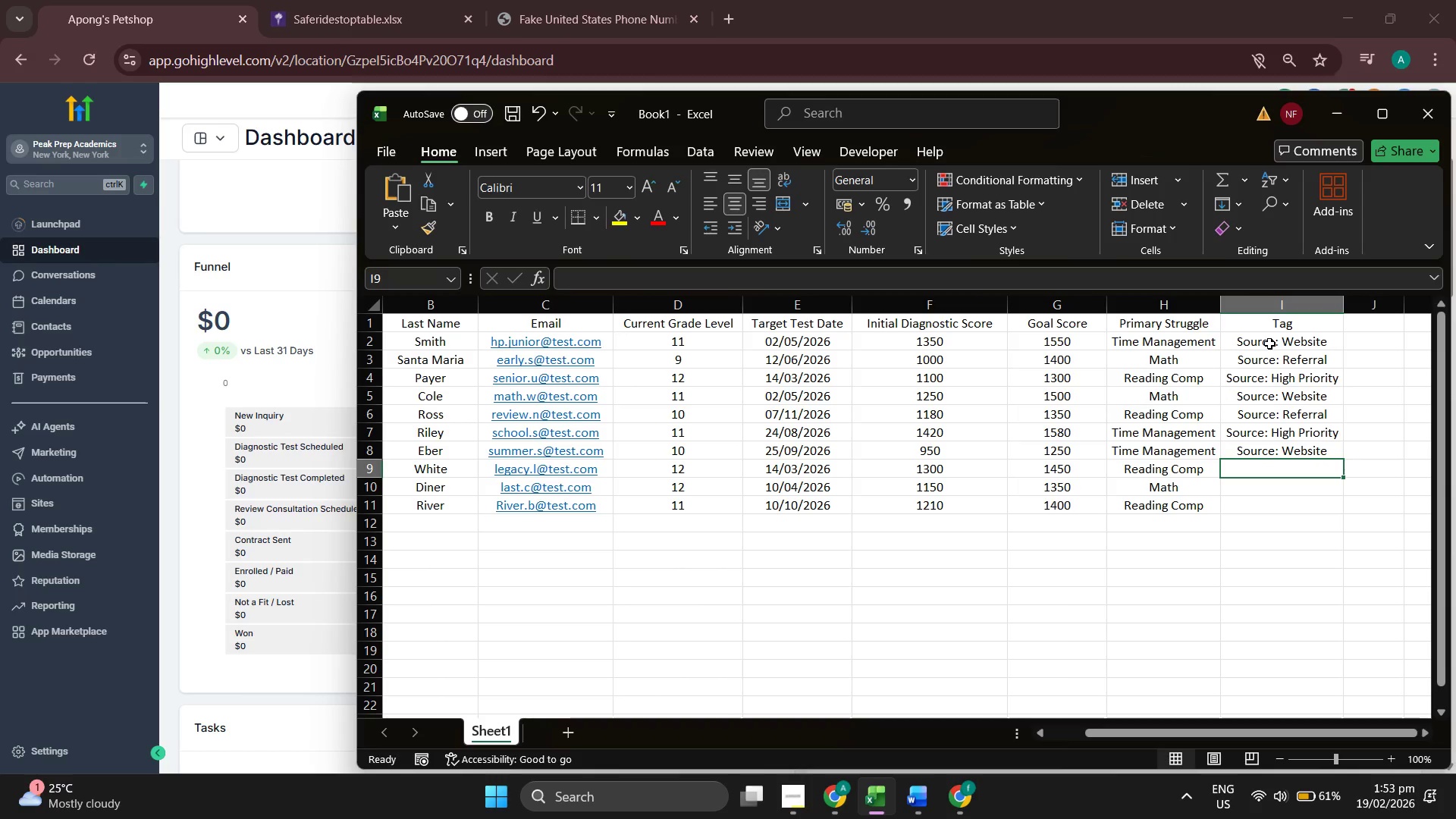 
type(Source)
 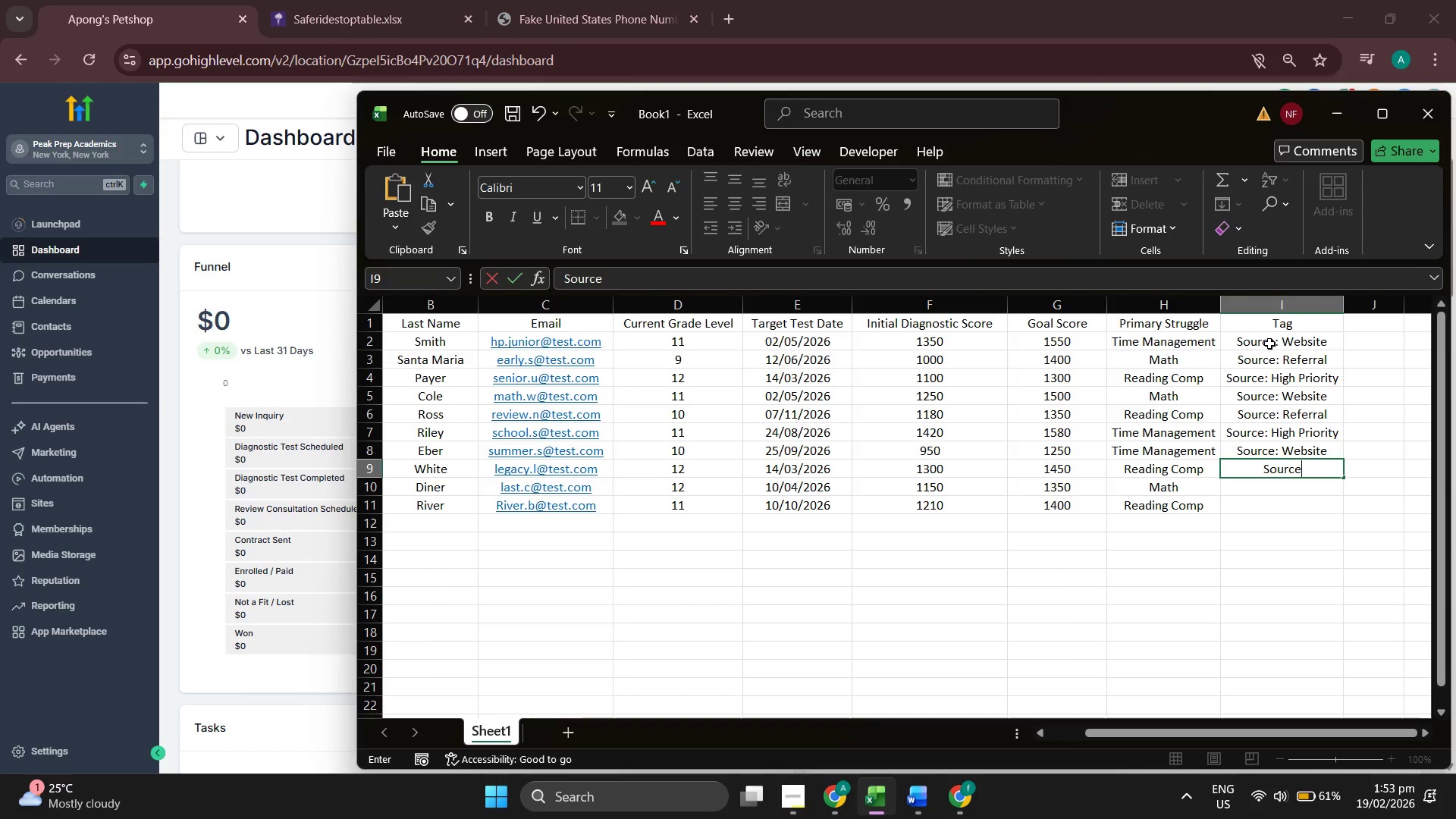 
wait(8.06)
 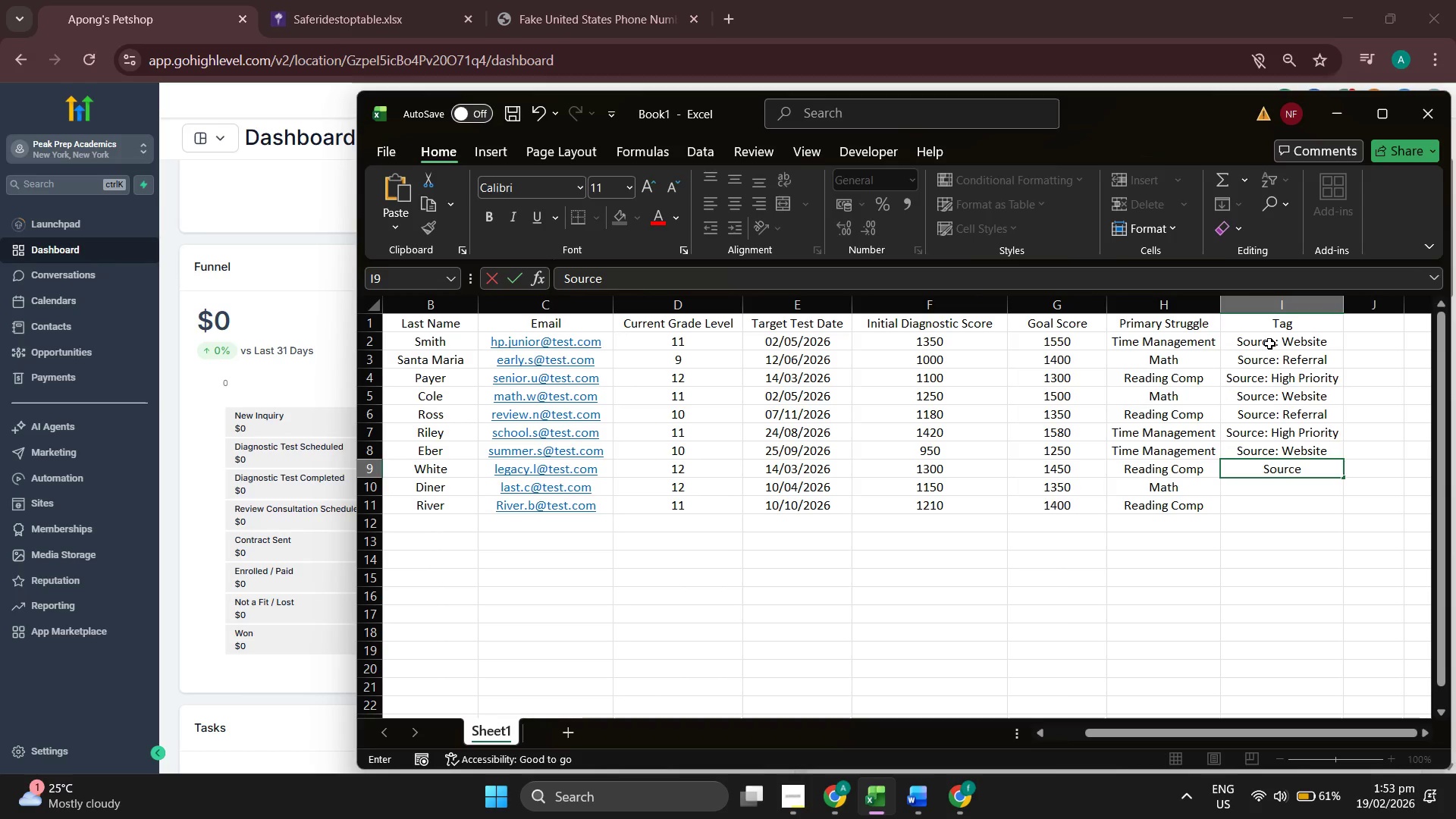 
type(: Referral)
 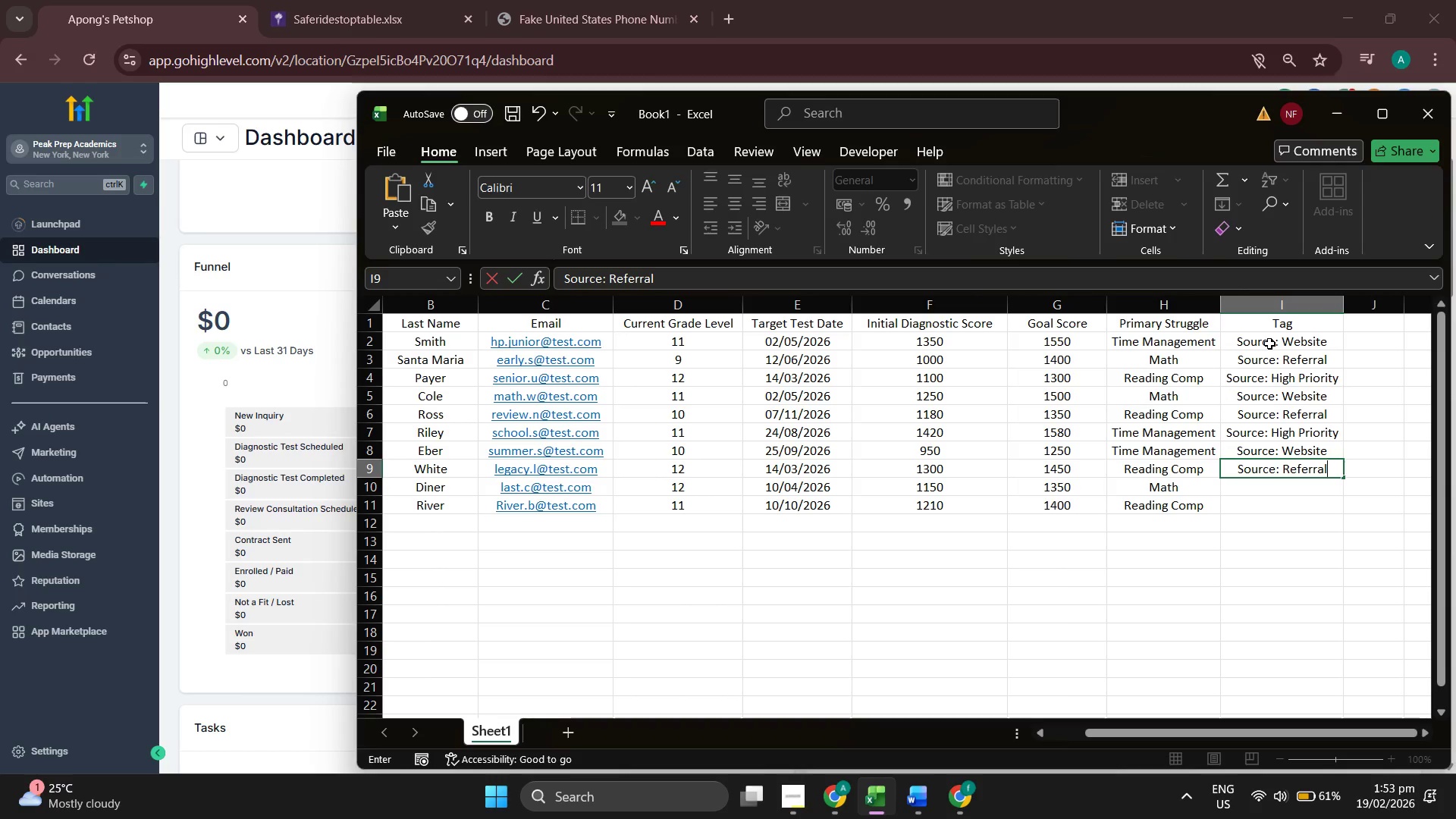 
key(Enter)
 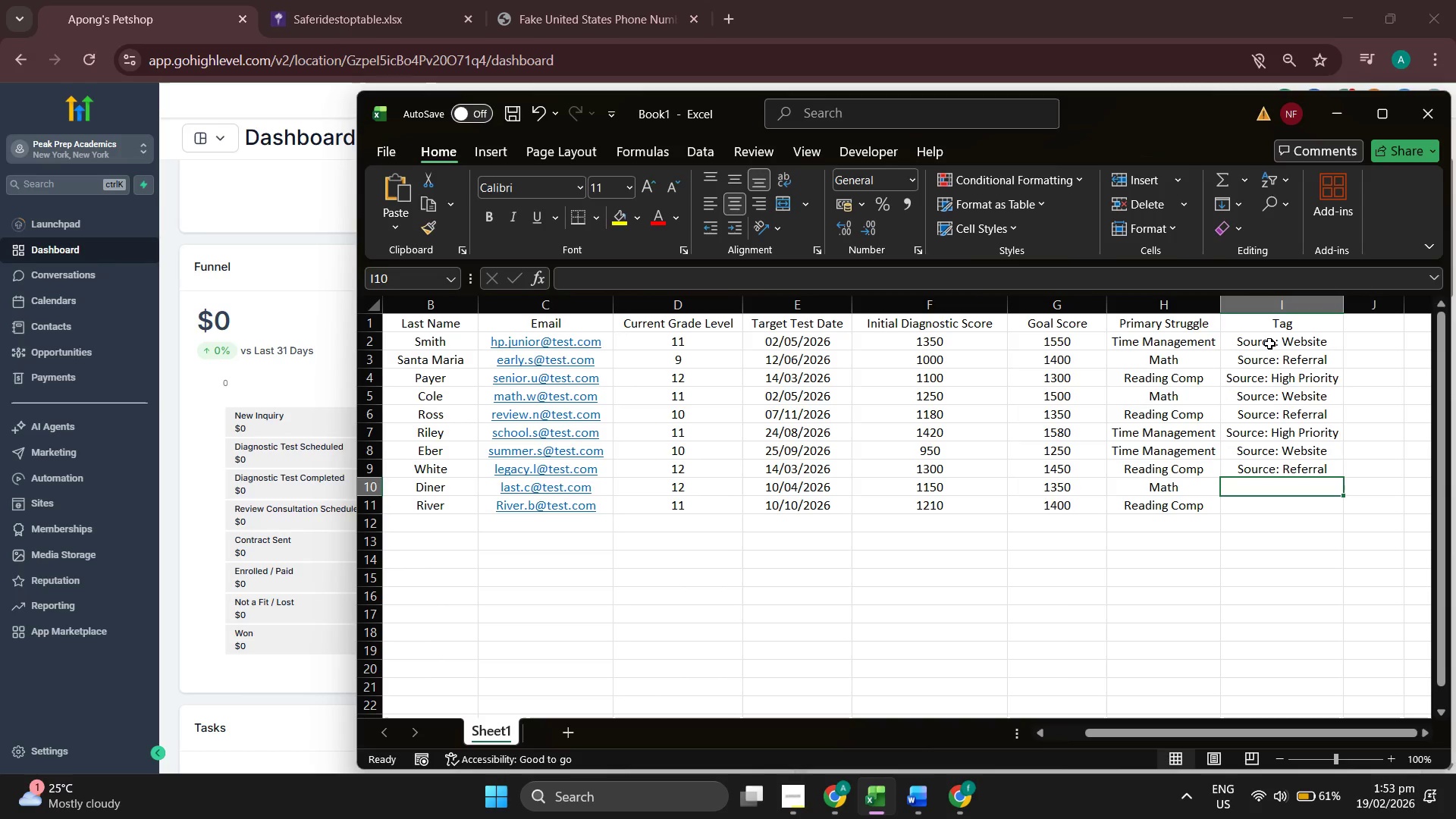 
type(Status:)
 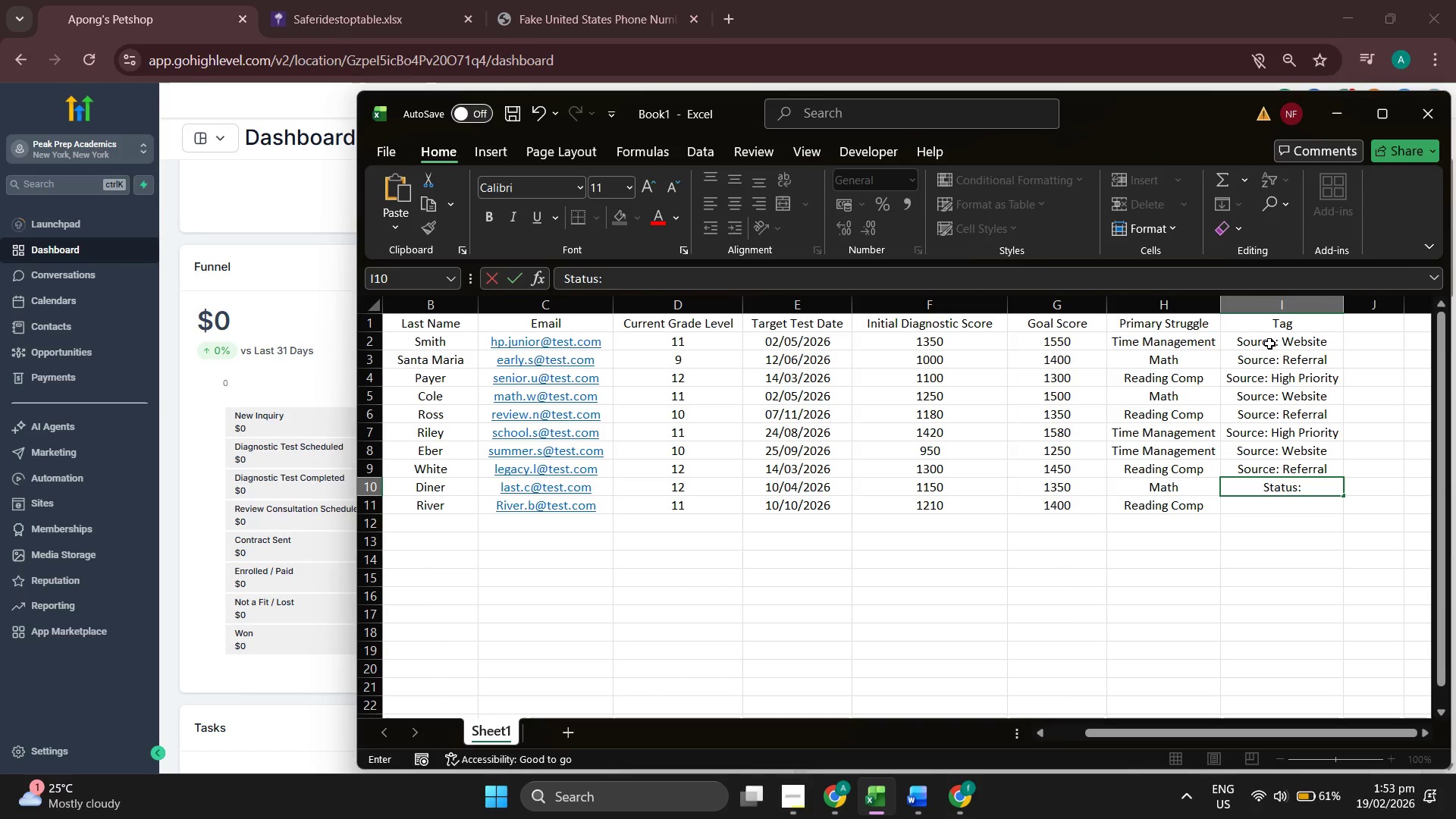 
left_click([1259, 438])
 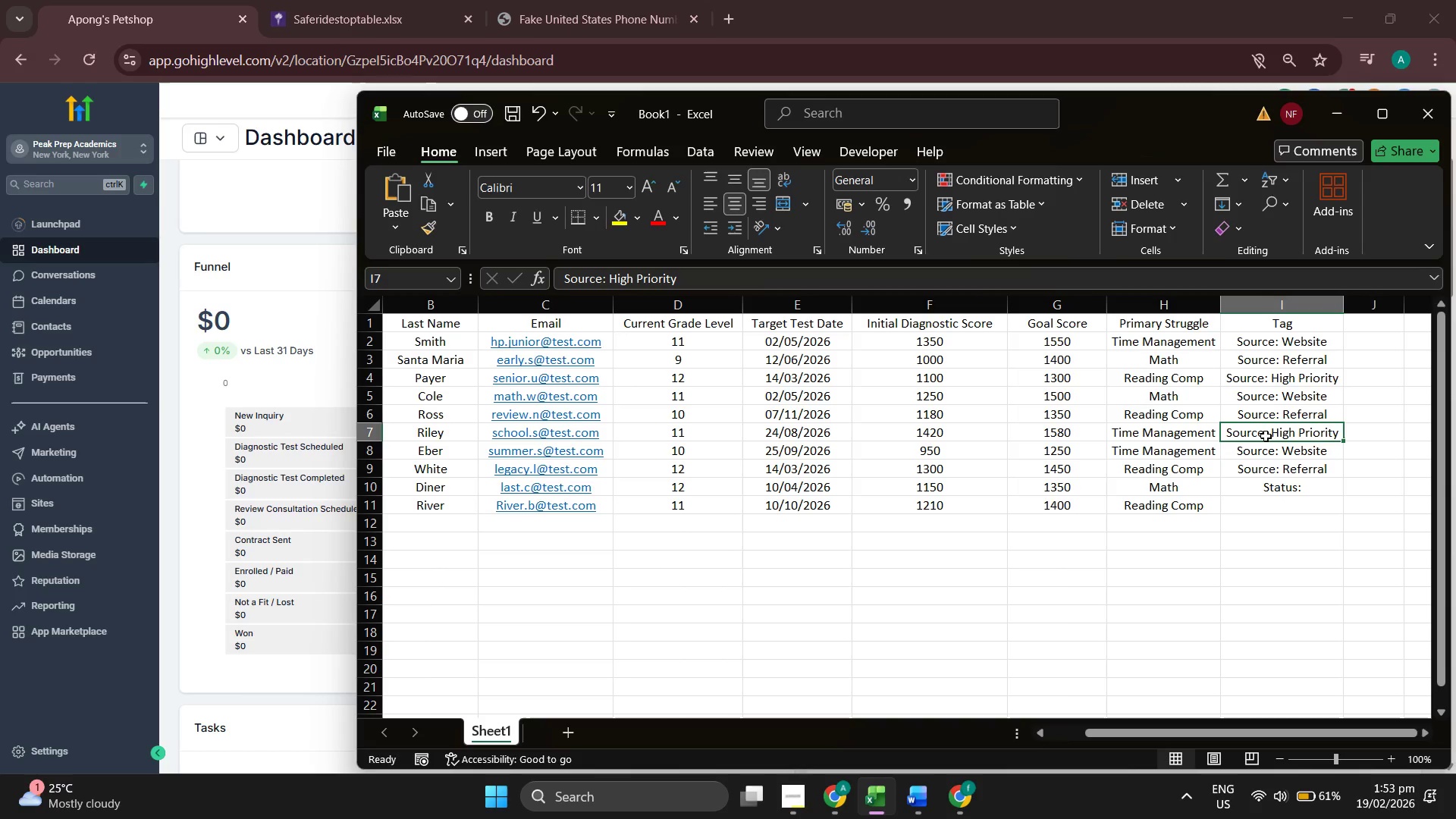 
double_click([1263, 433])
 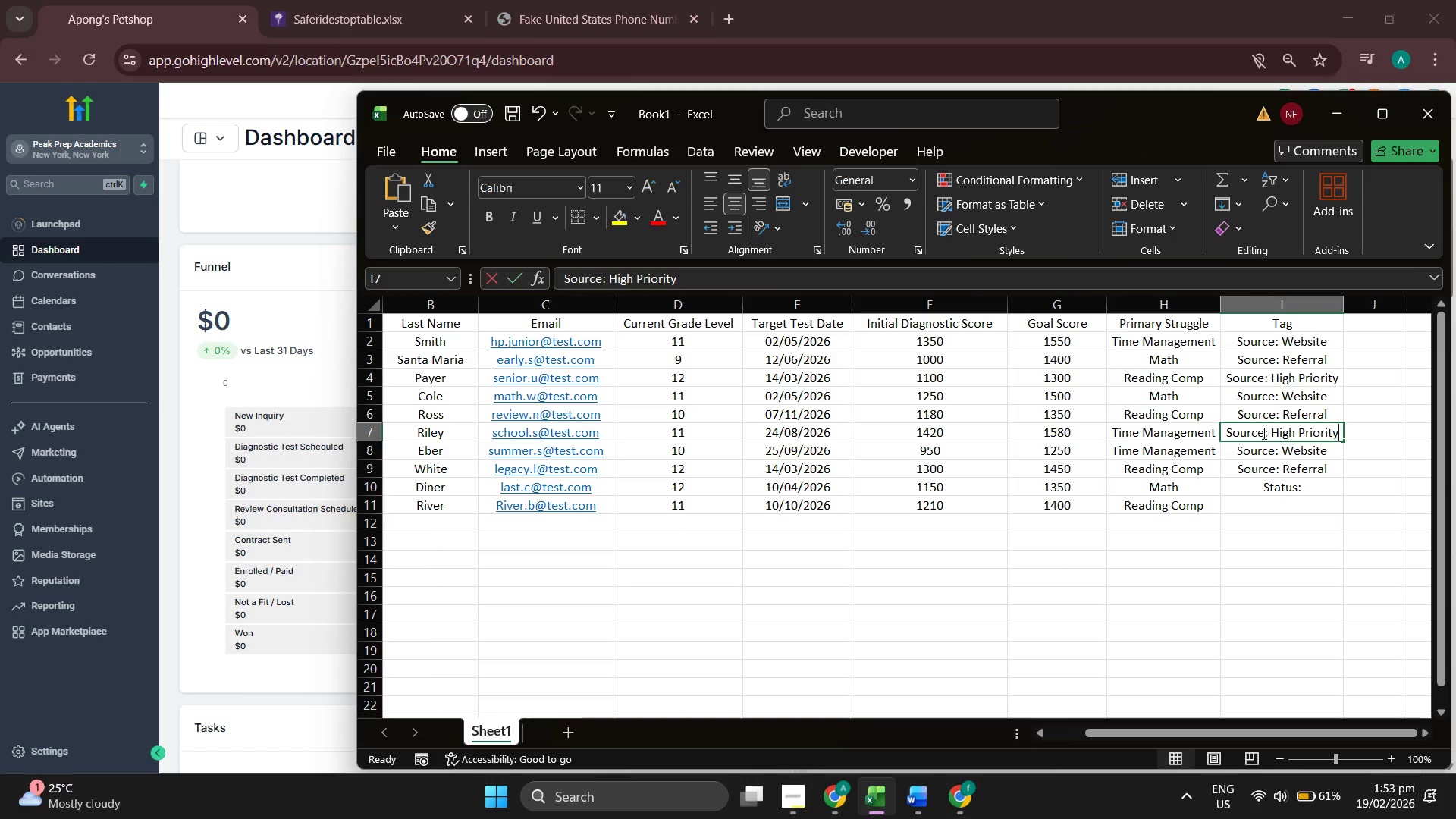 
triple_click([1263, 433])
 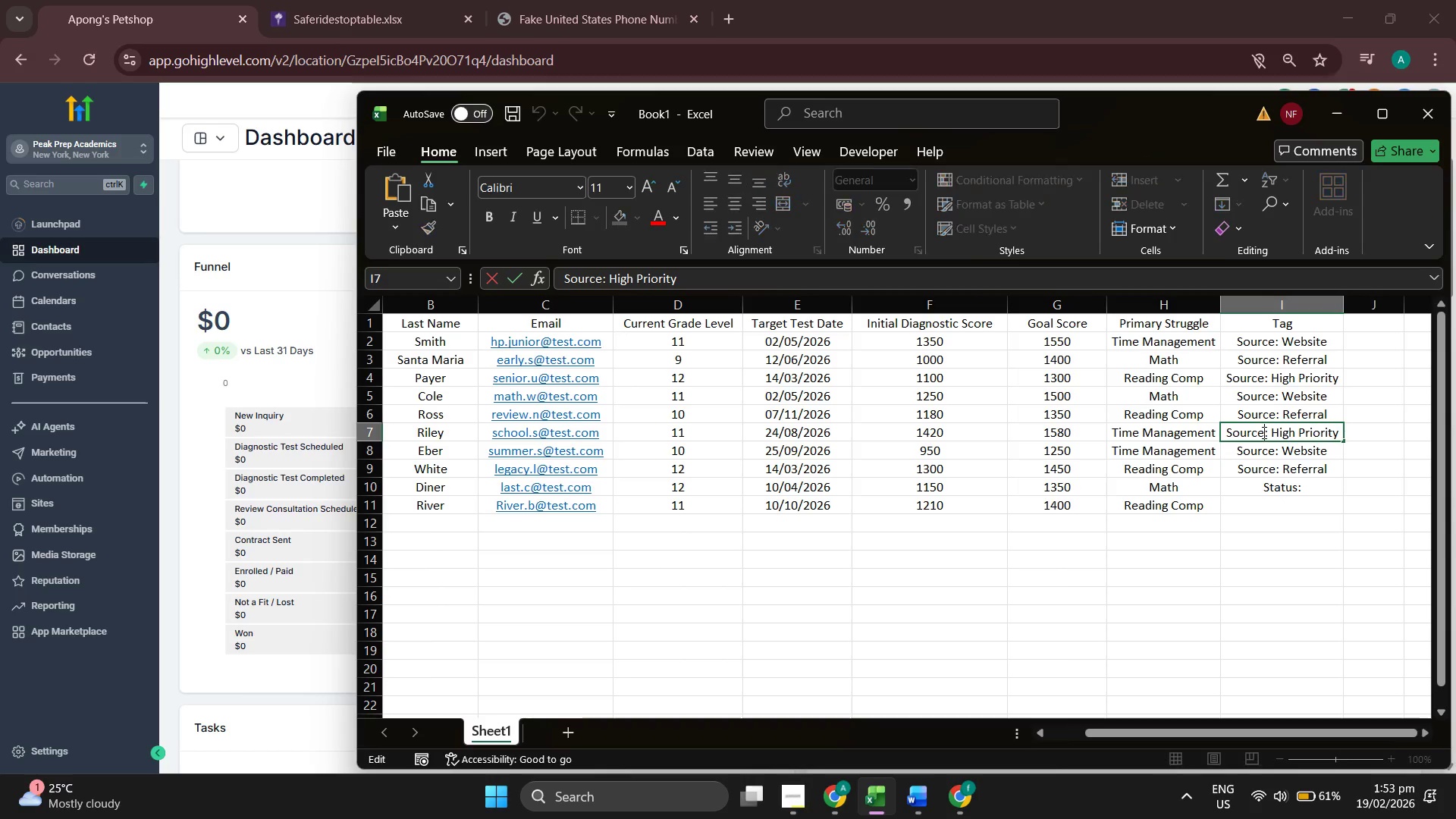 
triple_click([1262, 432])
 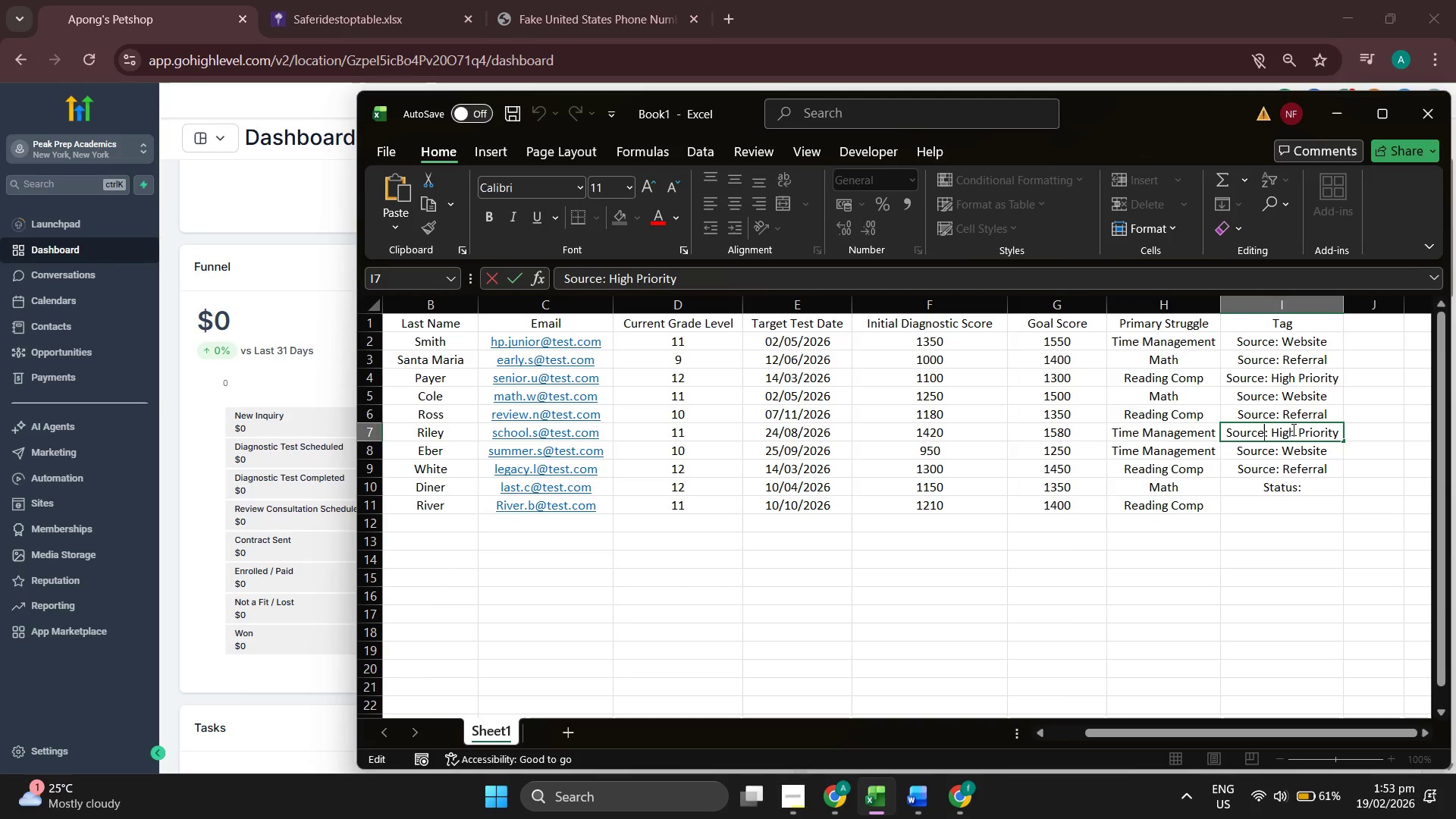 
key(ArrowLeft)
 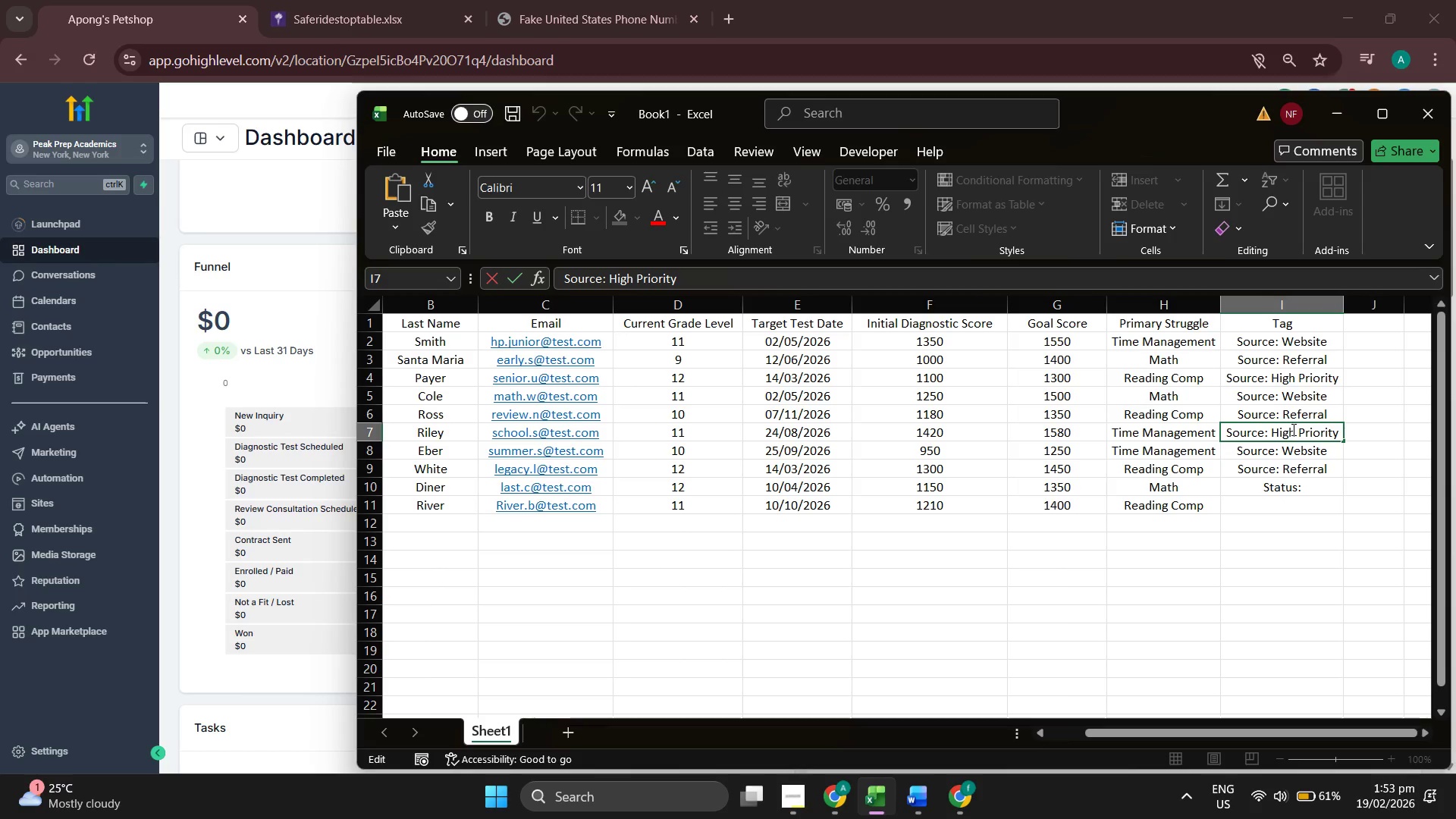 
key(ArrowRight)
 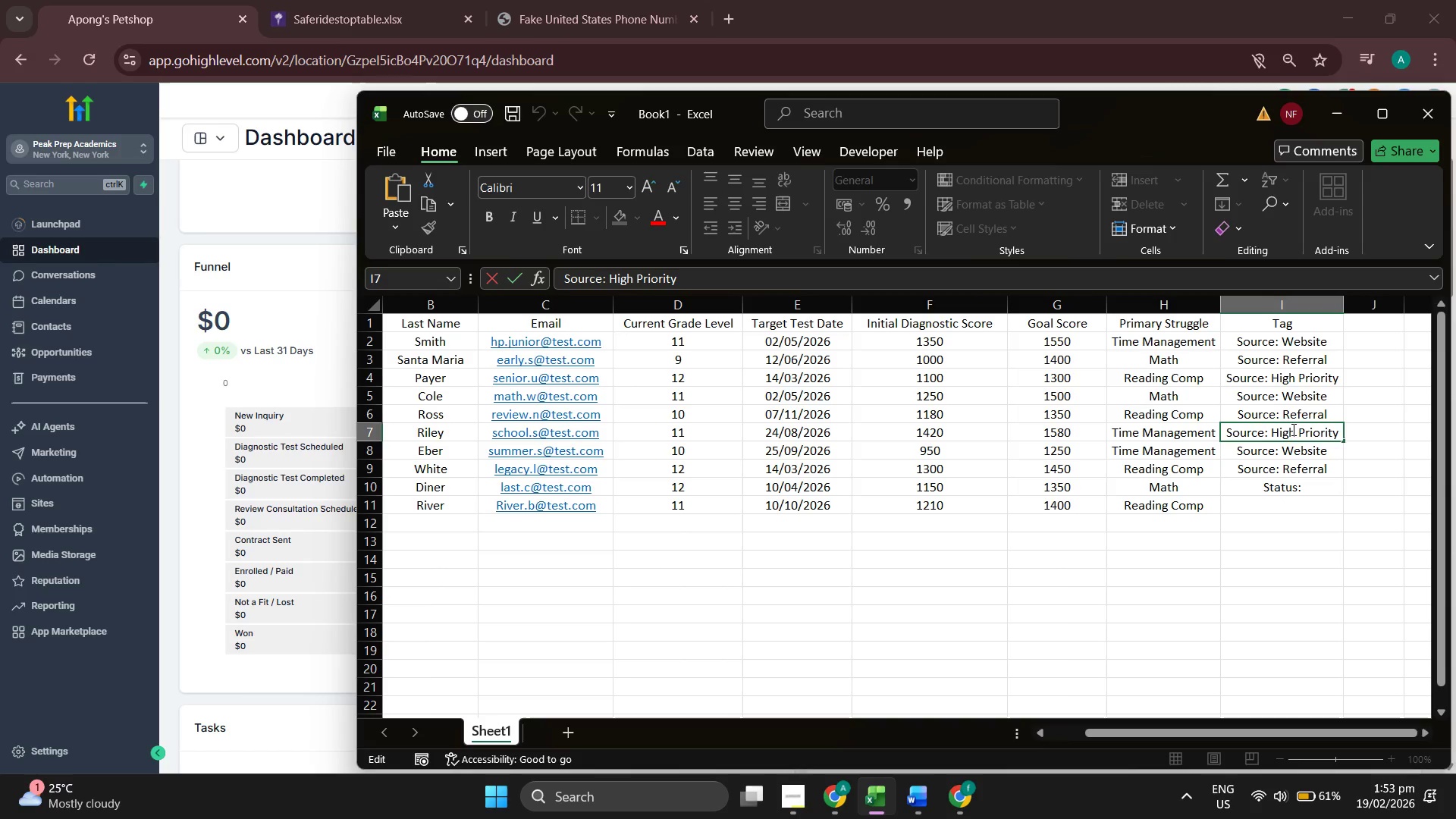 
key(Backspace)
key(Backspace)
key(Backspace)
key(Backspace)
key(Backspace)
type(tatus)
 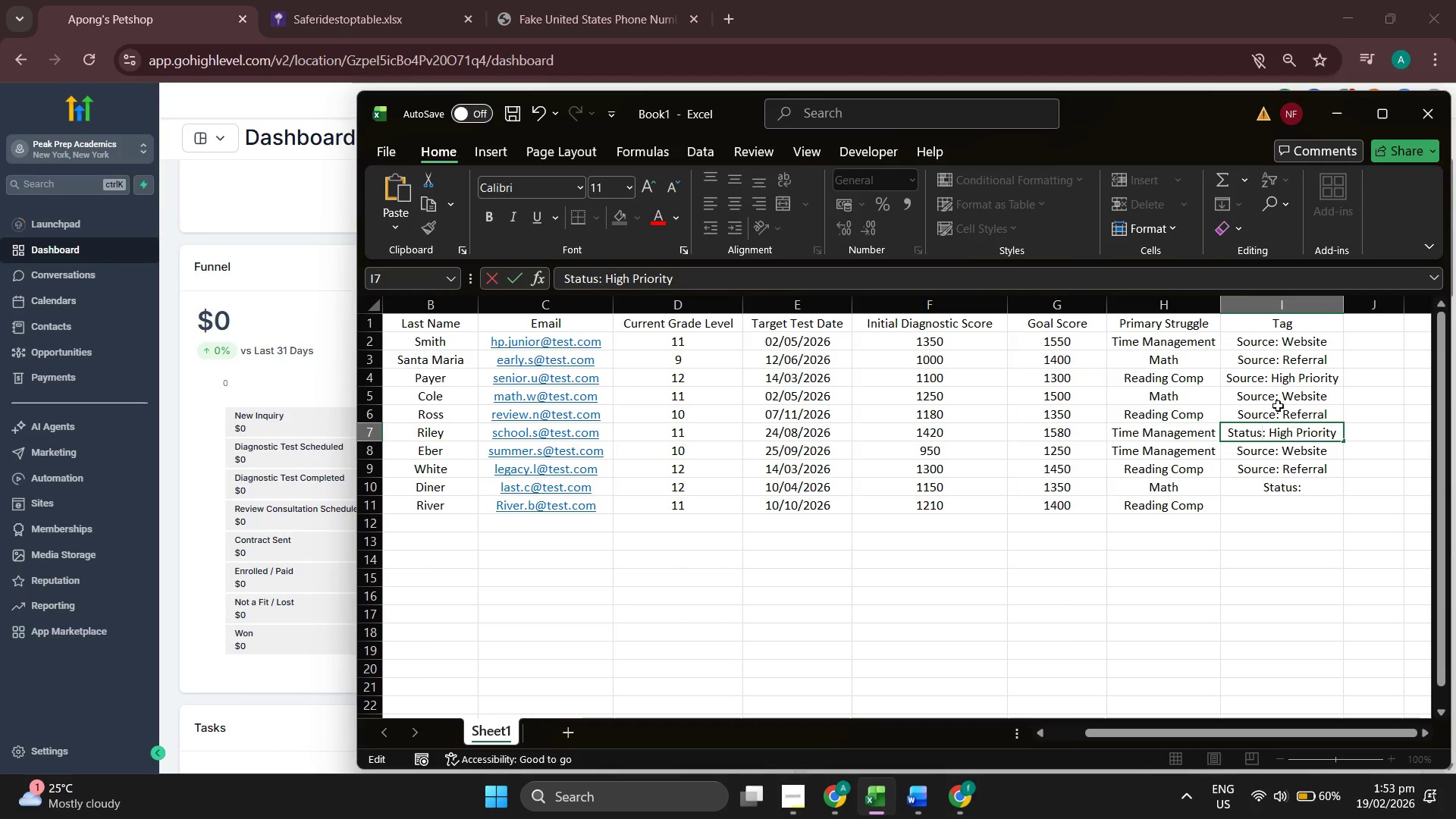 
left_click([1262, 369])
 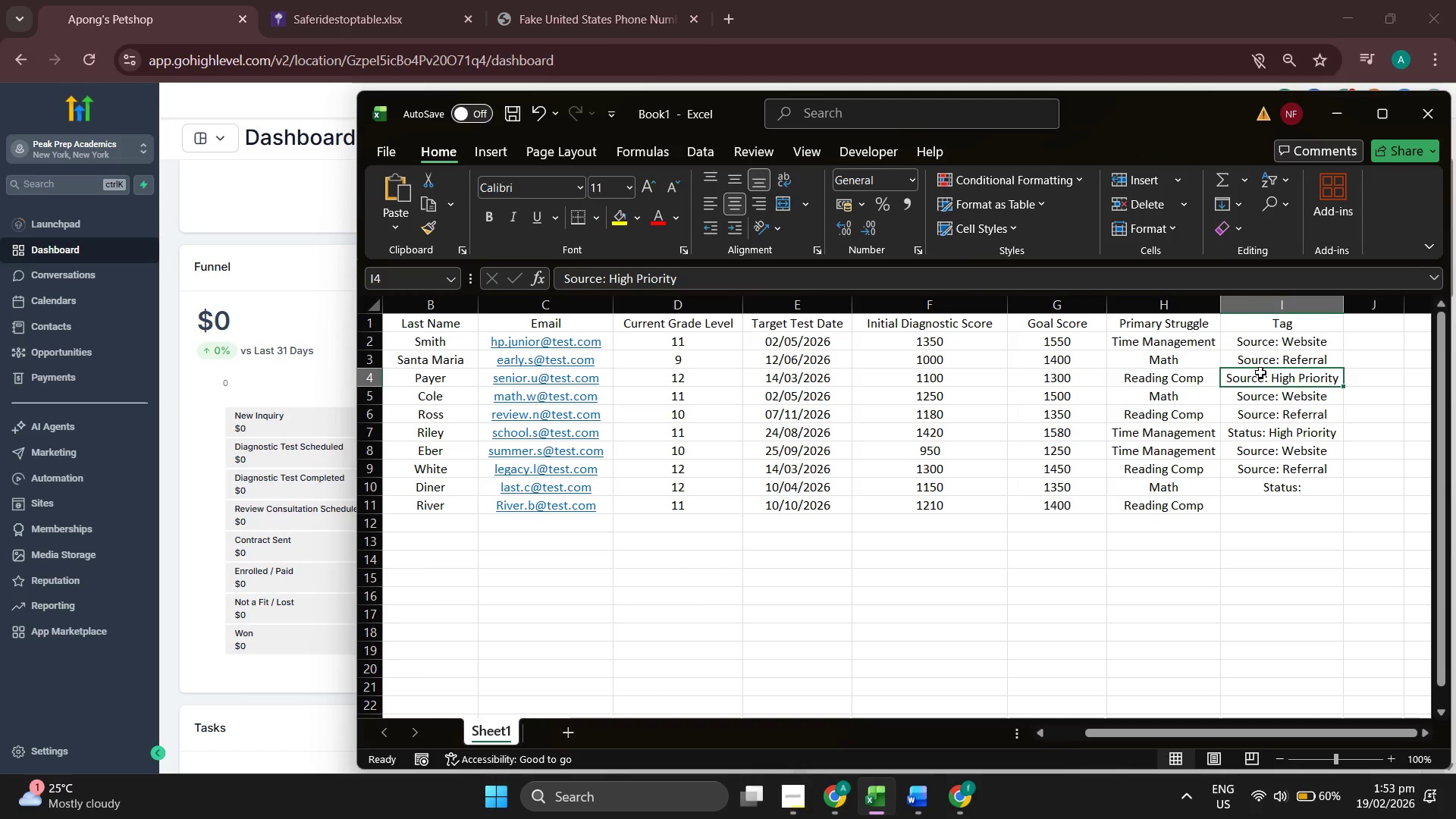 
double_click([1260, 372])
 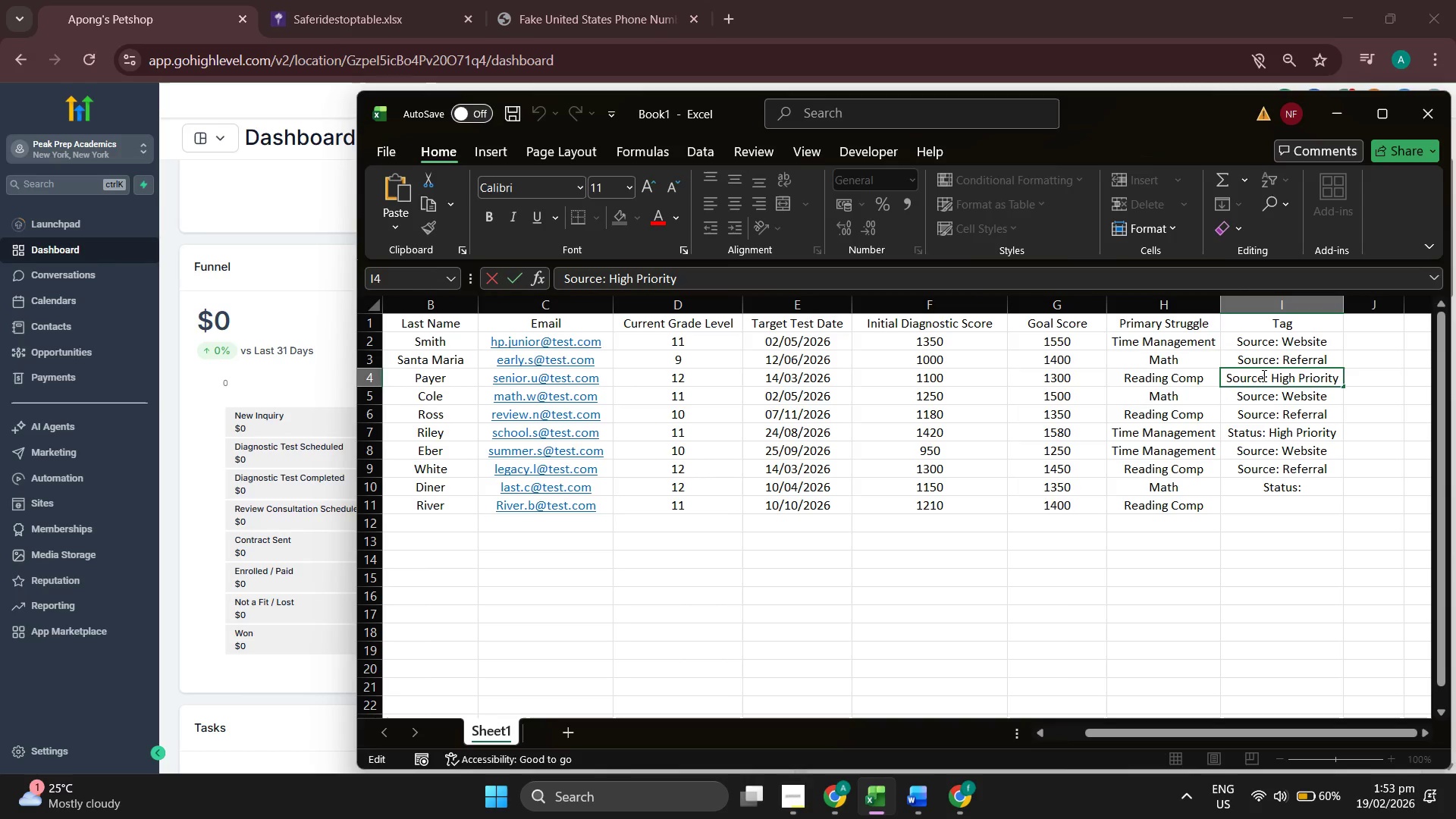 
triple_click([1263, 375])
 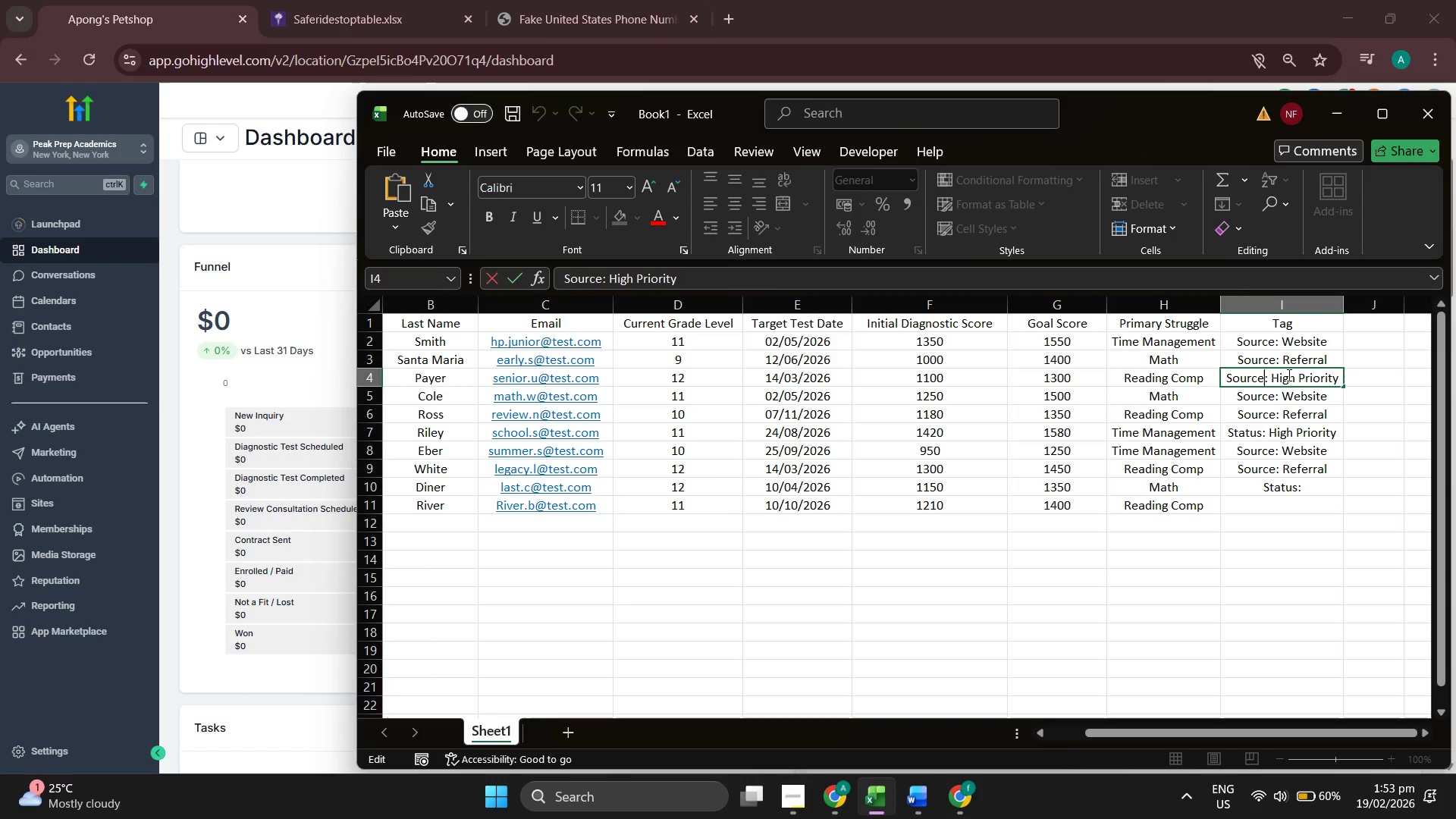 
key(Backspace)
key(Backspace)
key(Backspace)
key(Backspace)
key(Backspace)
type(tatus)
 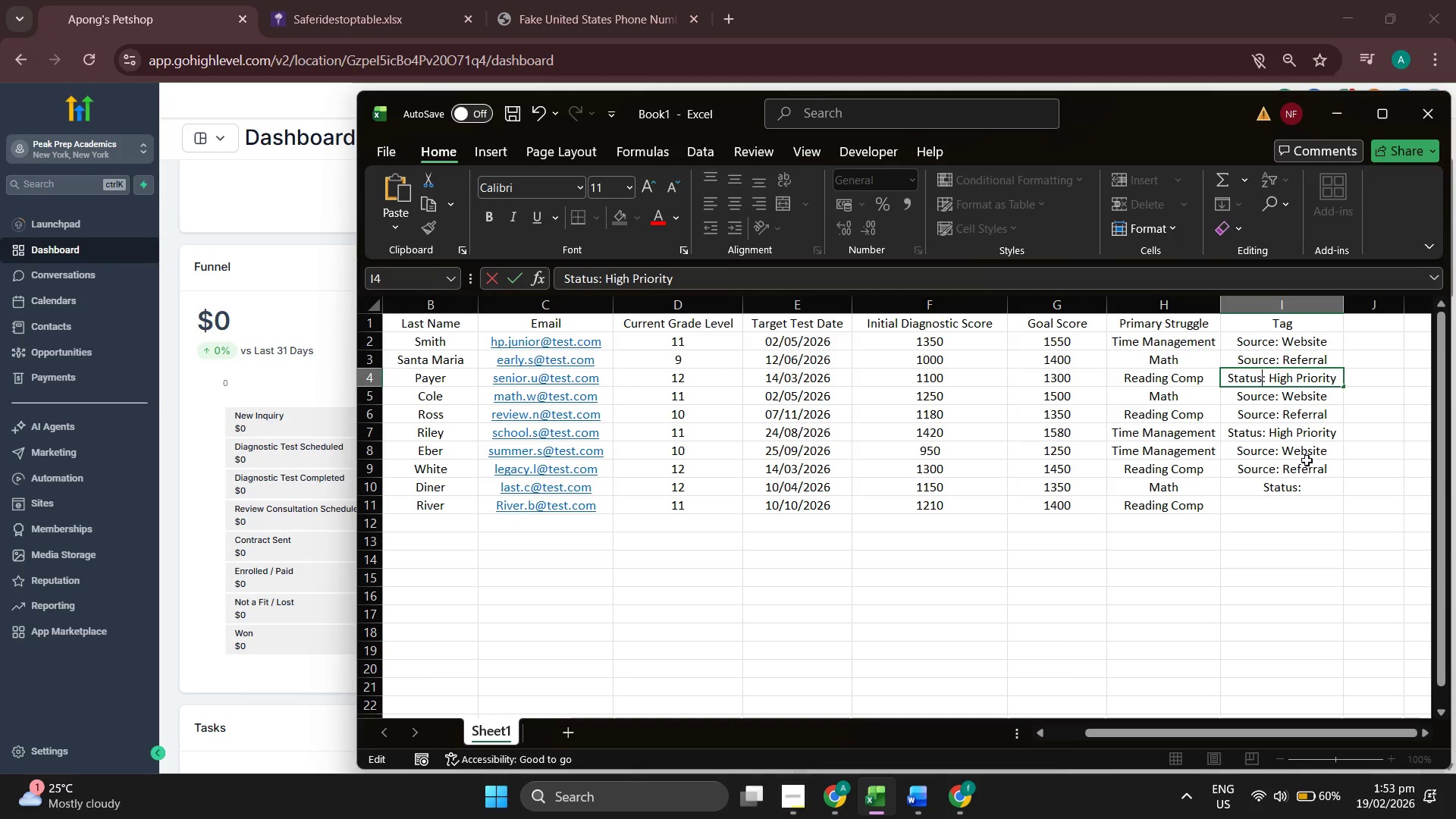 
double_click([1313, 488])
 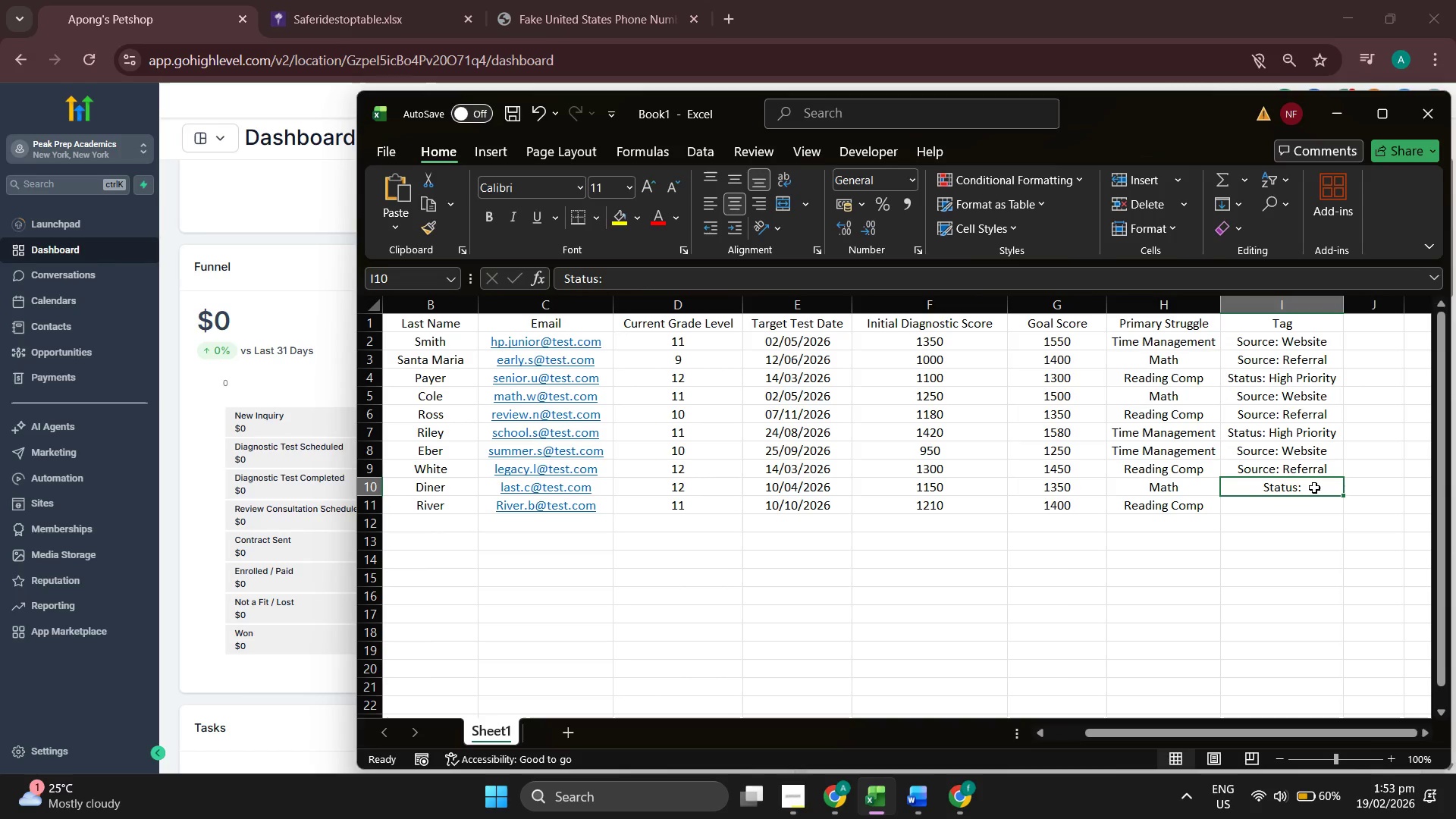 
double_click([1314, 488])
 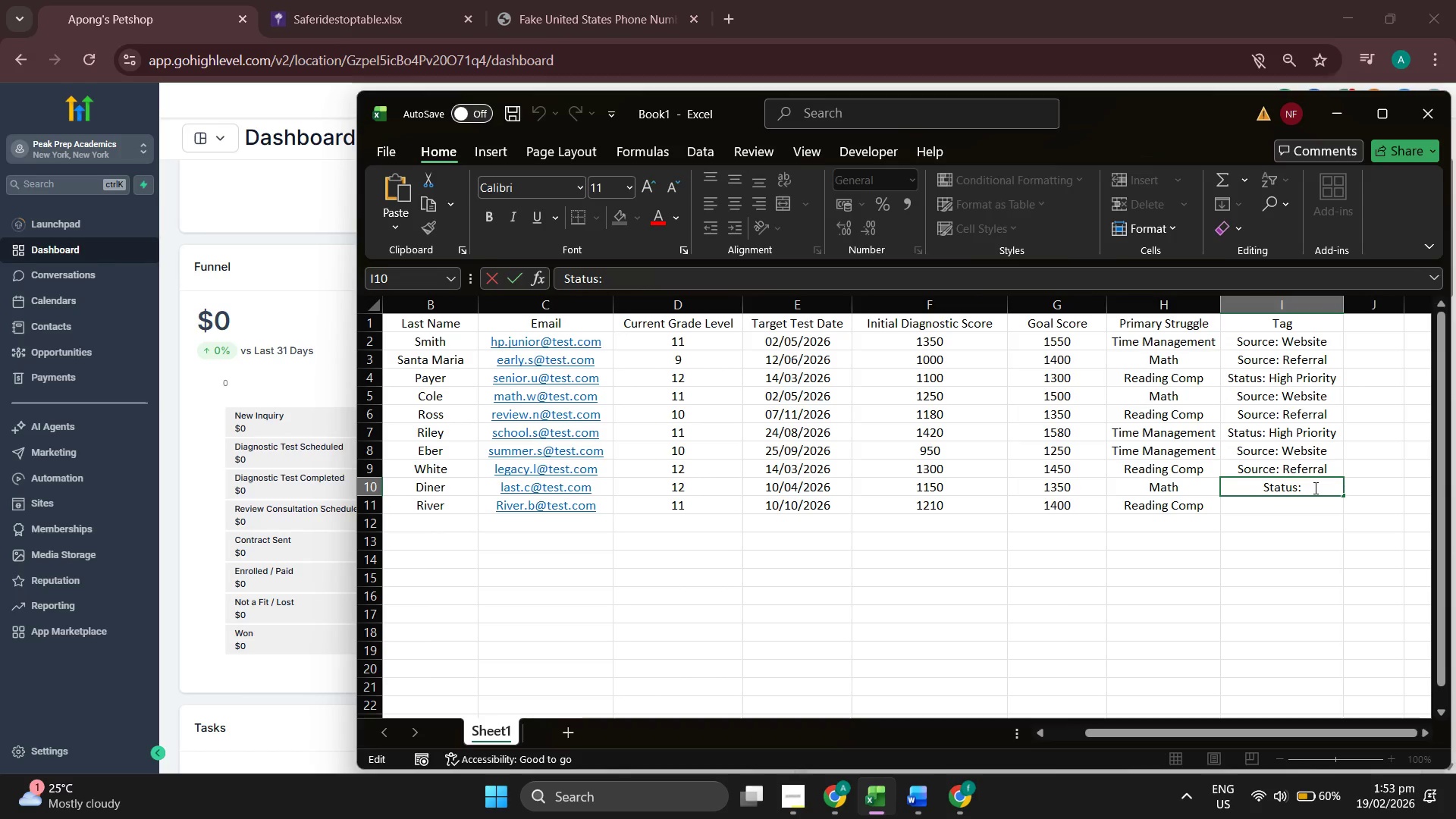 
type( High Priority)
 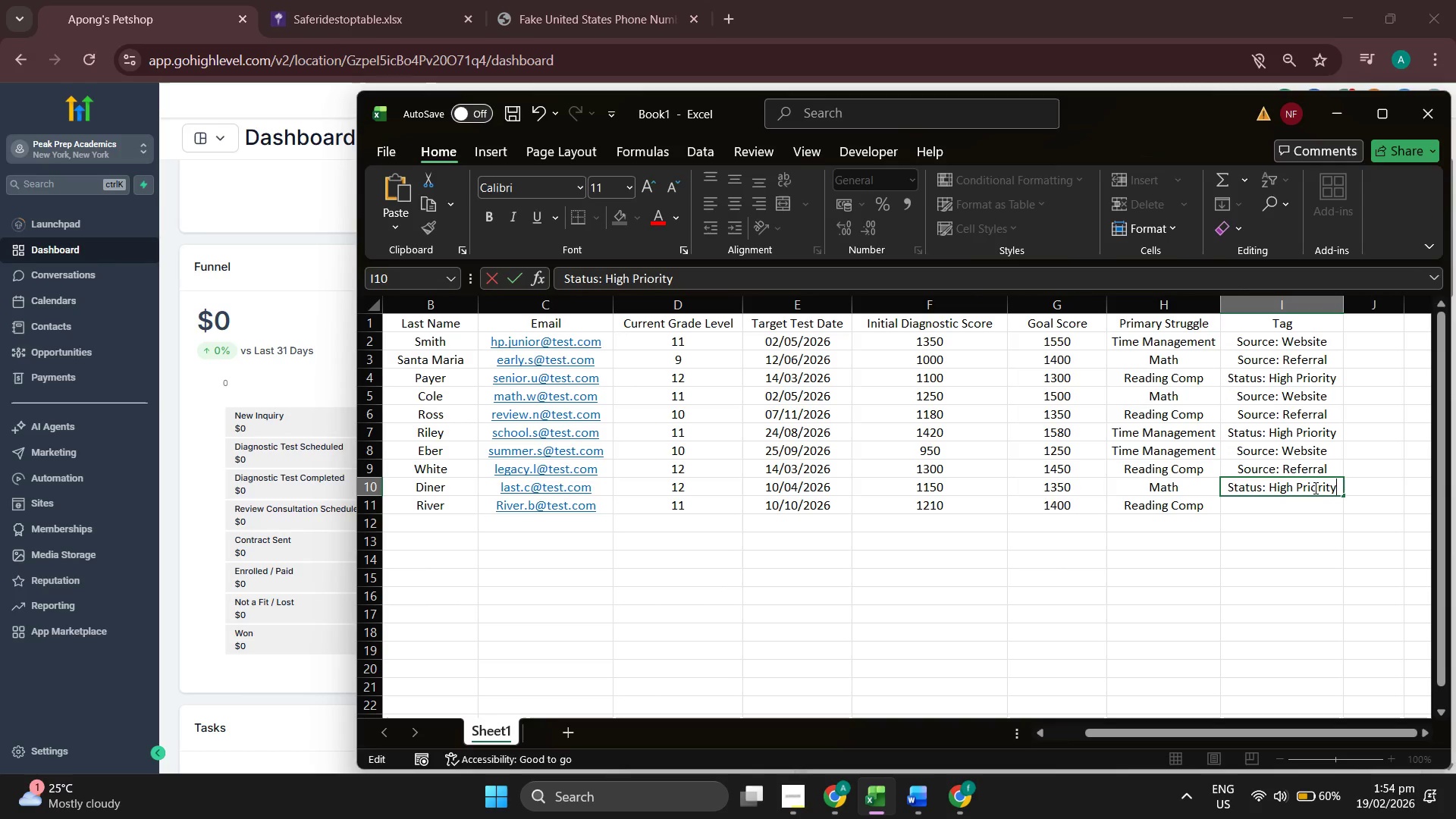 
wait(6.3)
 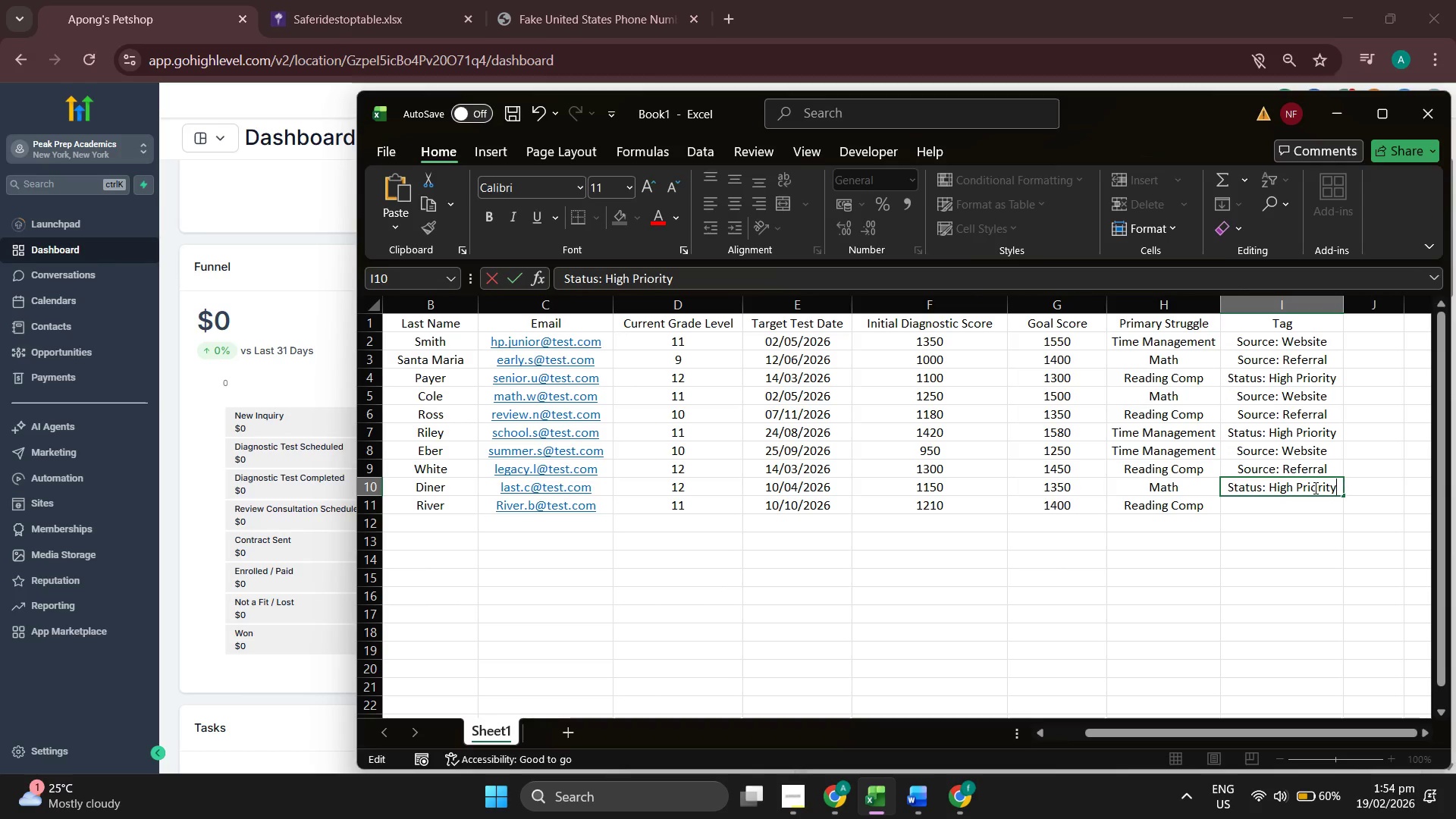 
key(Enter)
 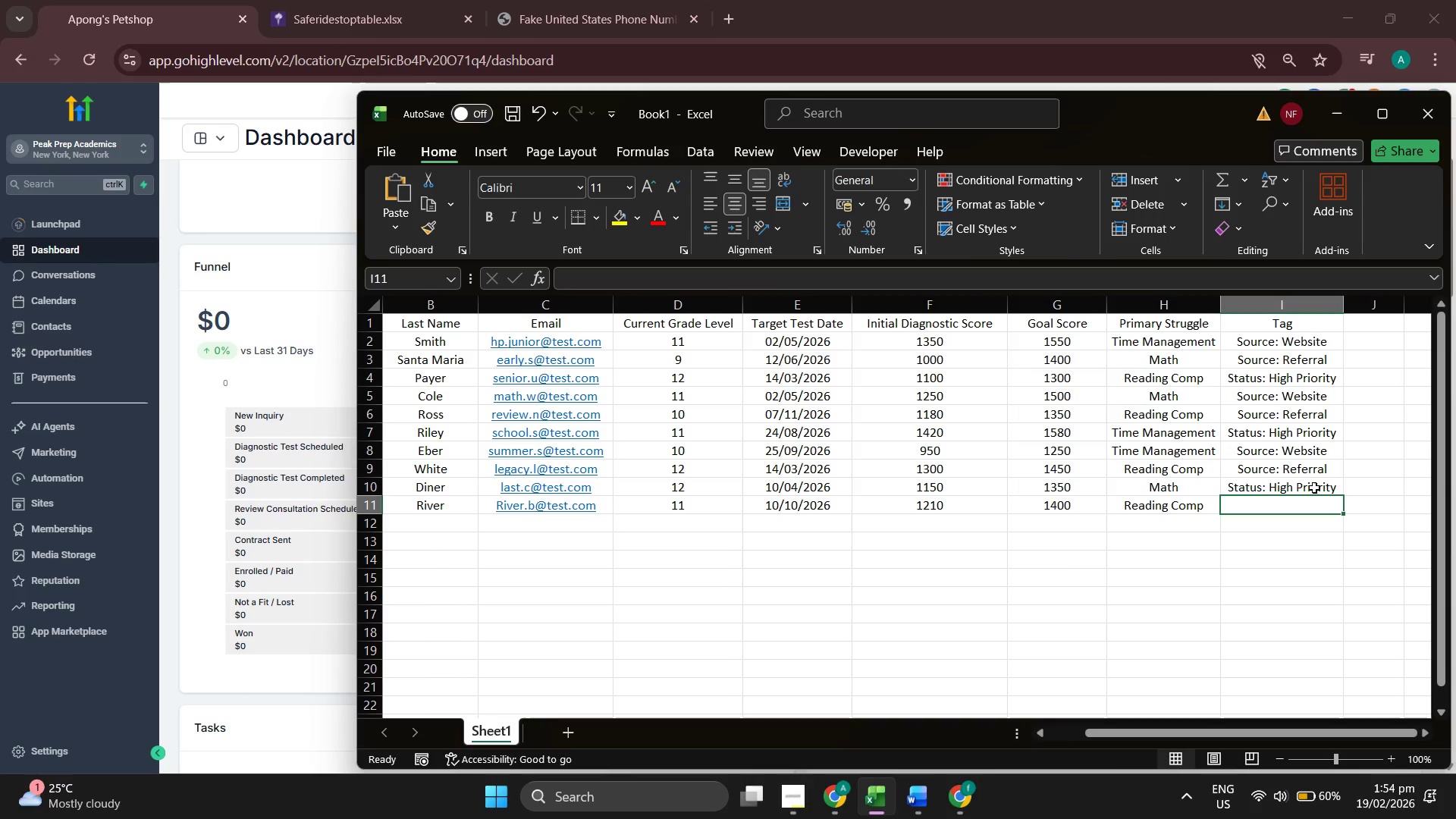 
type(Source: Websi)
 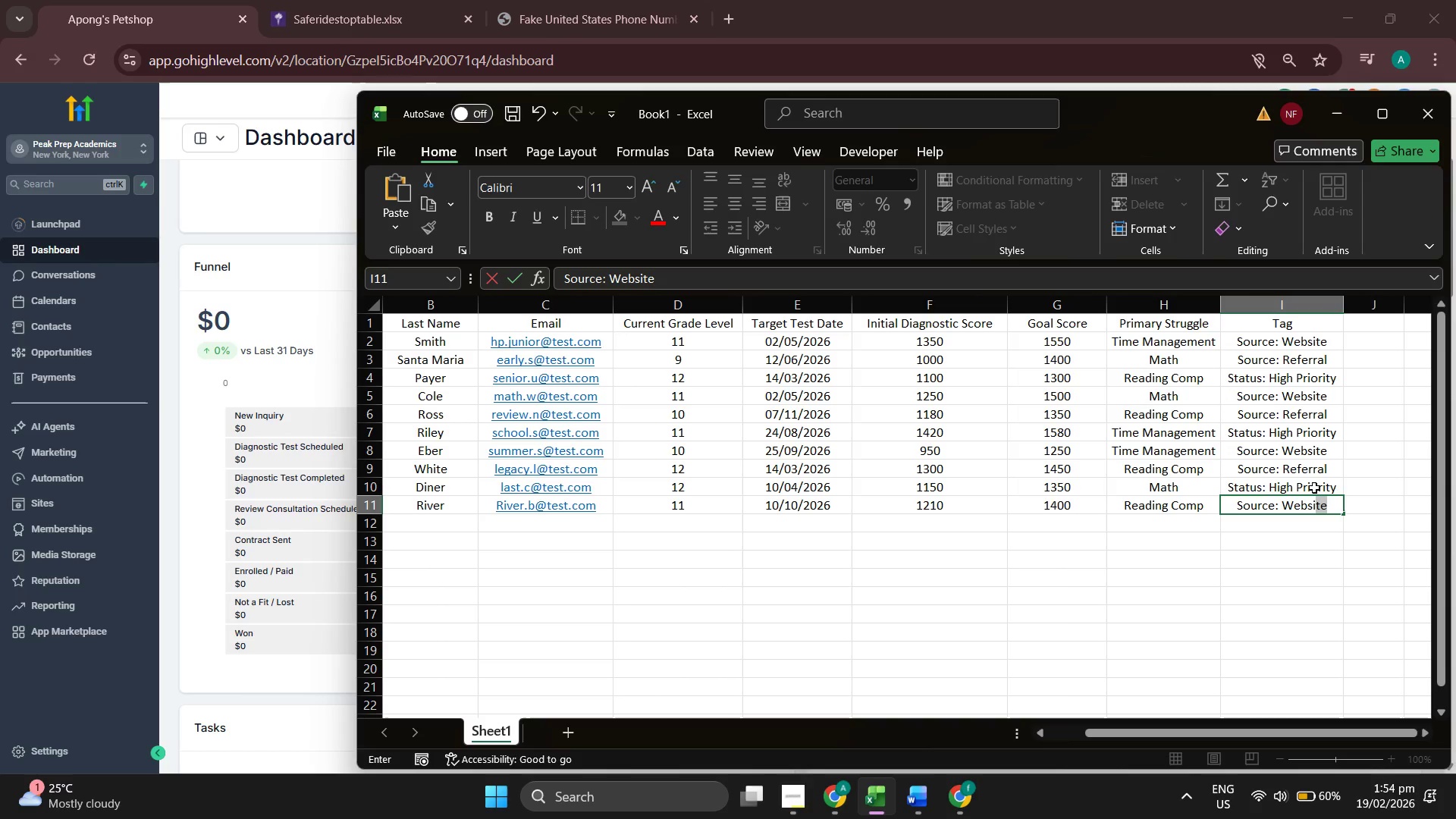 
type(te)
 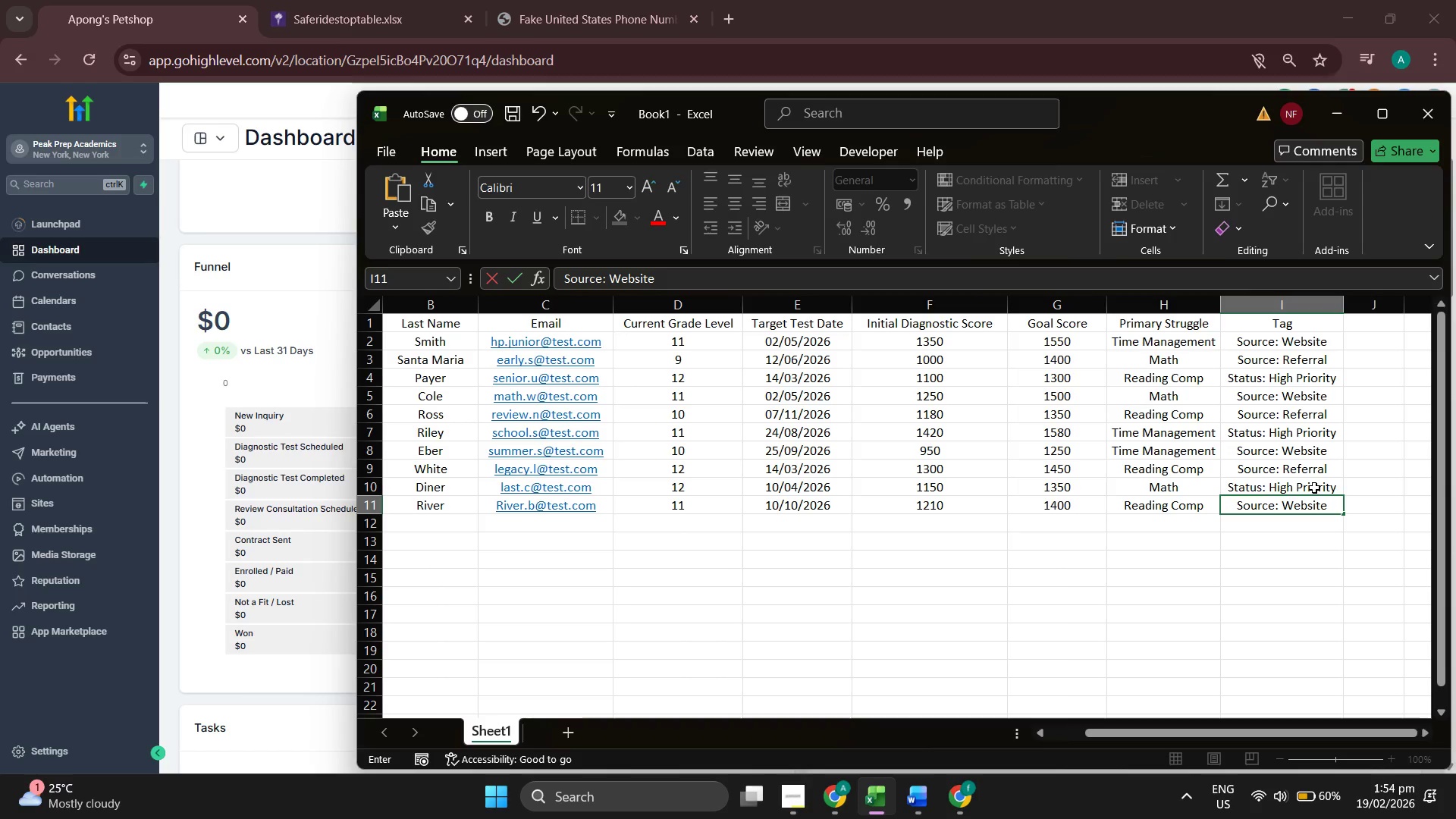 
wait(6.72)
 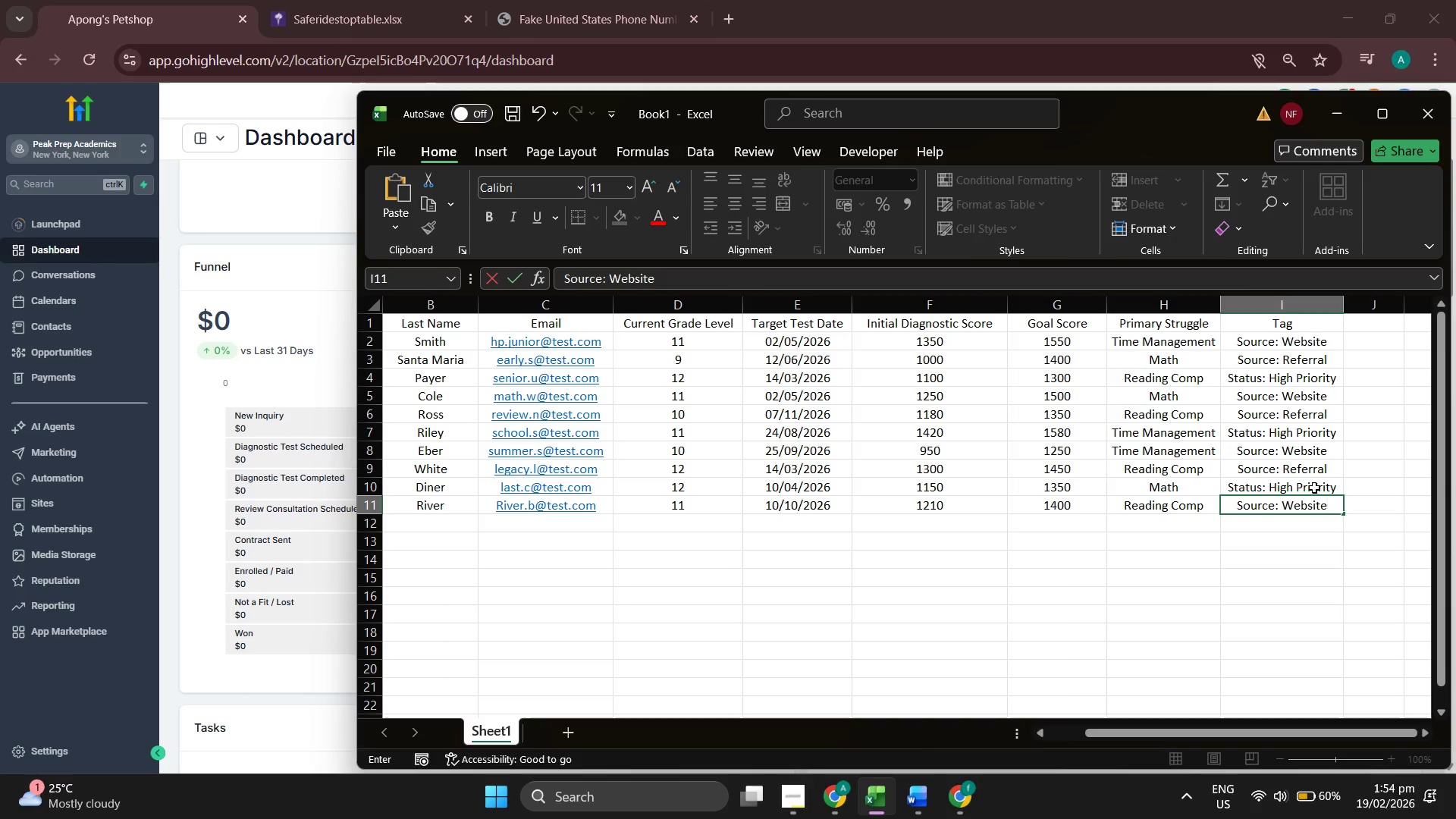 
key(Enter)
 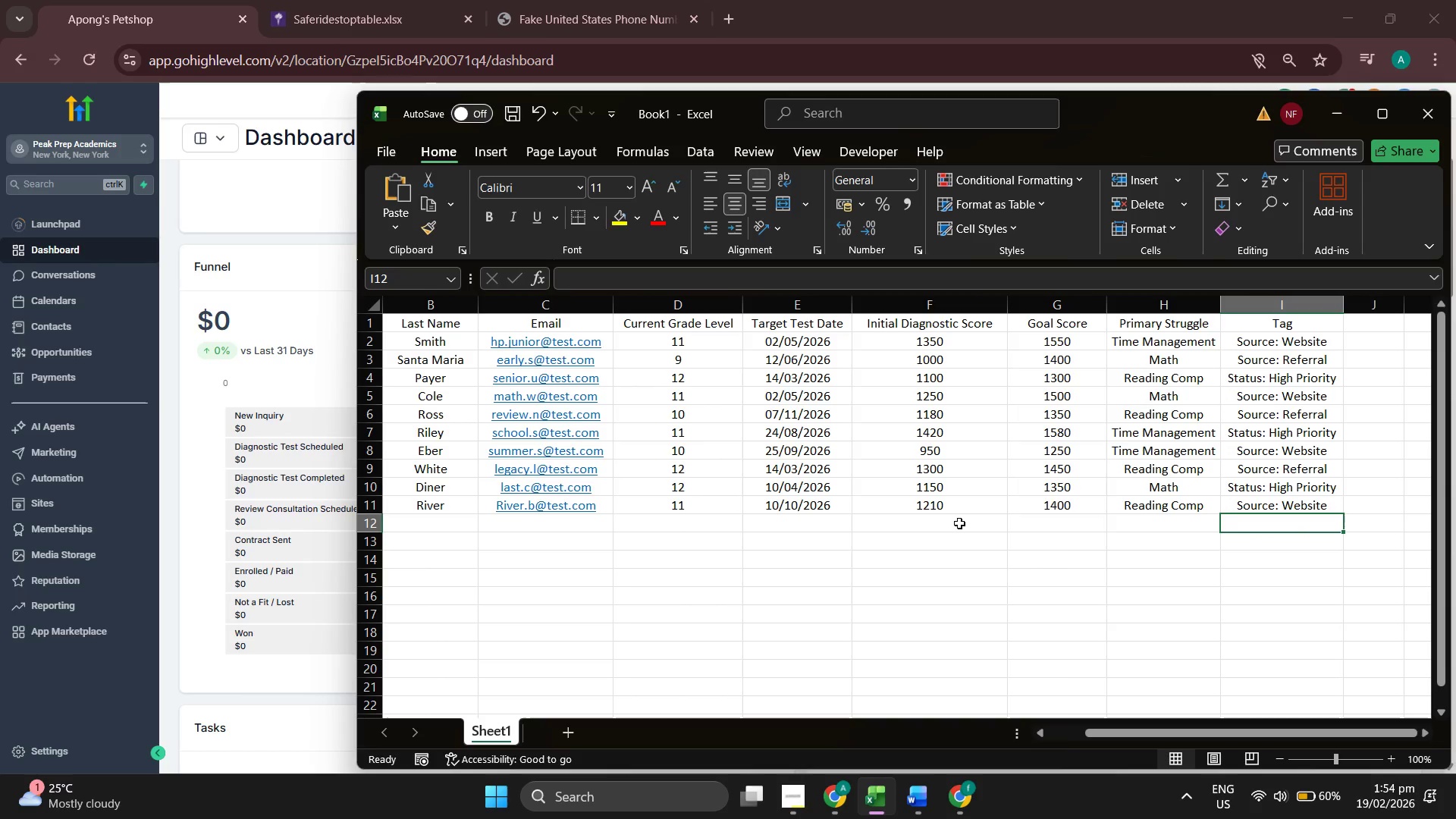 
left_click_drag(start_coordinate=[1114, 734], to_coordinate=[1092, 733])
 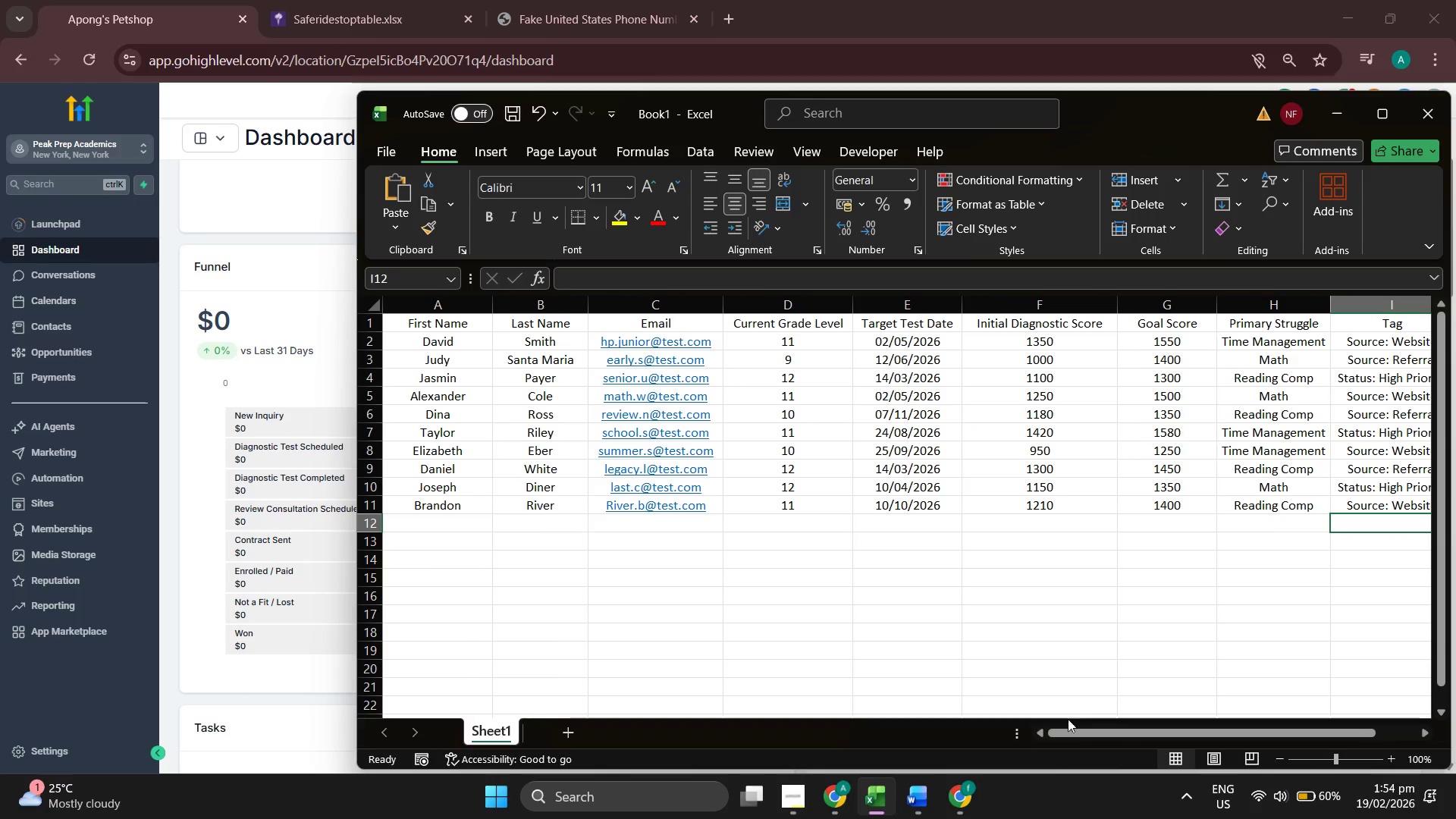 
left_click_drag(start_coordinate=[1065, 726], to_coordinate=[1070, 726])
 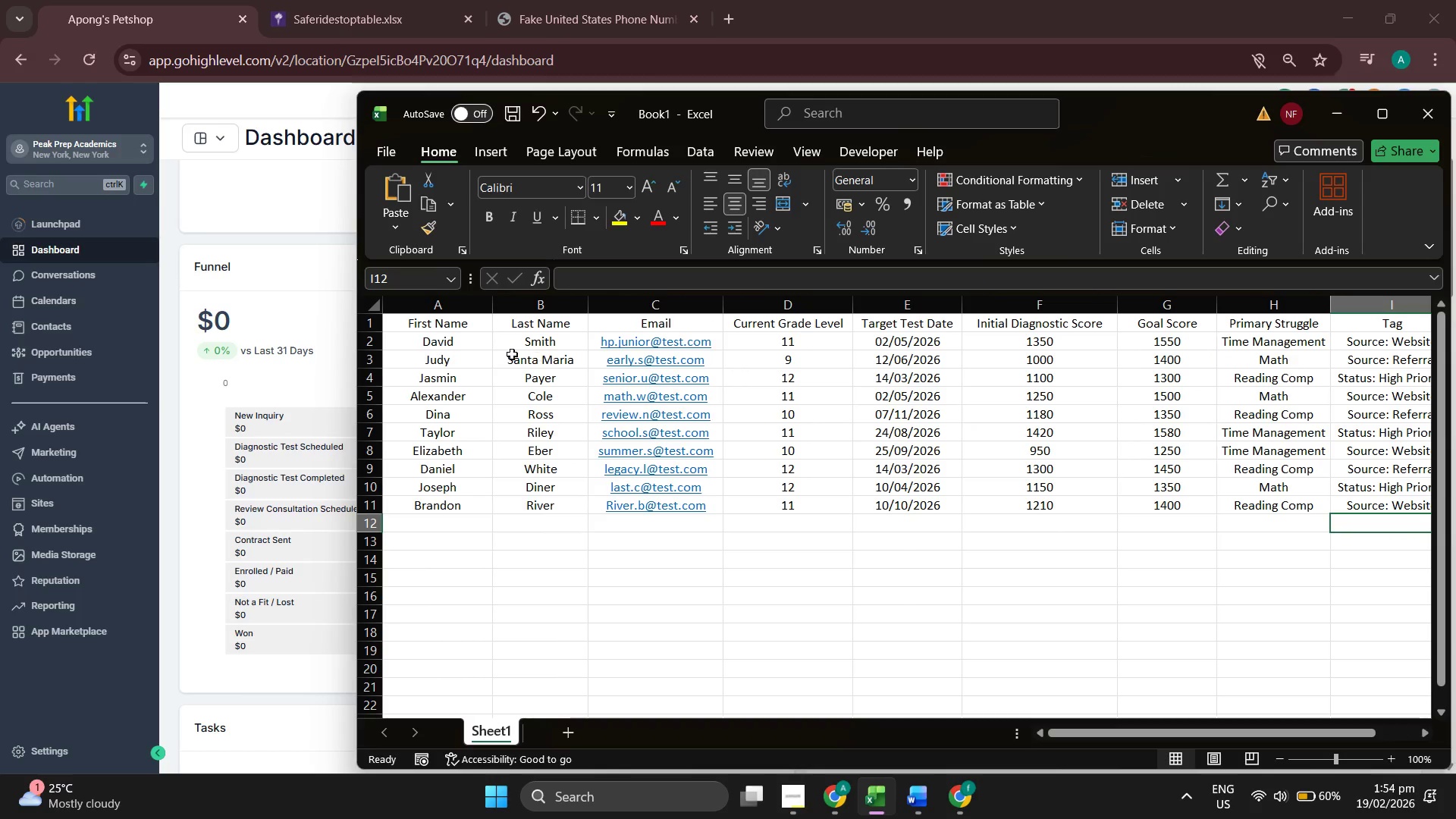 
left_click([460, 344])
 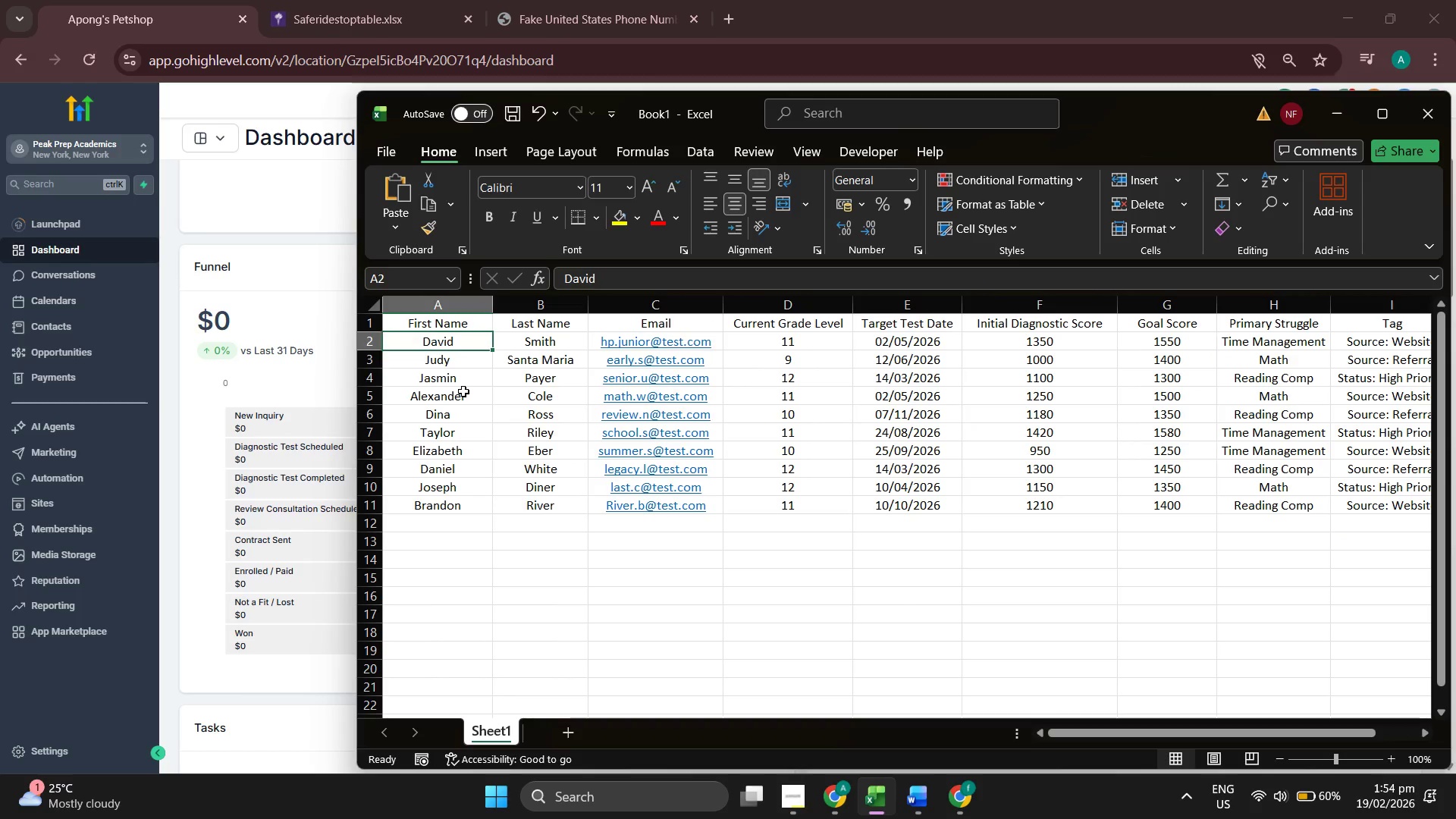 
key(ArrowRight)
 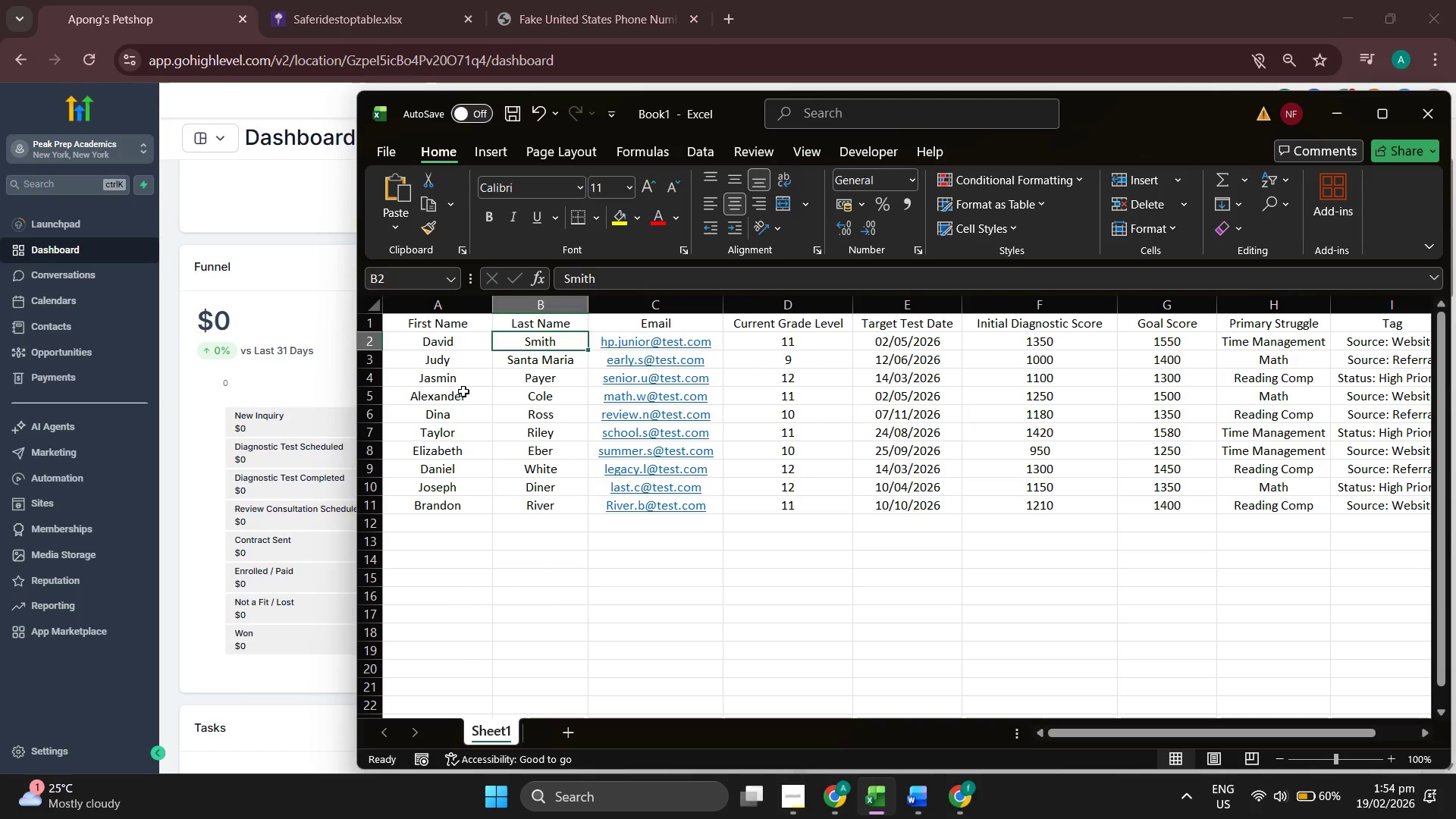 
key(ArrowLeft)
 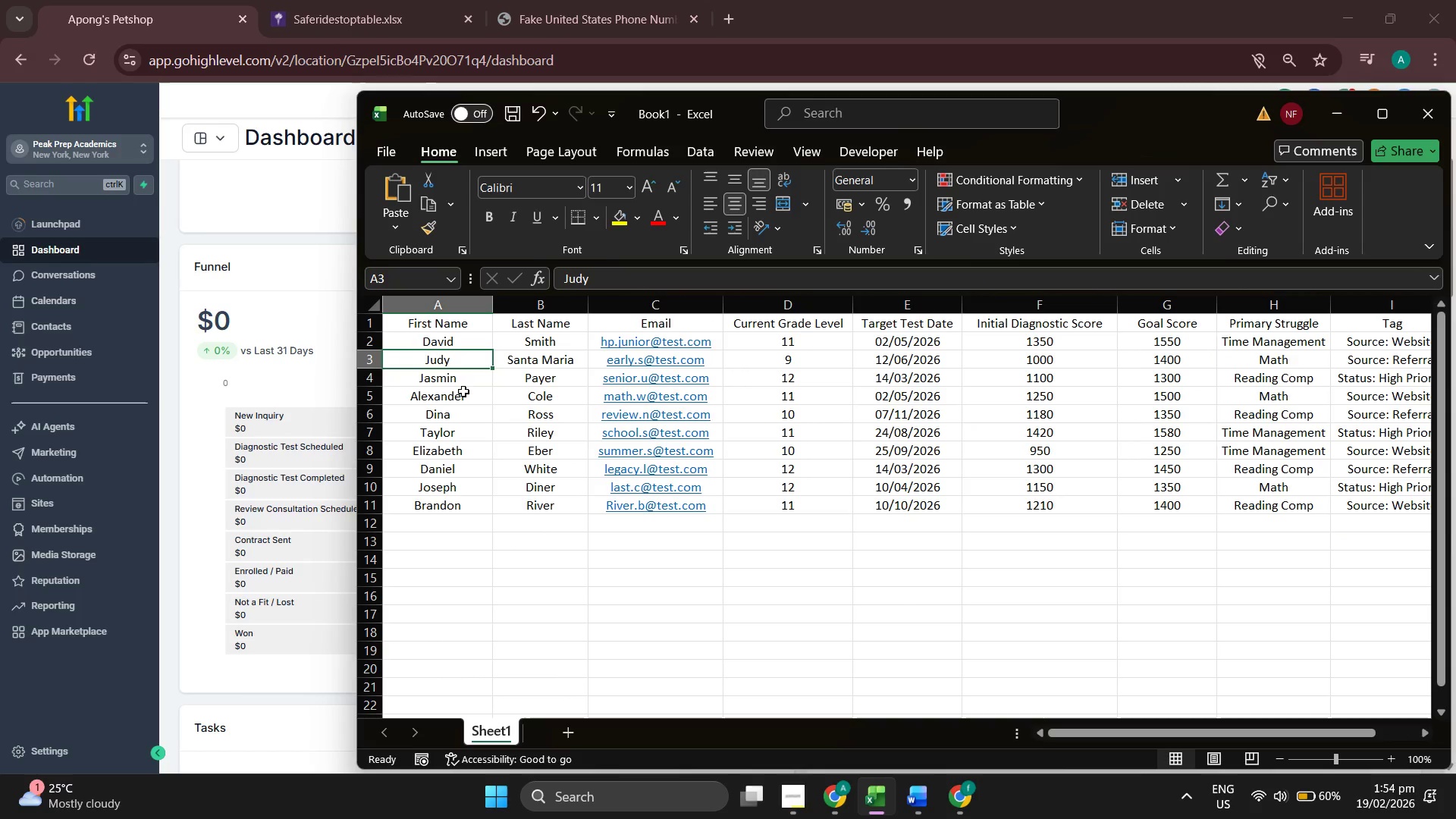 
key(ArrowDown)
 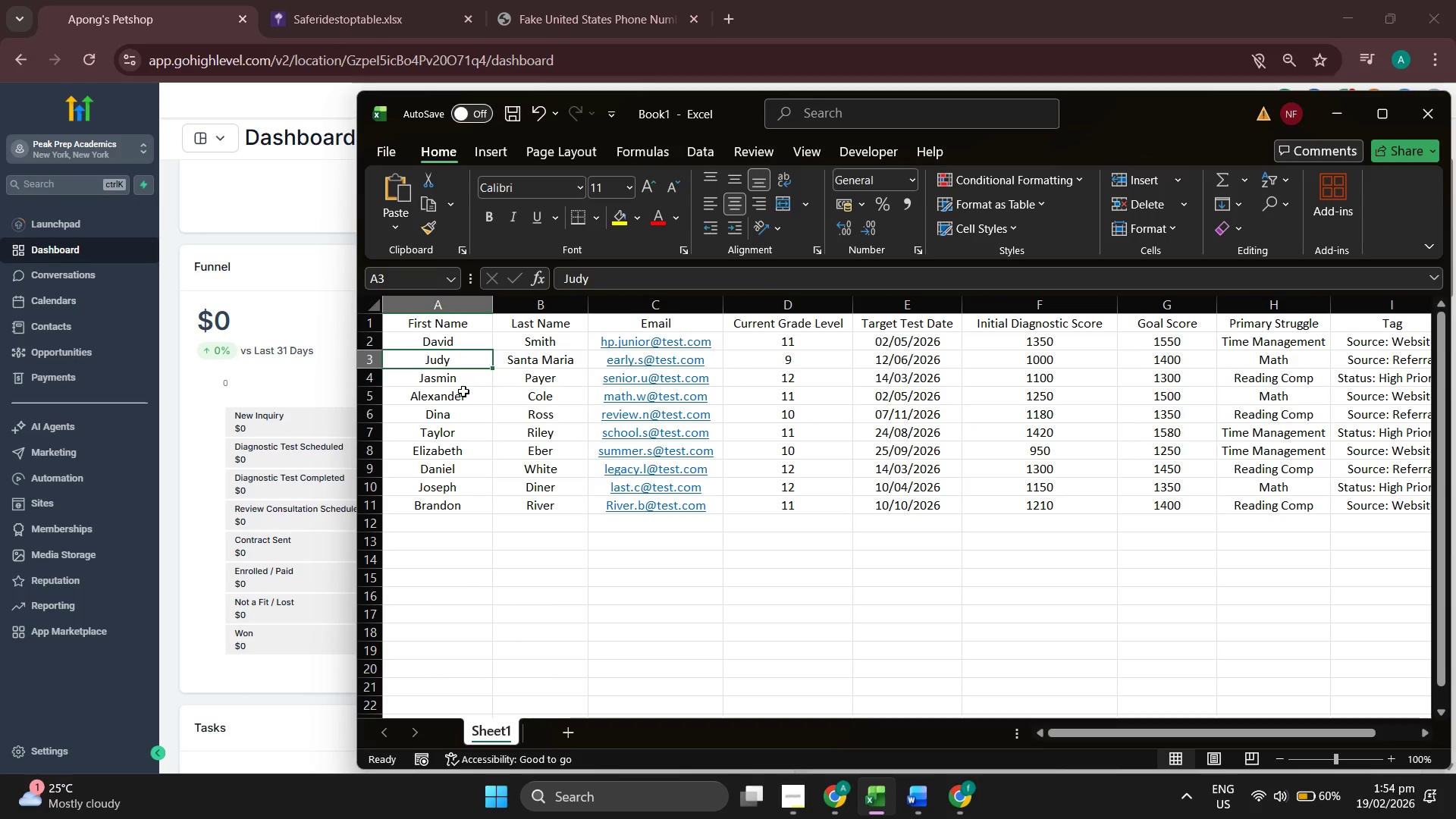 
key(ArrowDown)
 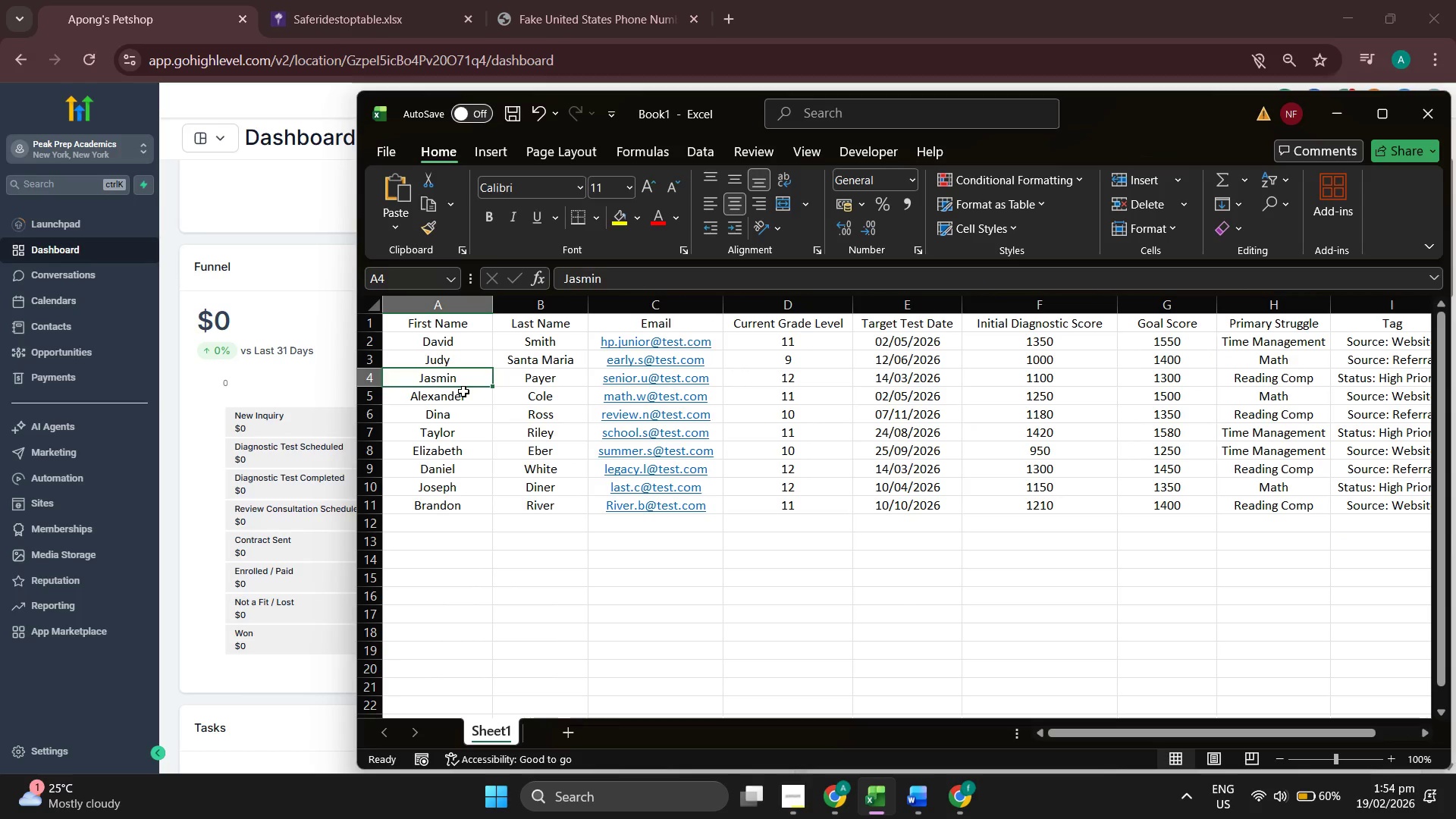 
key(ArrowUp)
 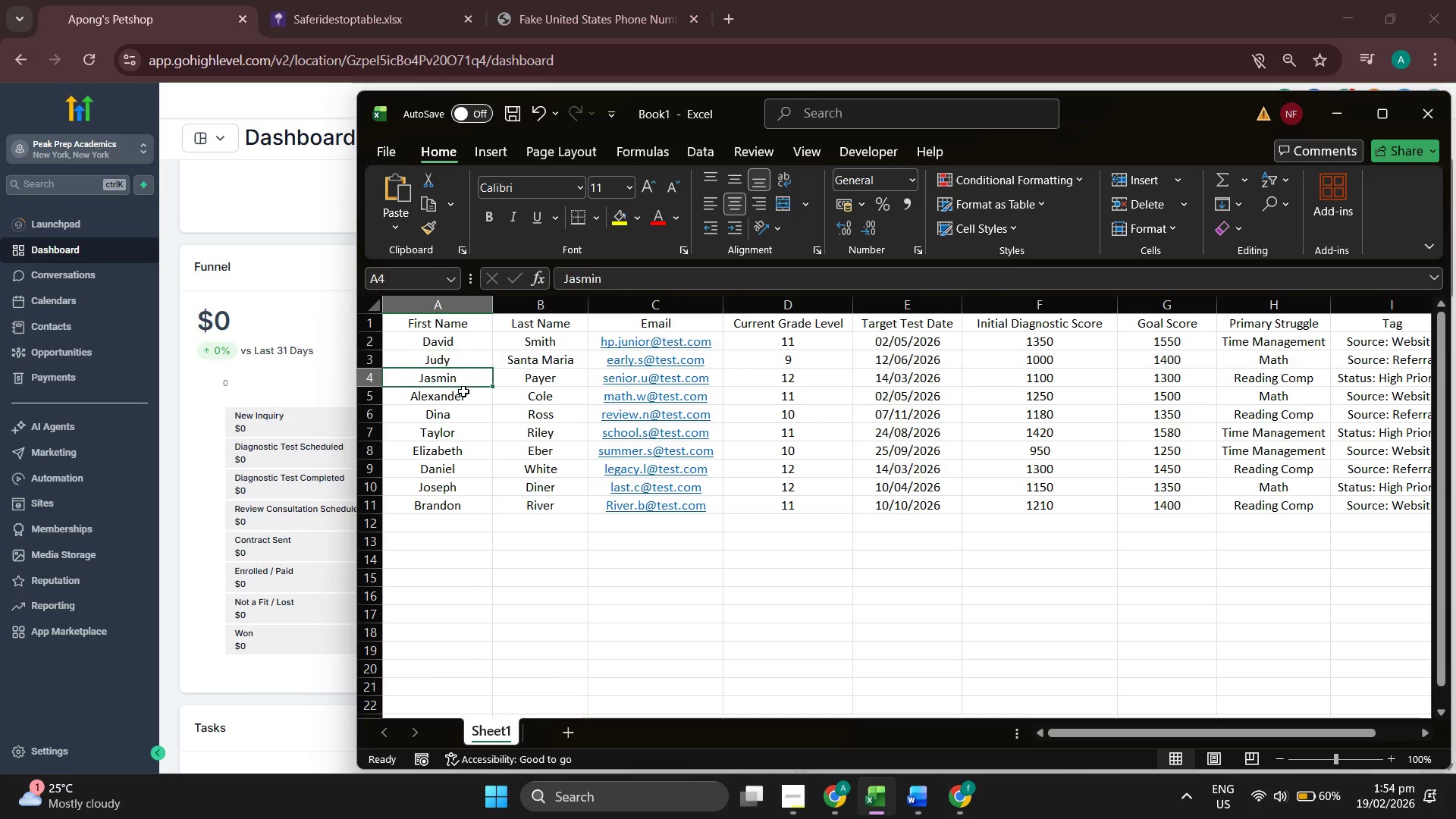 
key(ArrowDown)
 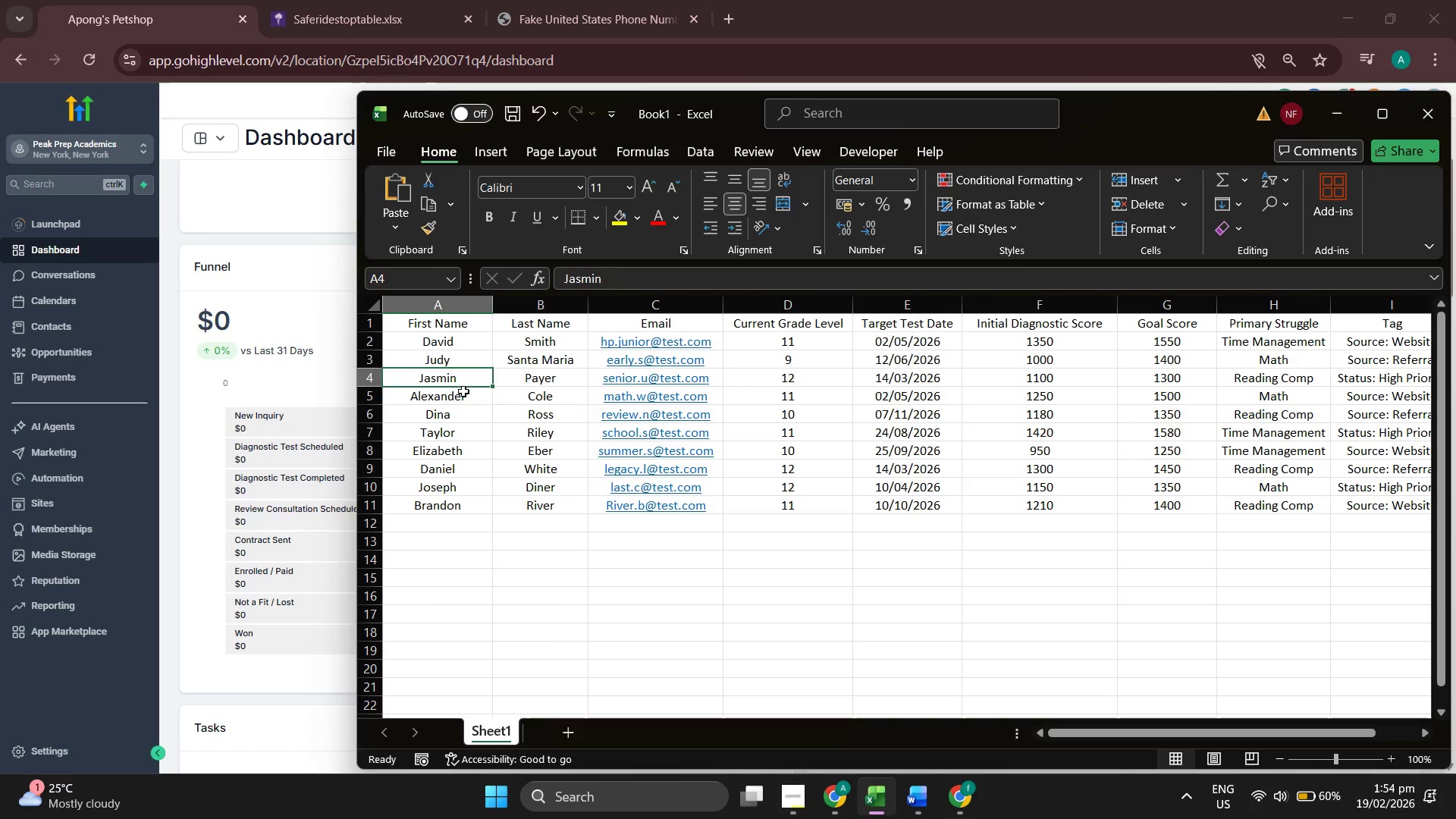 
key(ArrowDown)
 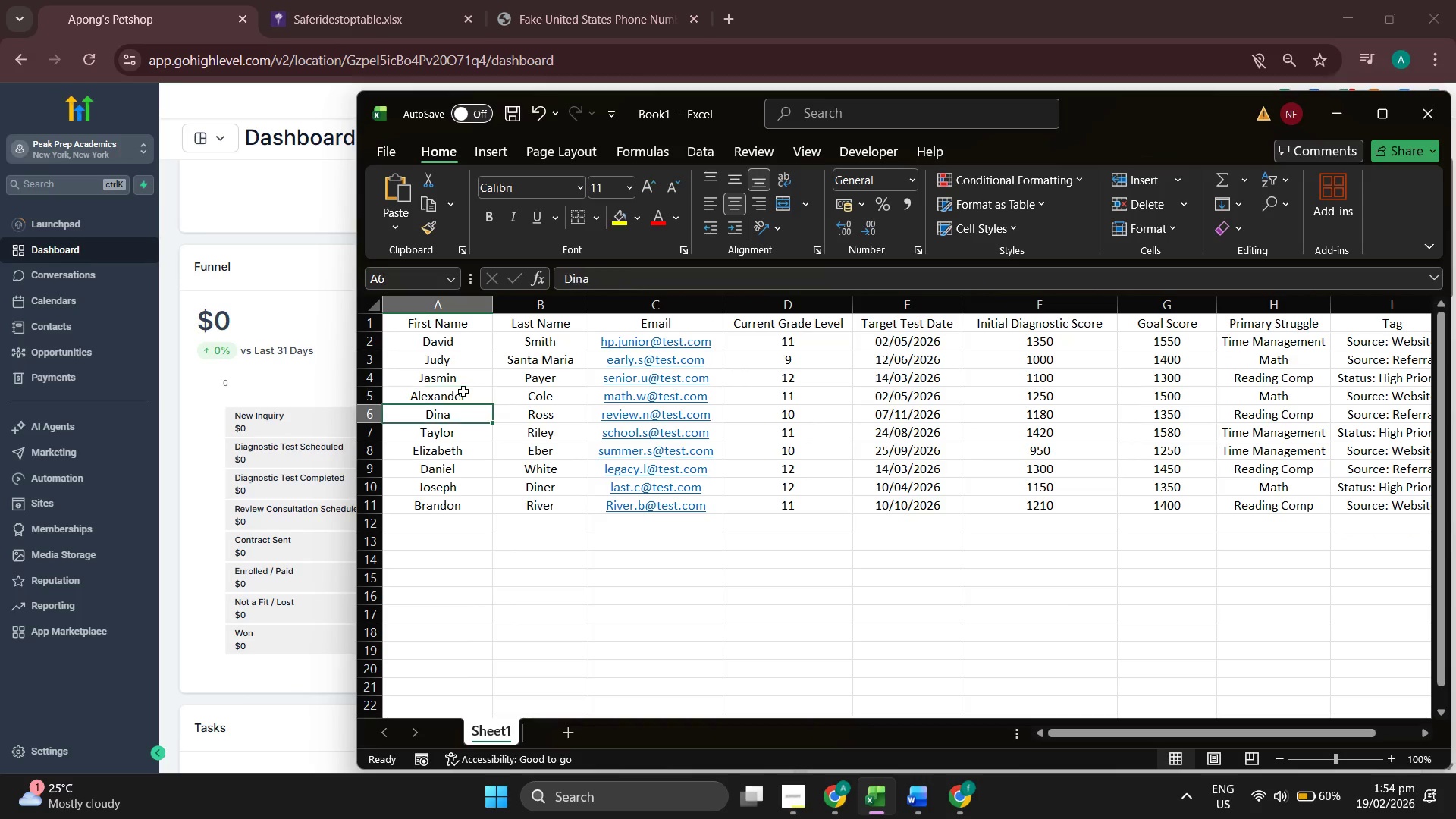 
key(ArrowDown)
 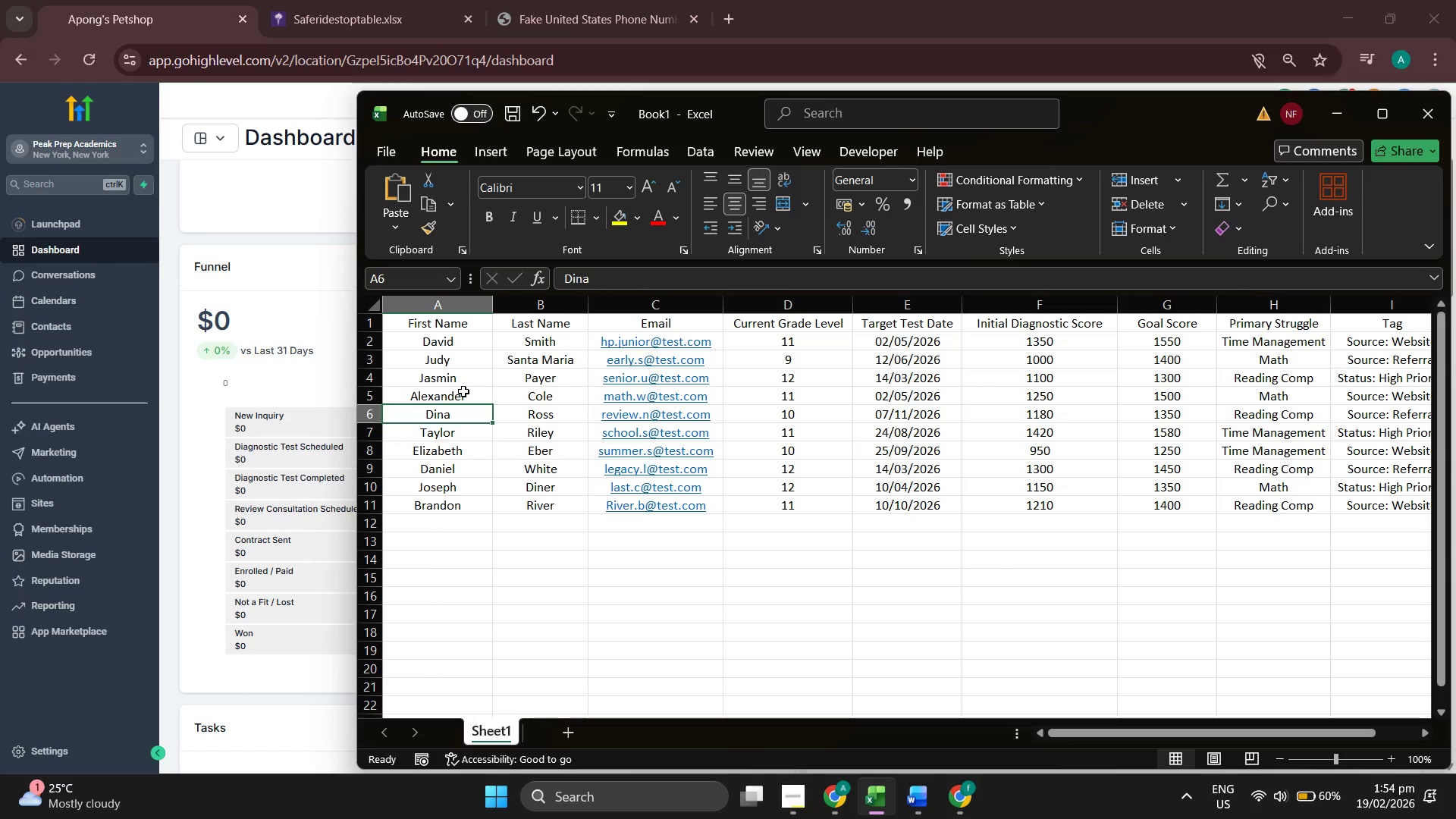 
key(ArrowDown)
 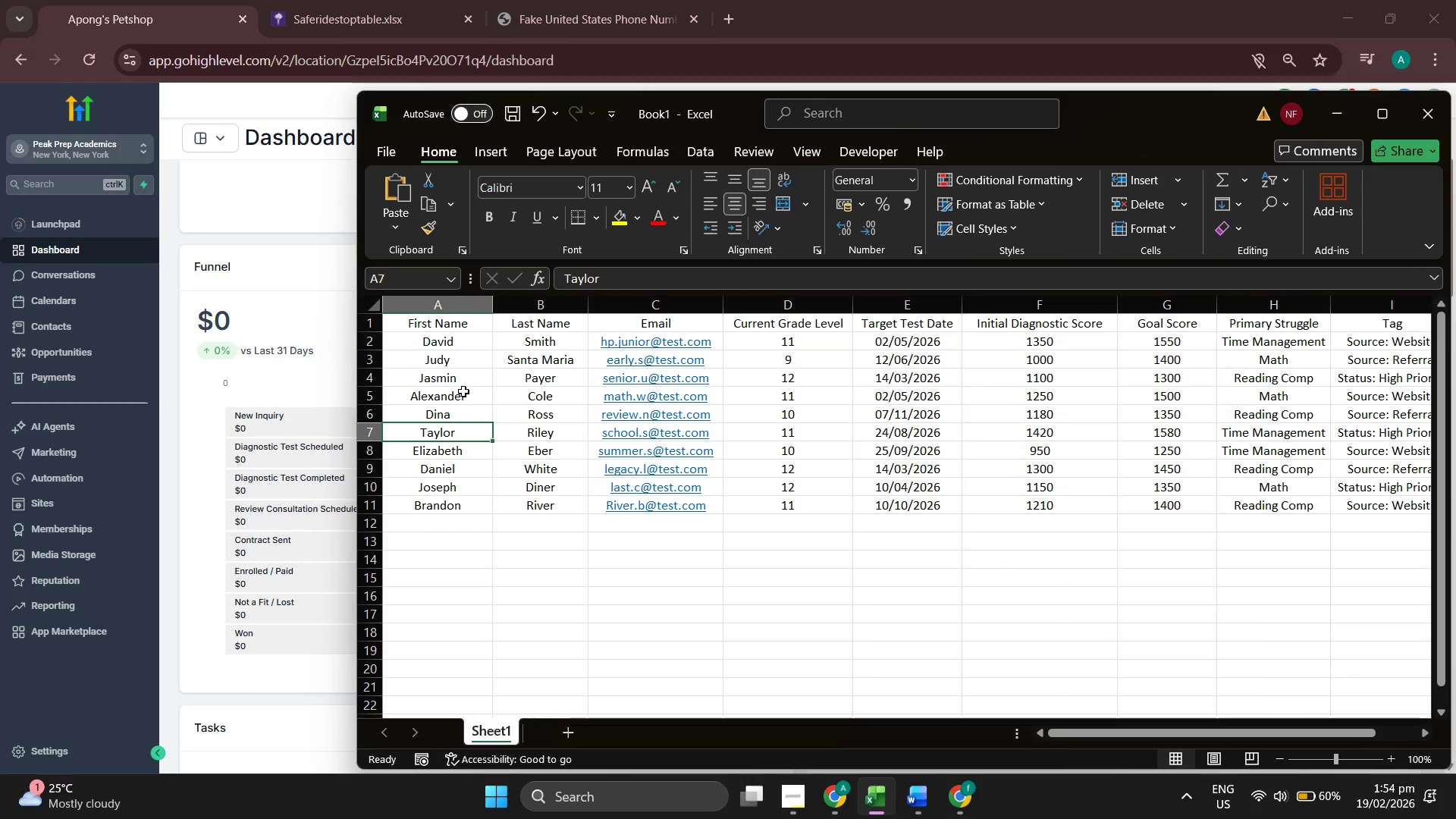 
key(ArrowDown)
 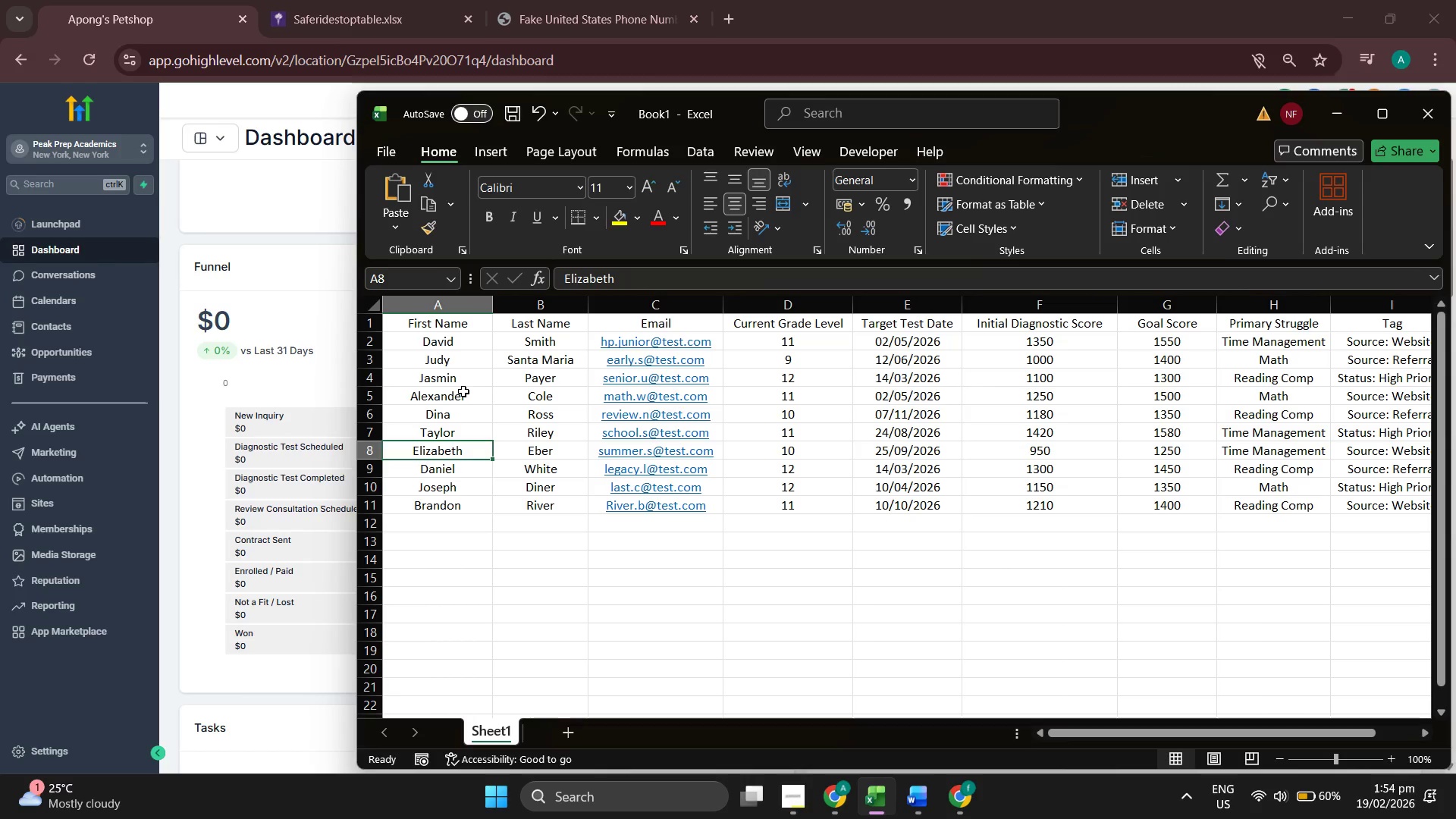 
key(ArrowDown)
 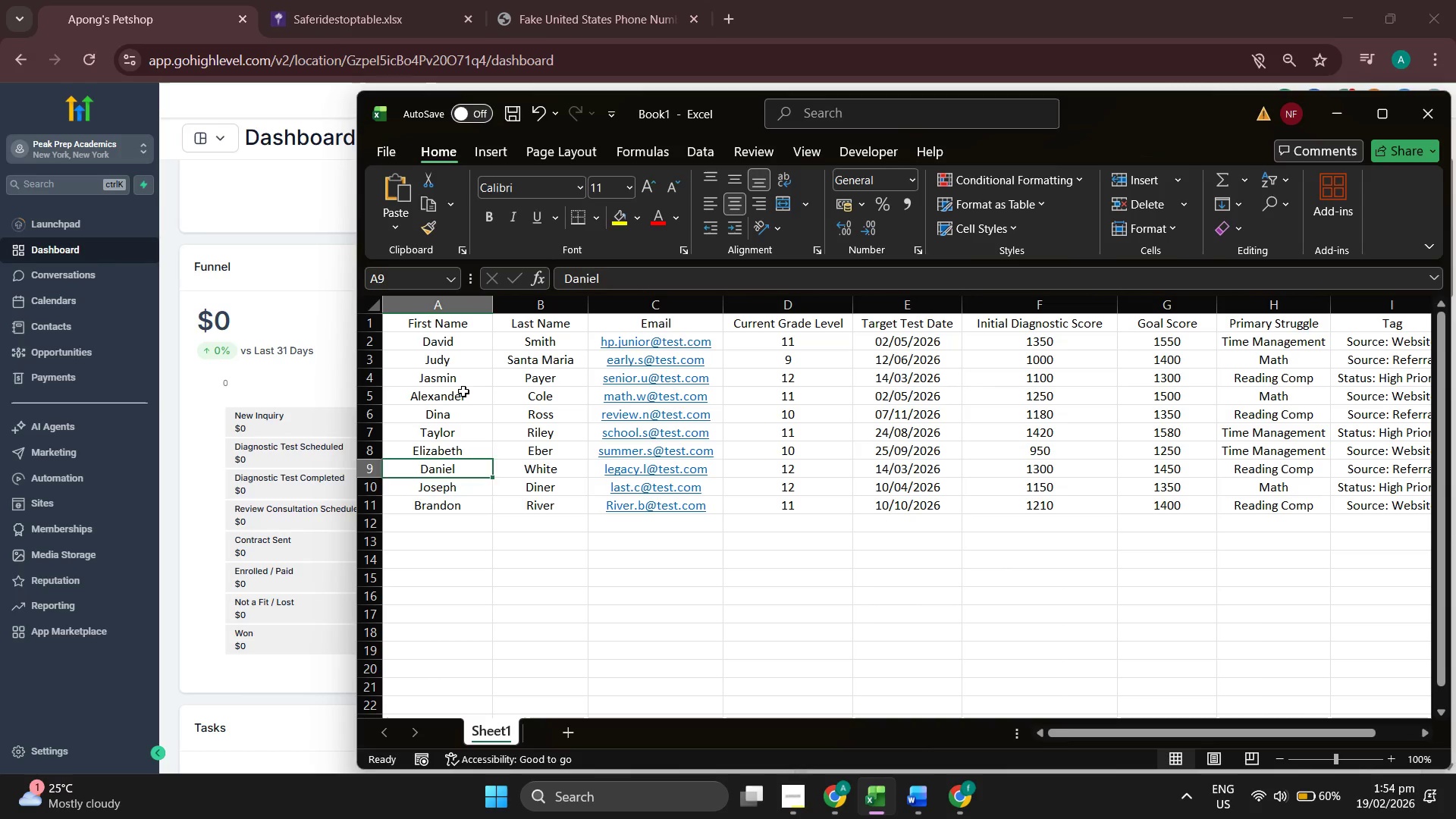 
key(ArrowDown)
 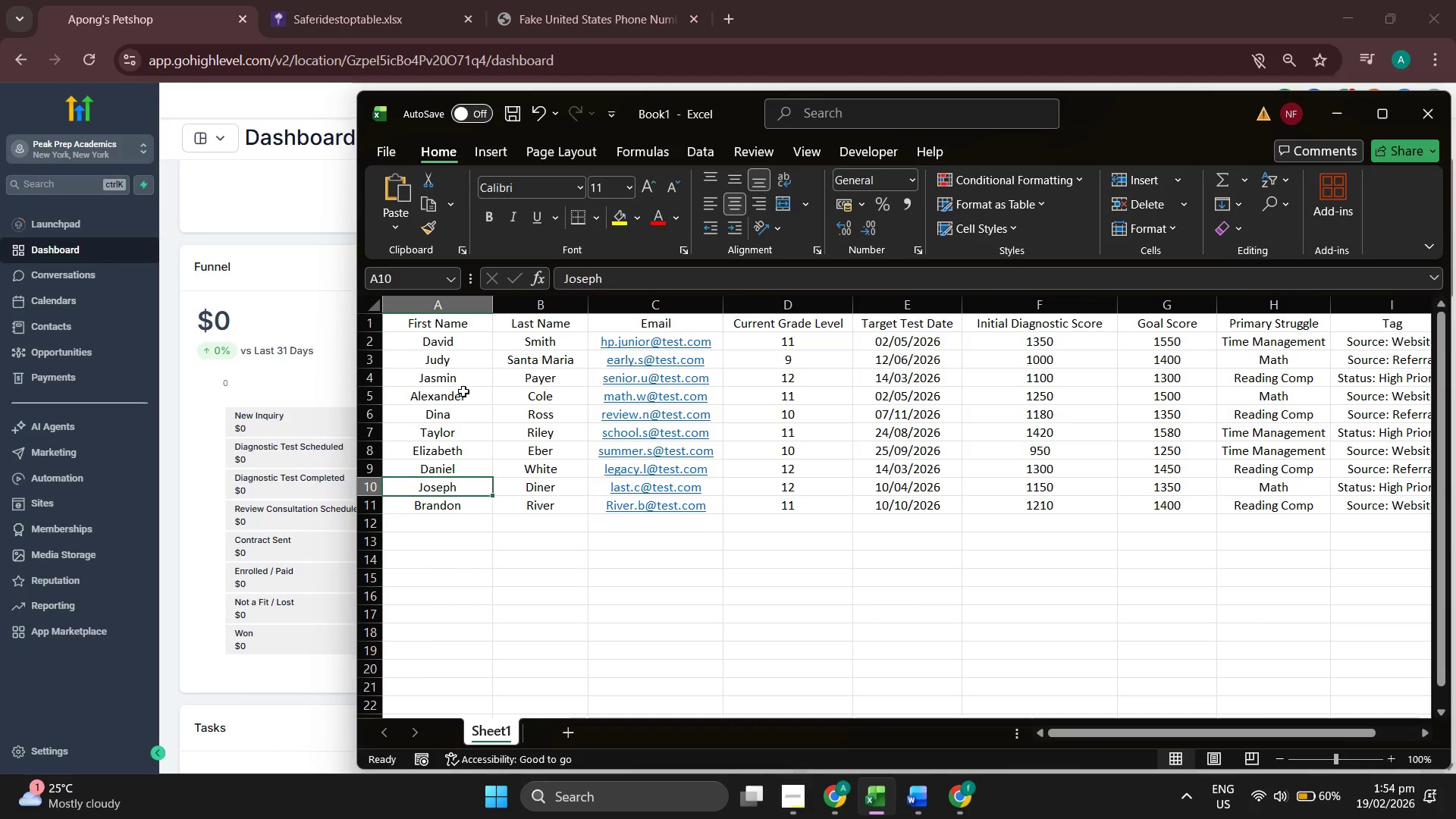 
key(ArrowDown)
 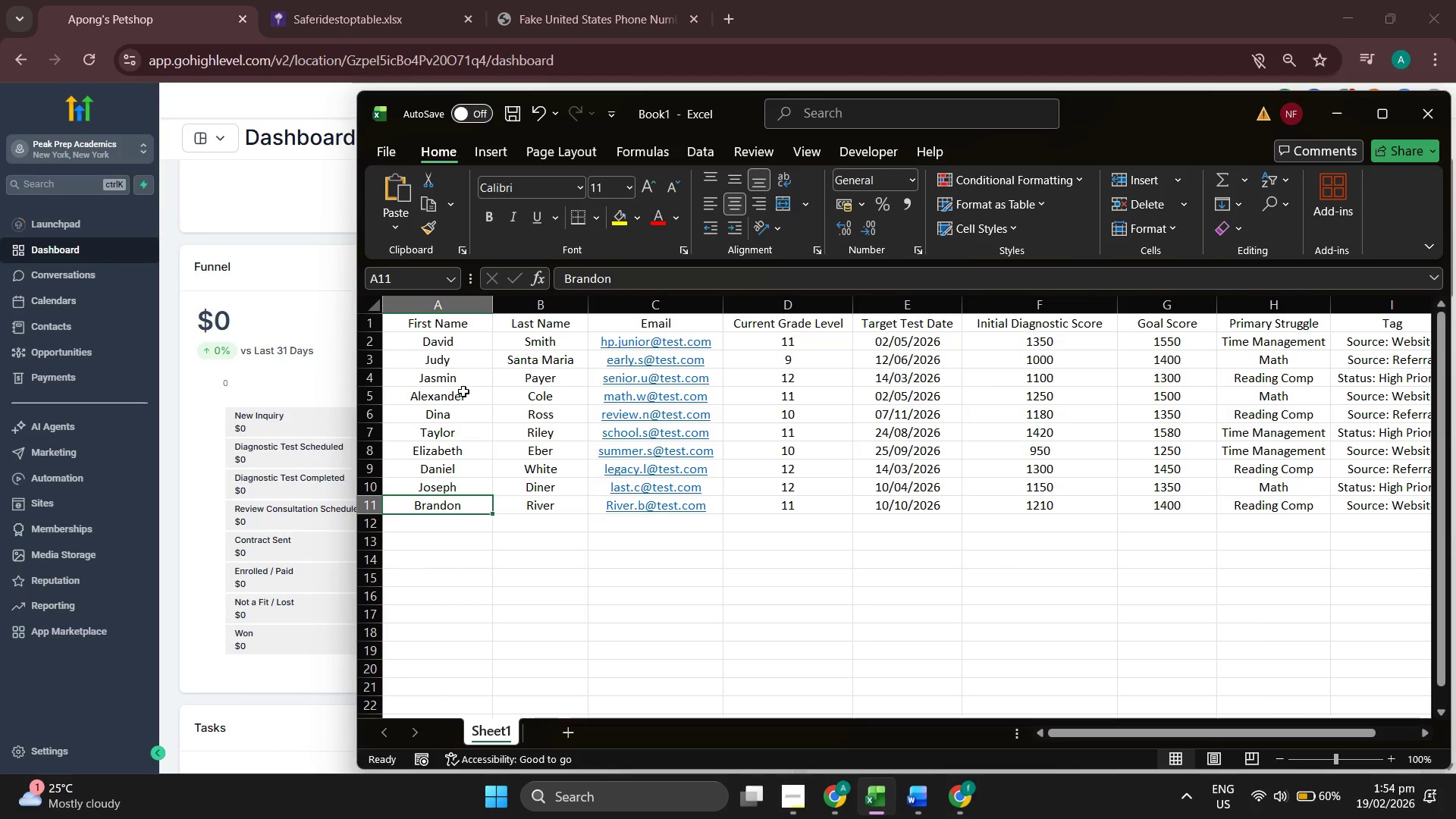 
key(ArrowRight)
 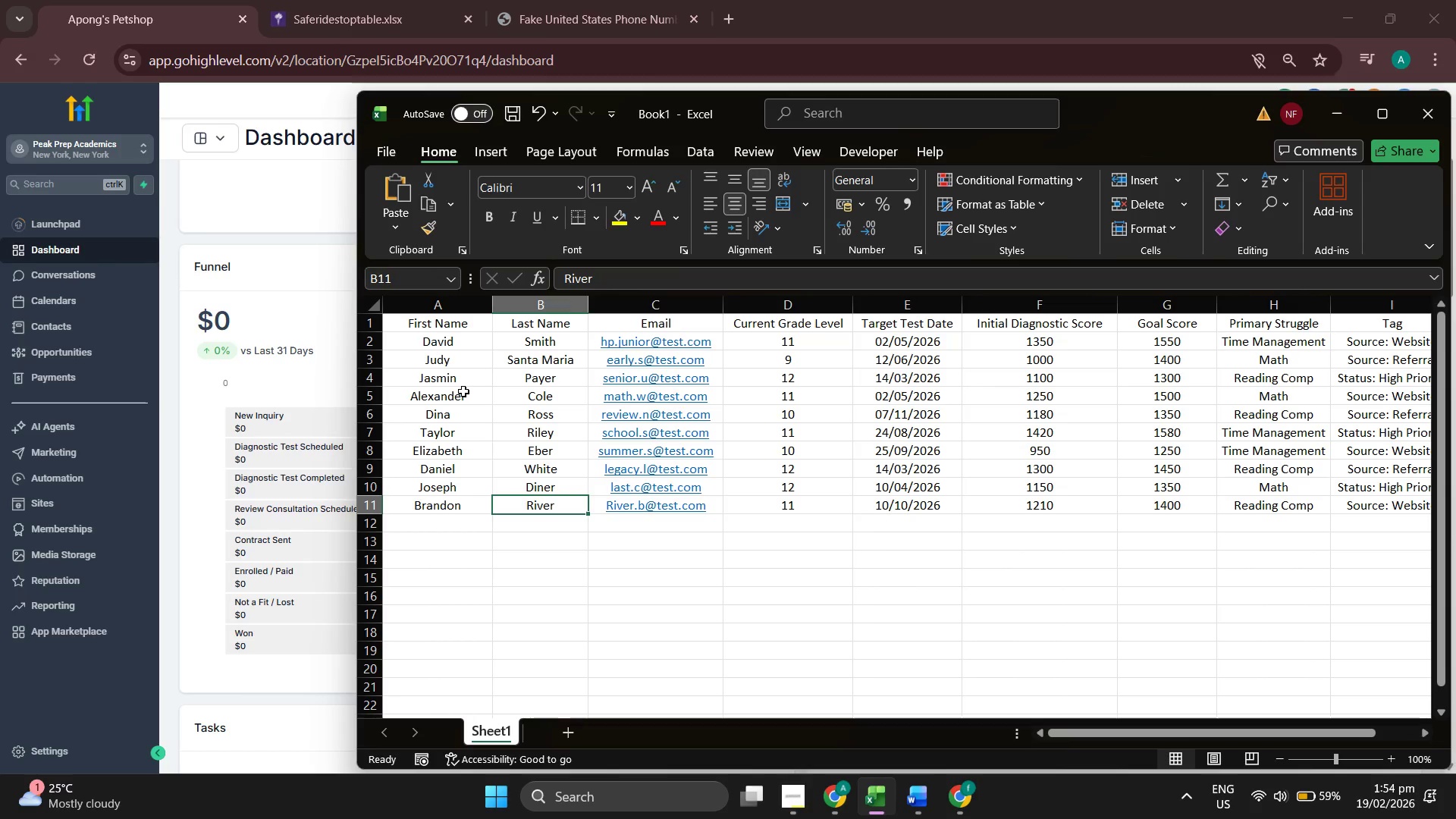 
key(ArrowRight)
 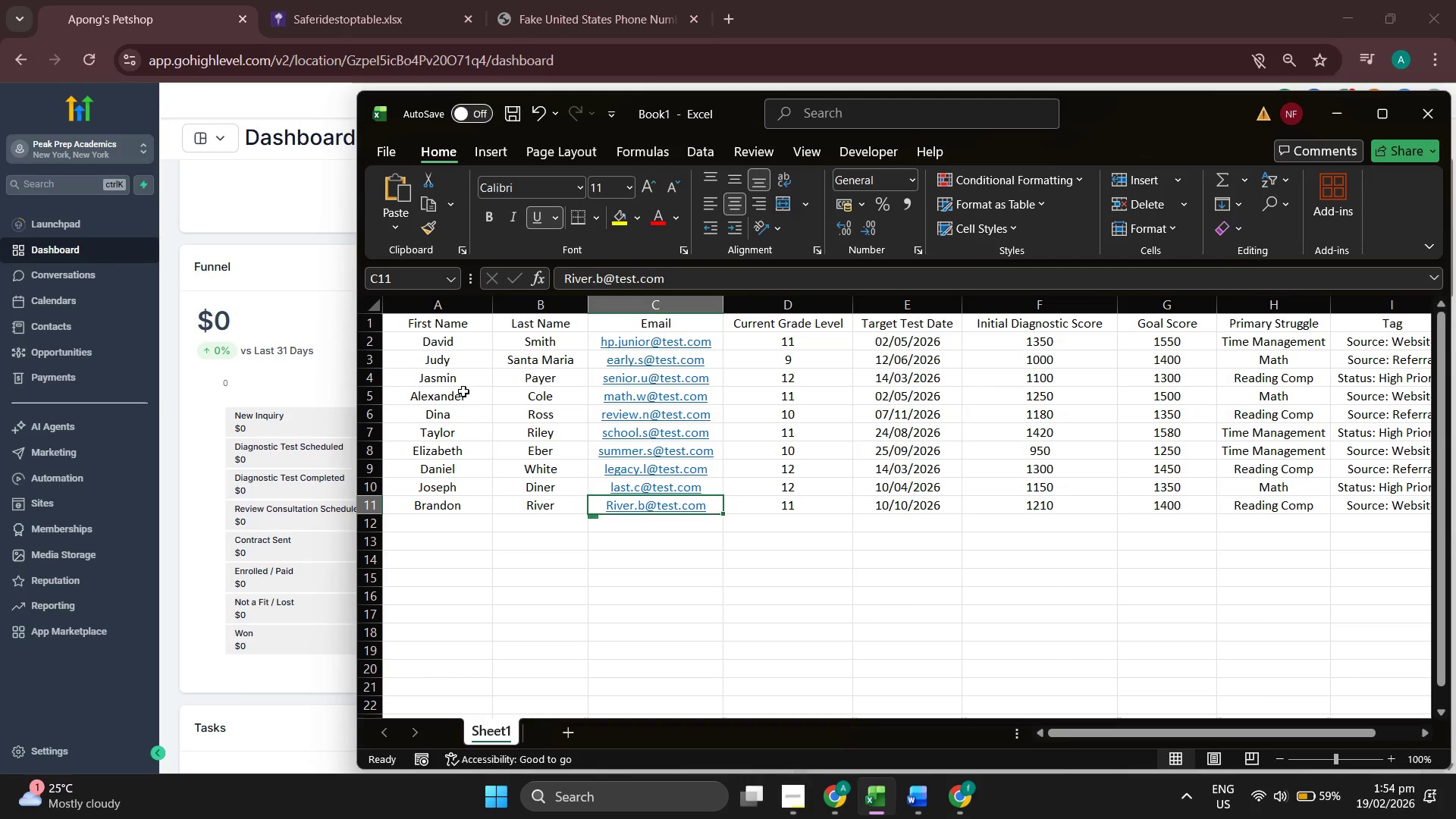 
key(ArrowRight)
 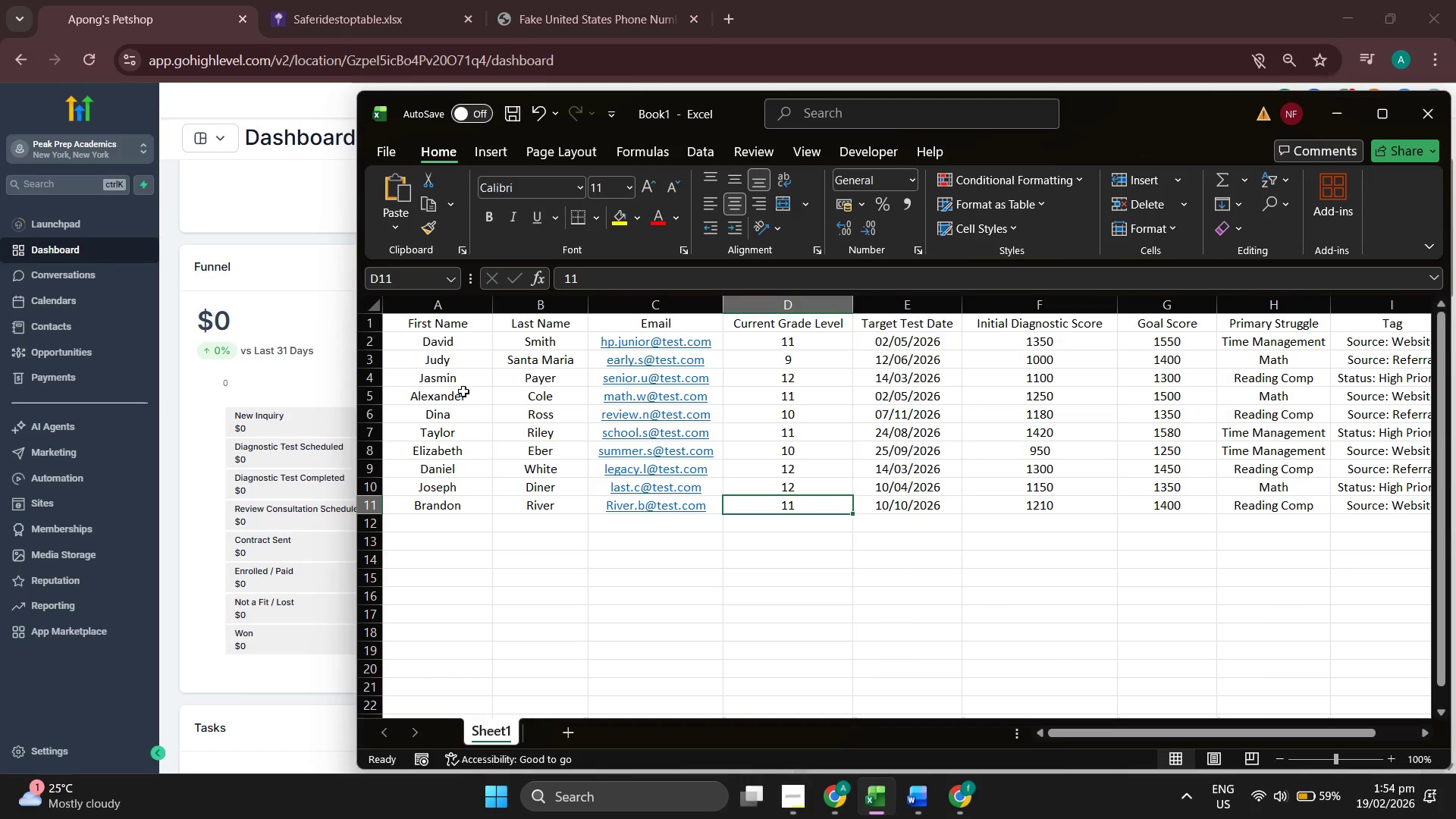 
key(ArrowRight)
 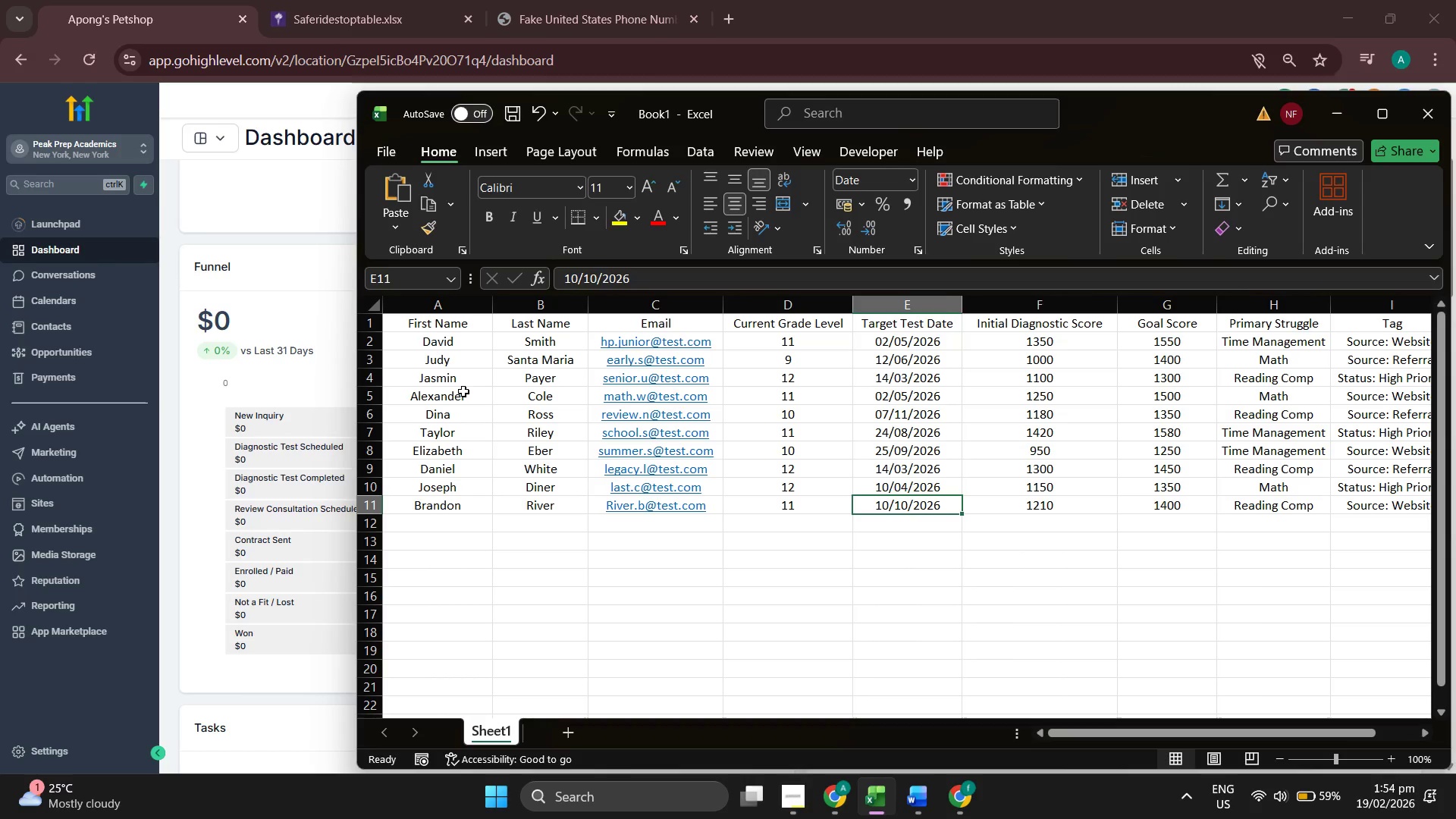 
key(ArrowRight)
 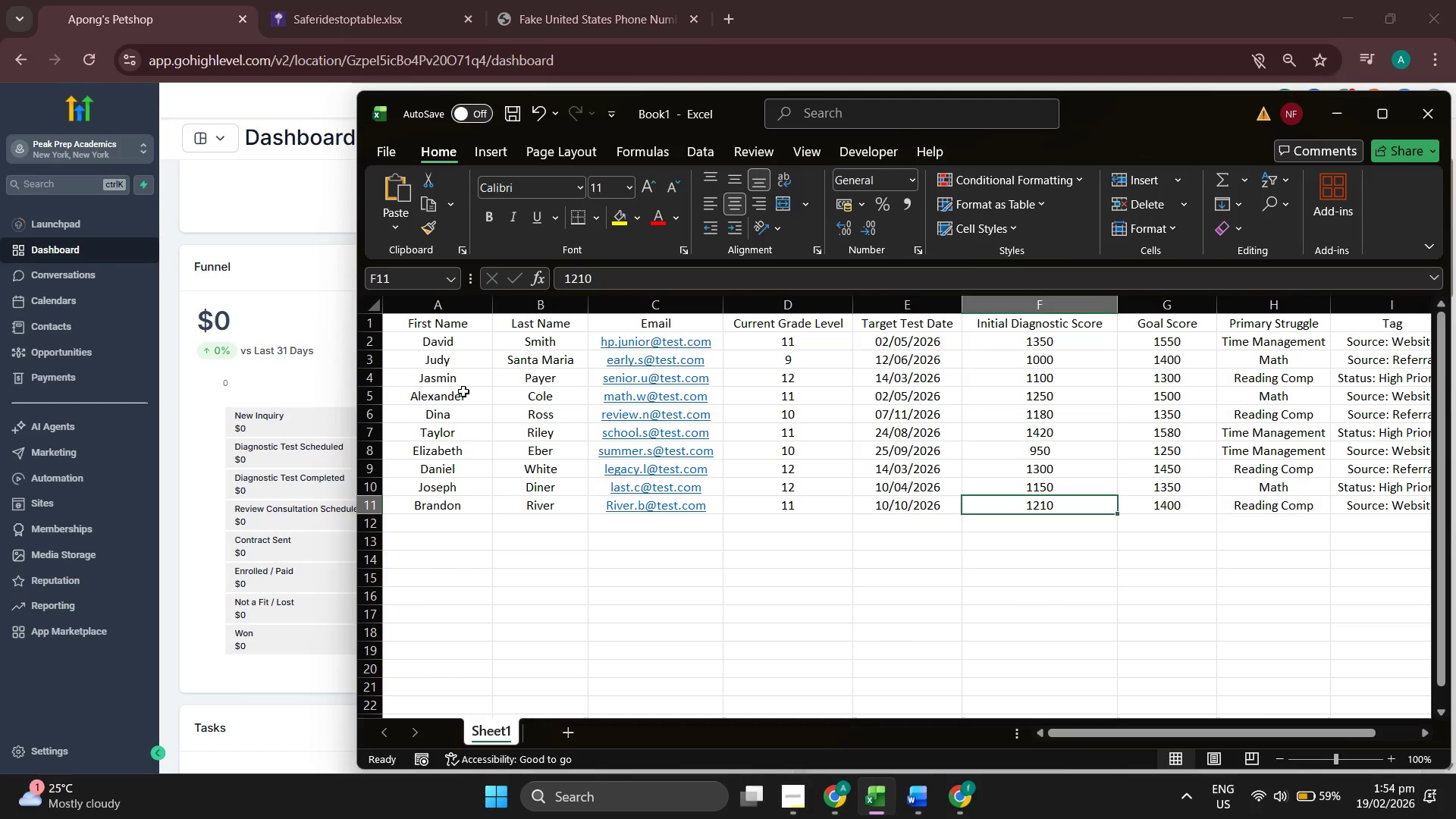 
key(ArrowRight)
 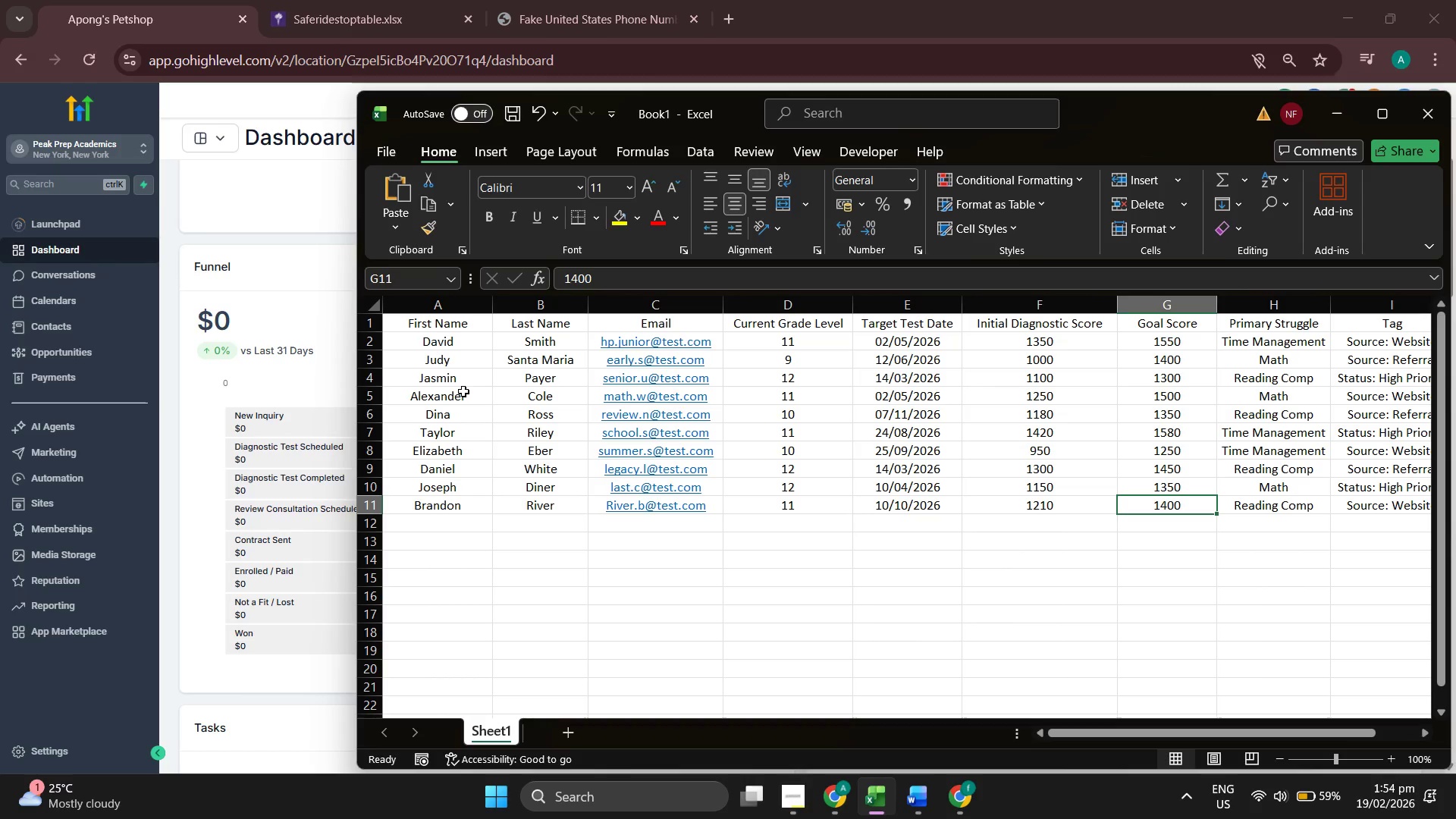 
key(ArrowRight)
 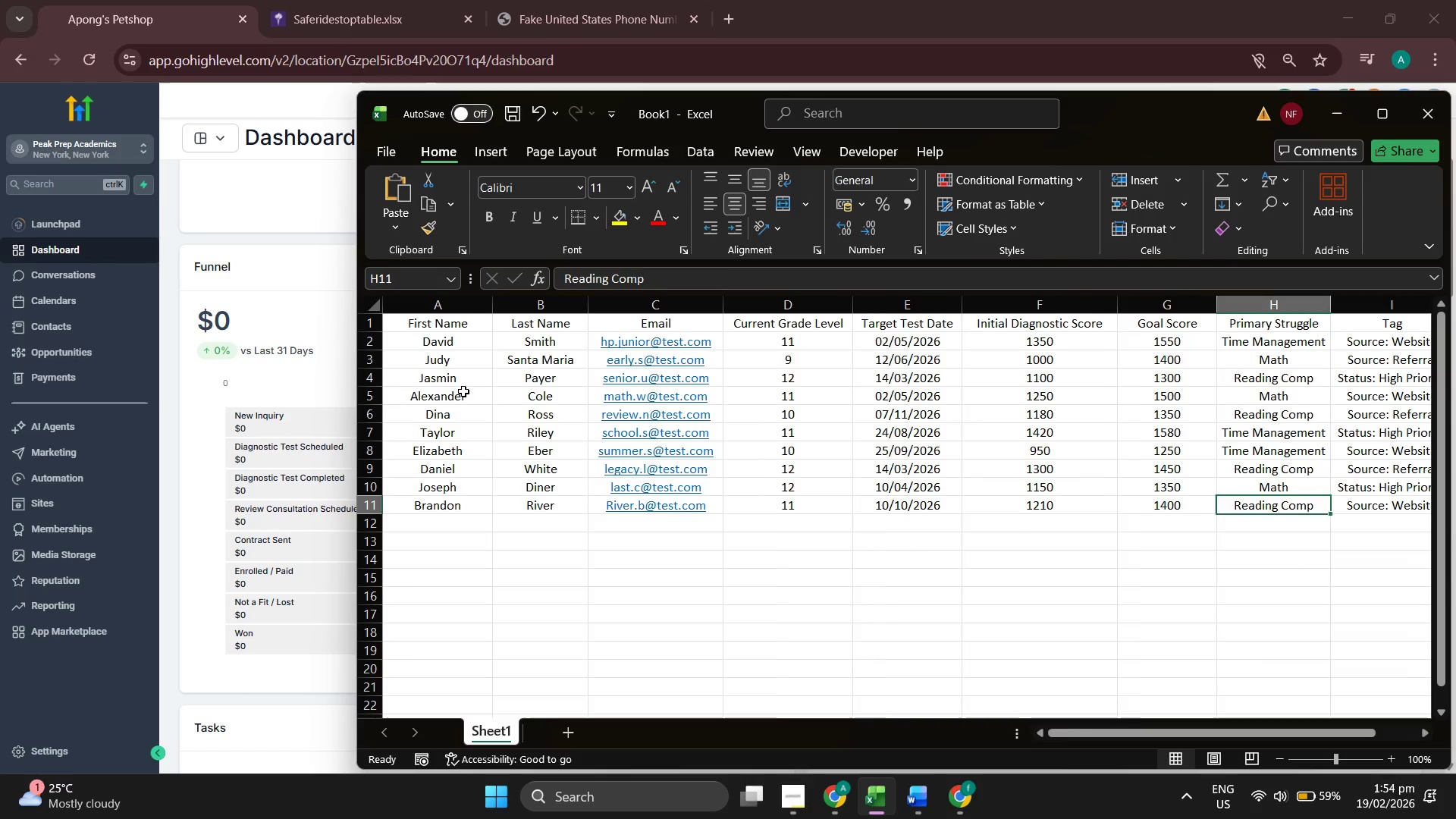 
key(ArrowRight)
 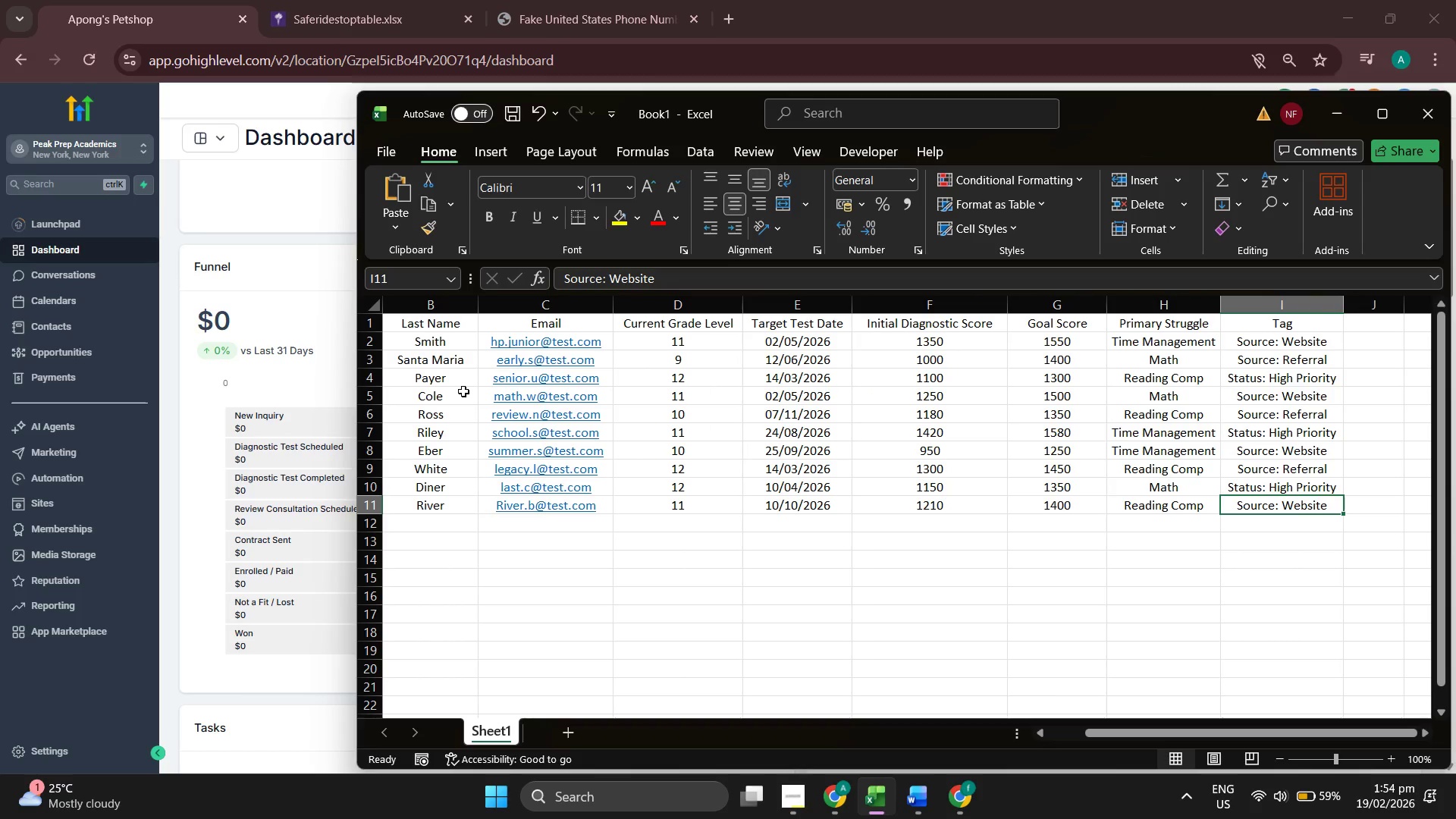 
key(ArrowUp)
 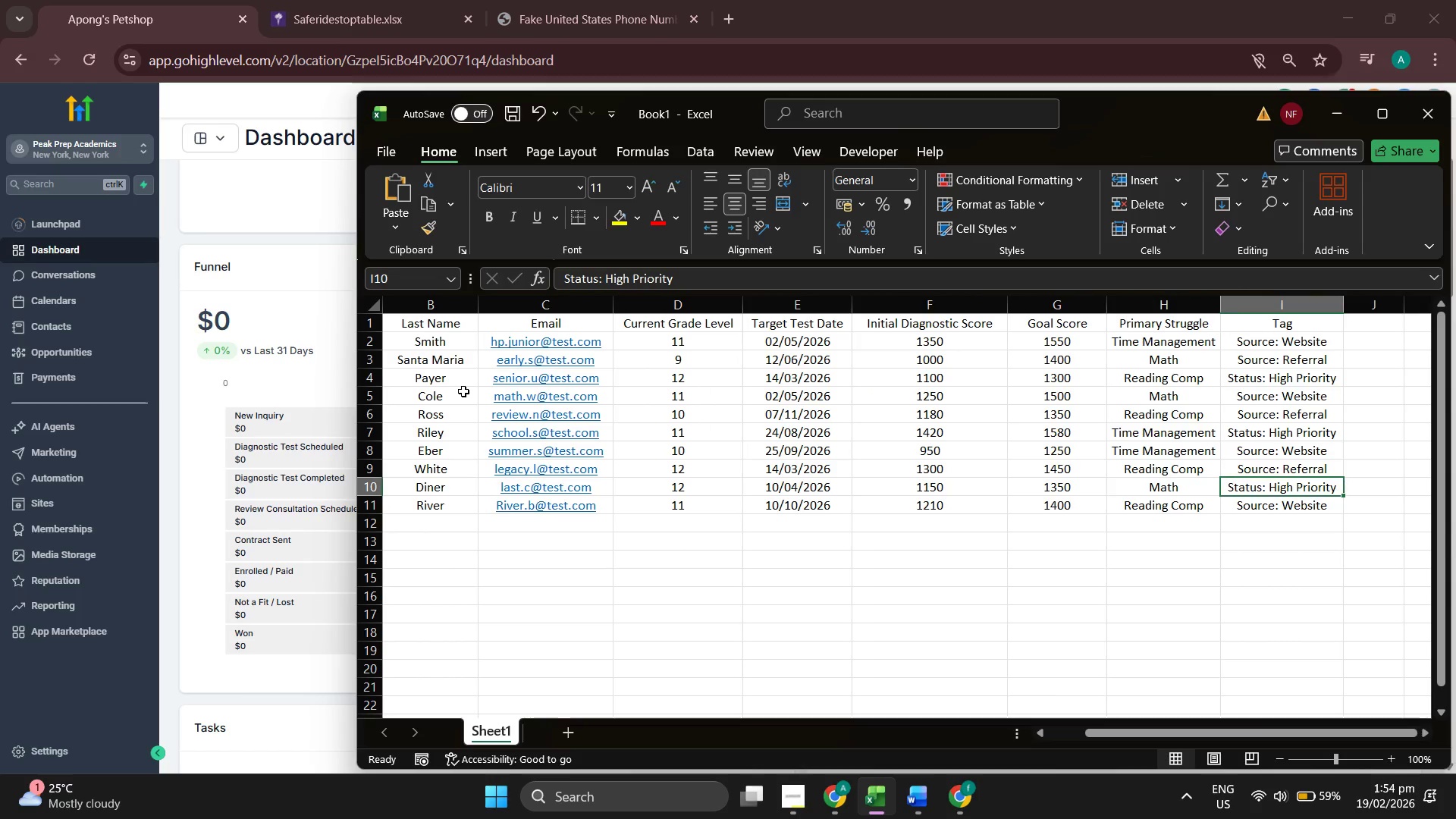 
key(ArrowUp)
 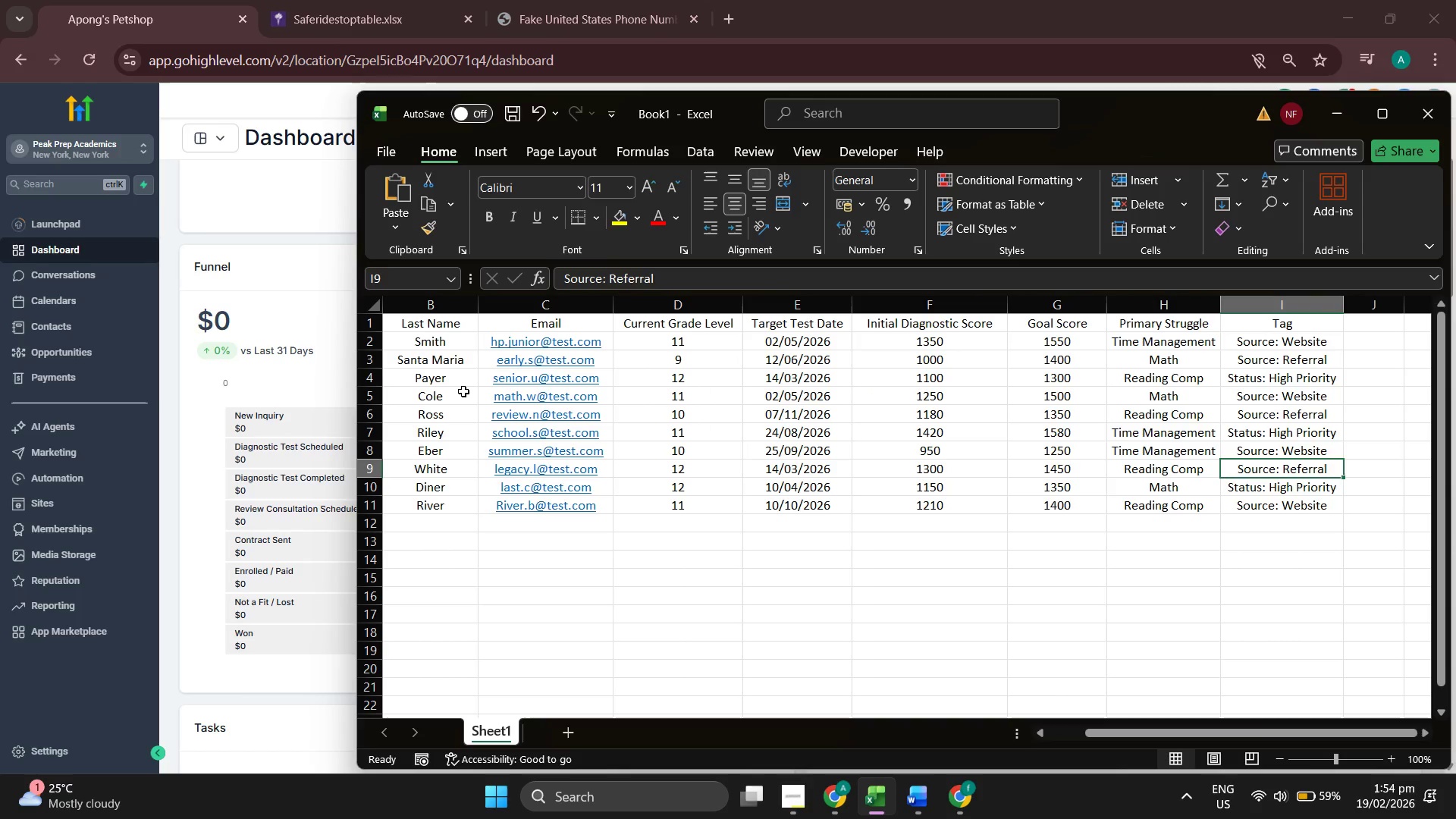 
key(ArrowUp)
 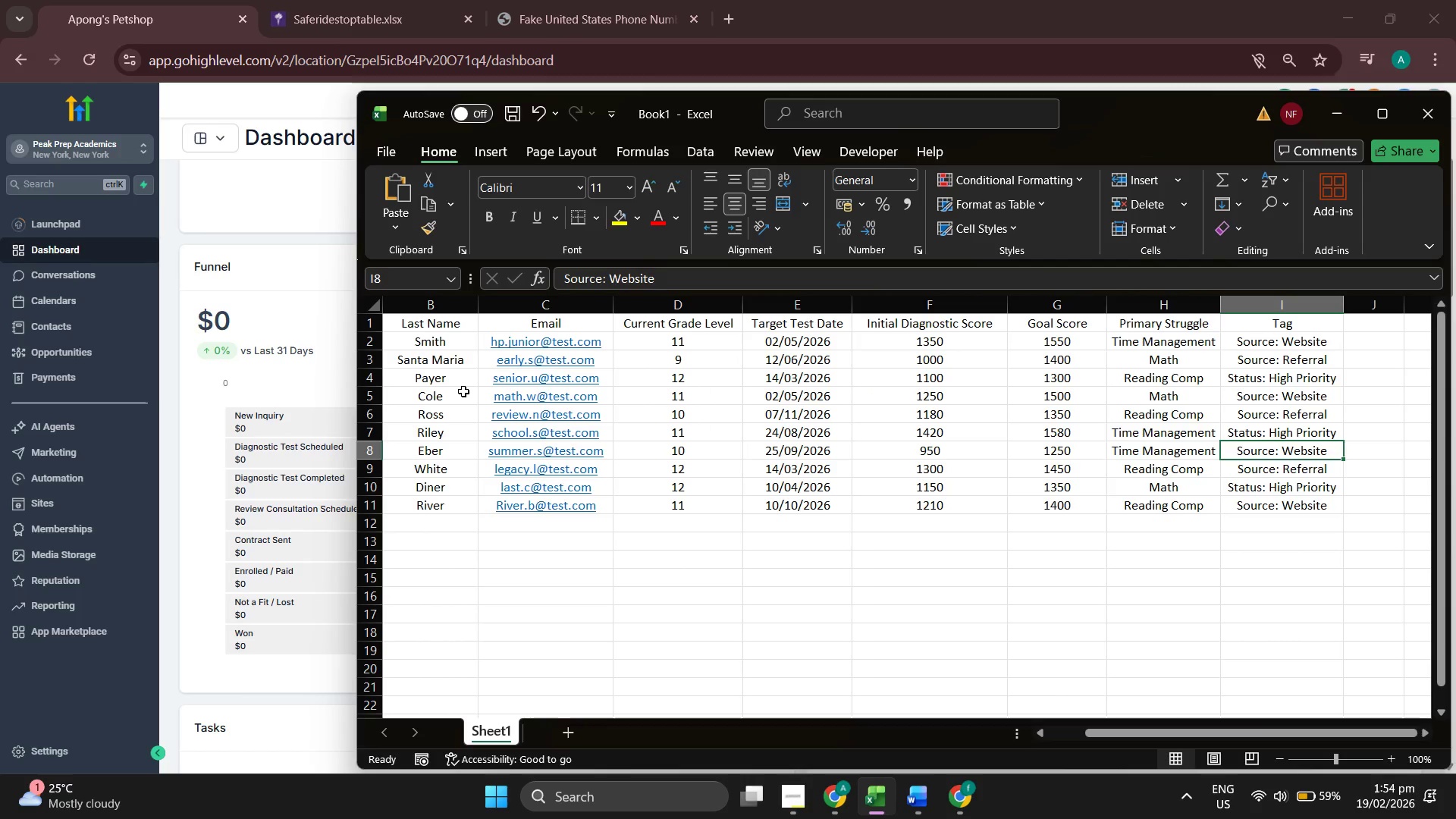 
key(ArrowLeft)
 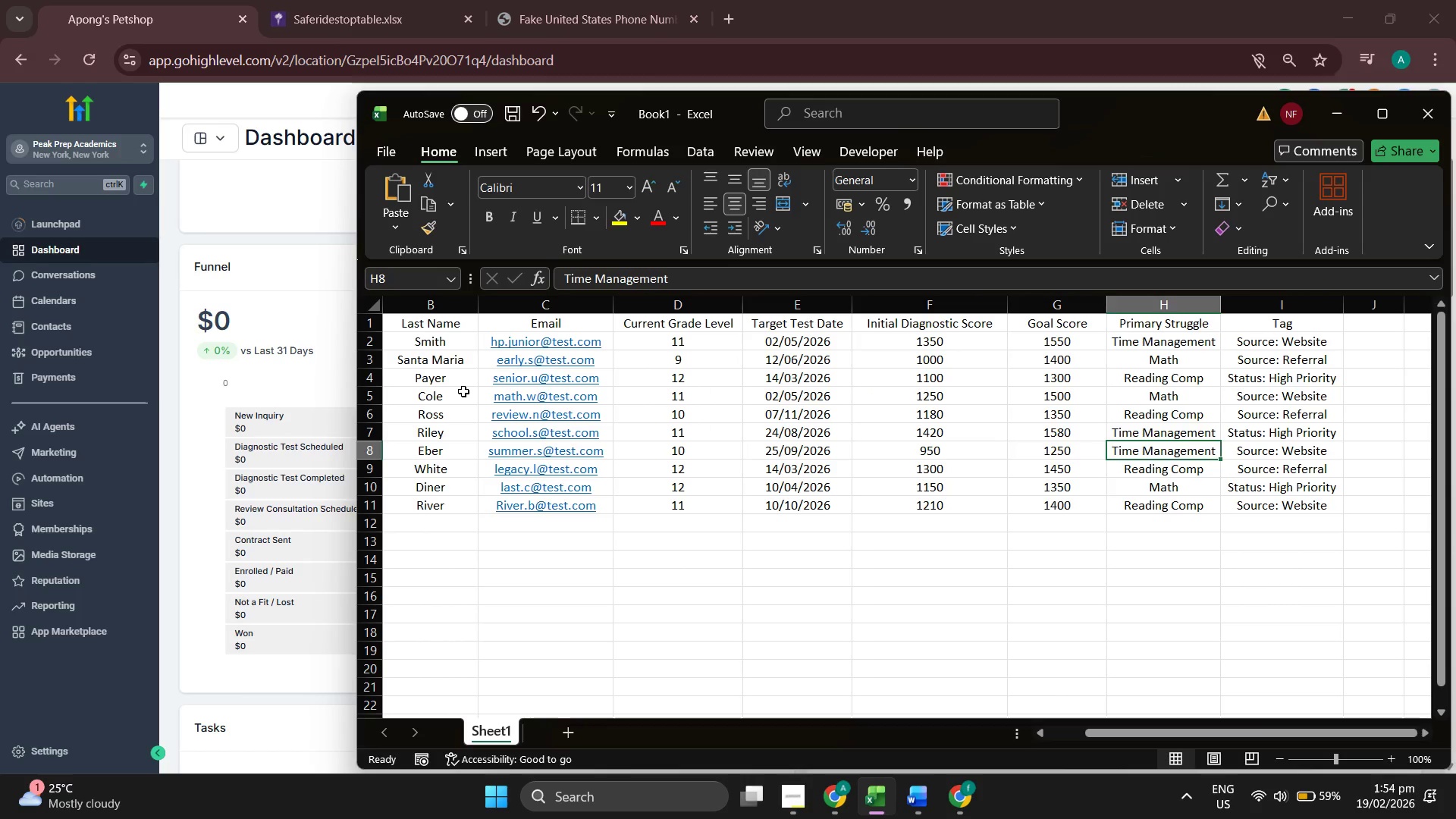 
key(ArrowLeft)
 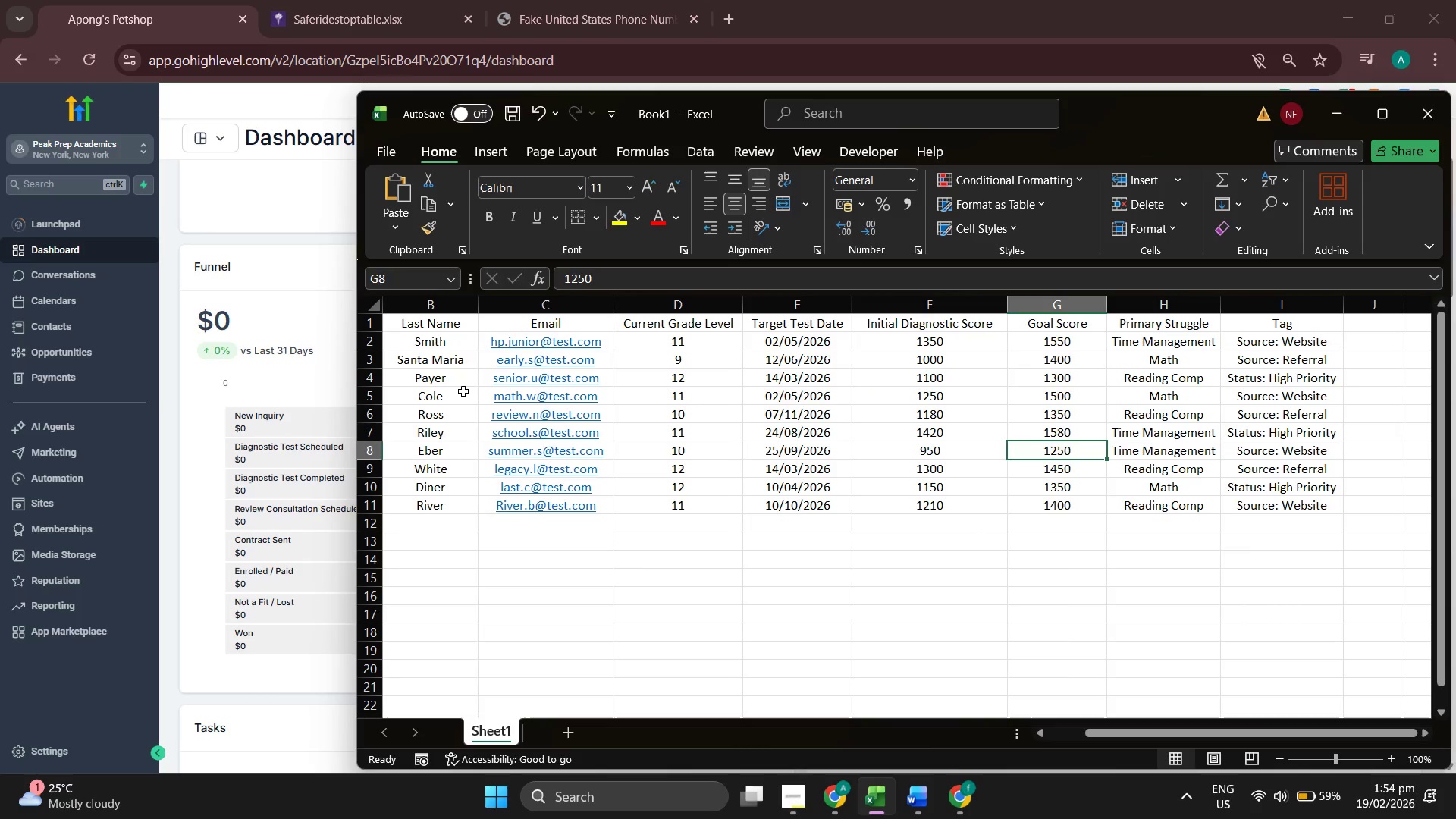 
key(ArrowUp)
 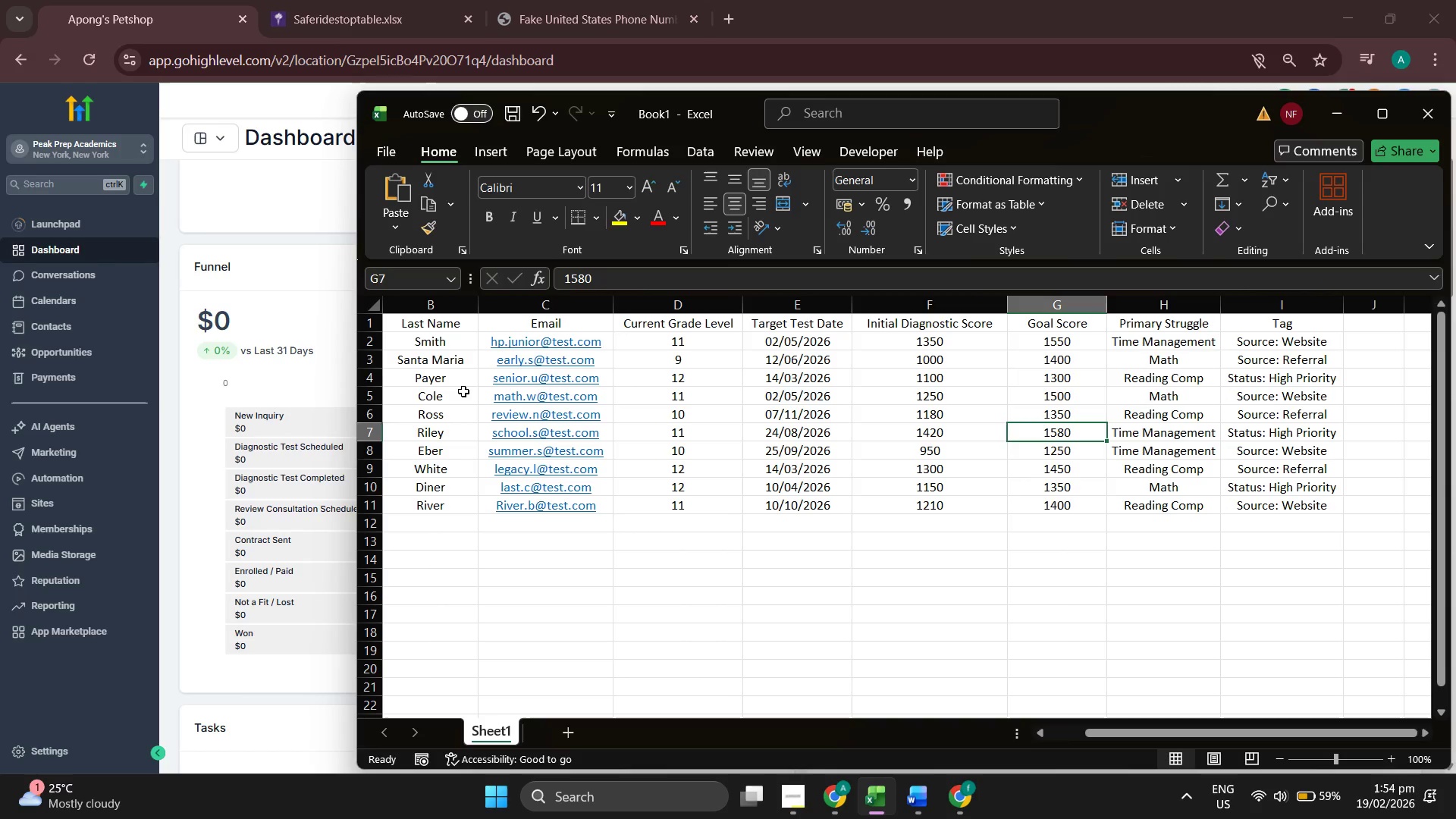 
key(ArrowDown)
 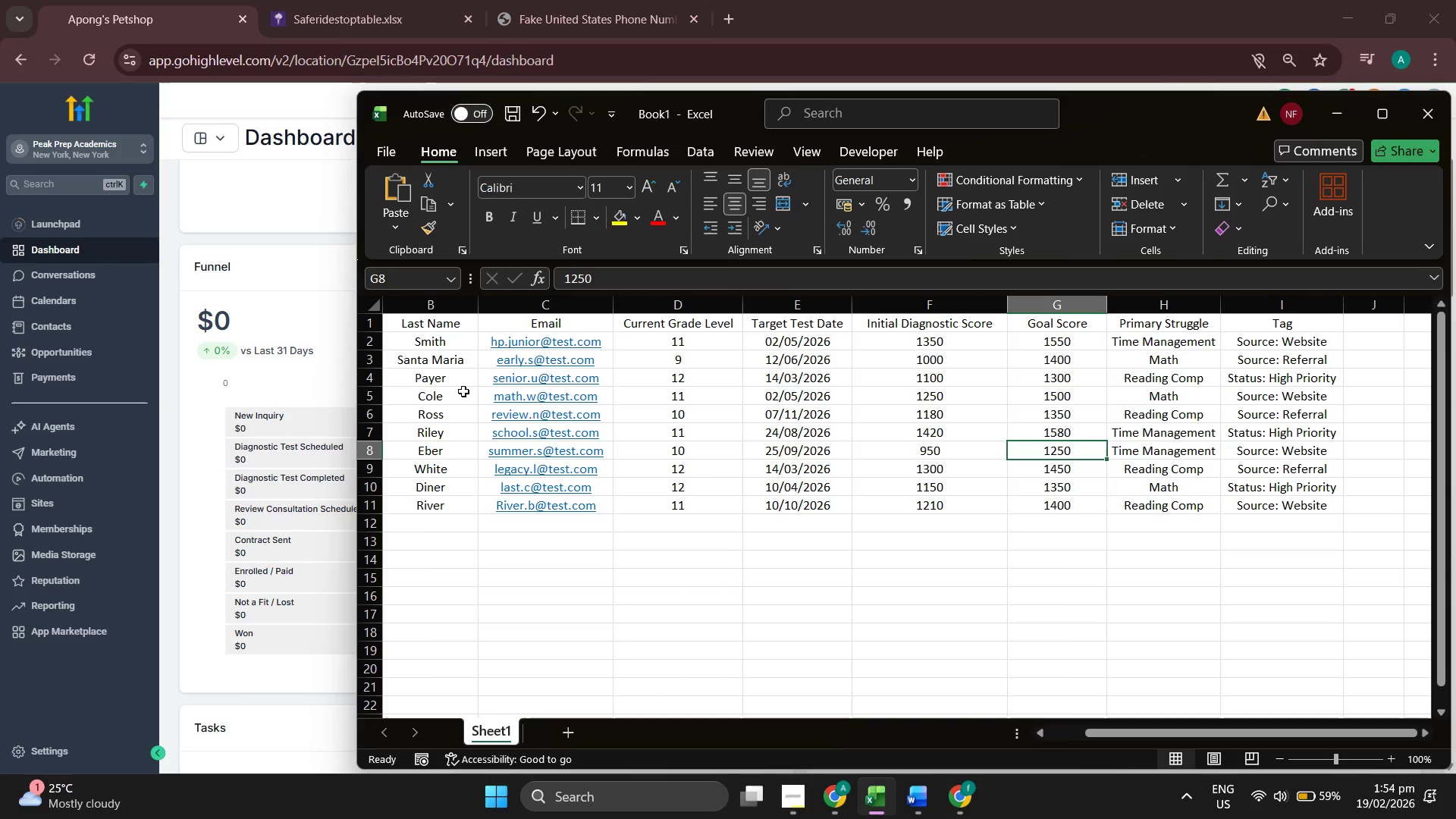 
key(ArrowUp)
 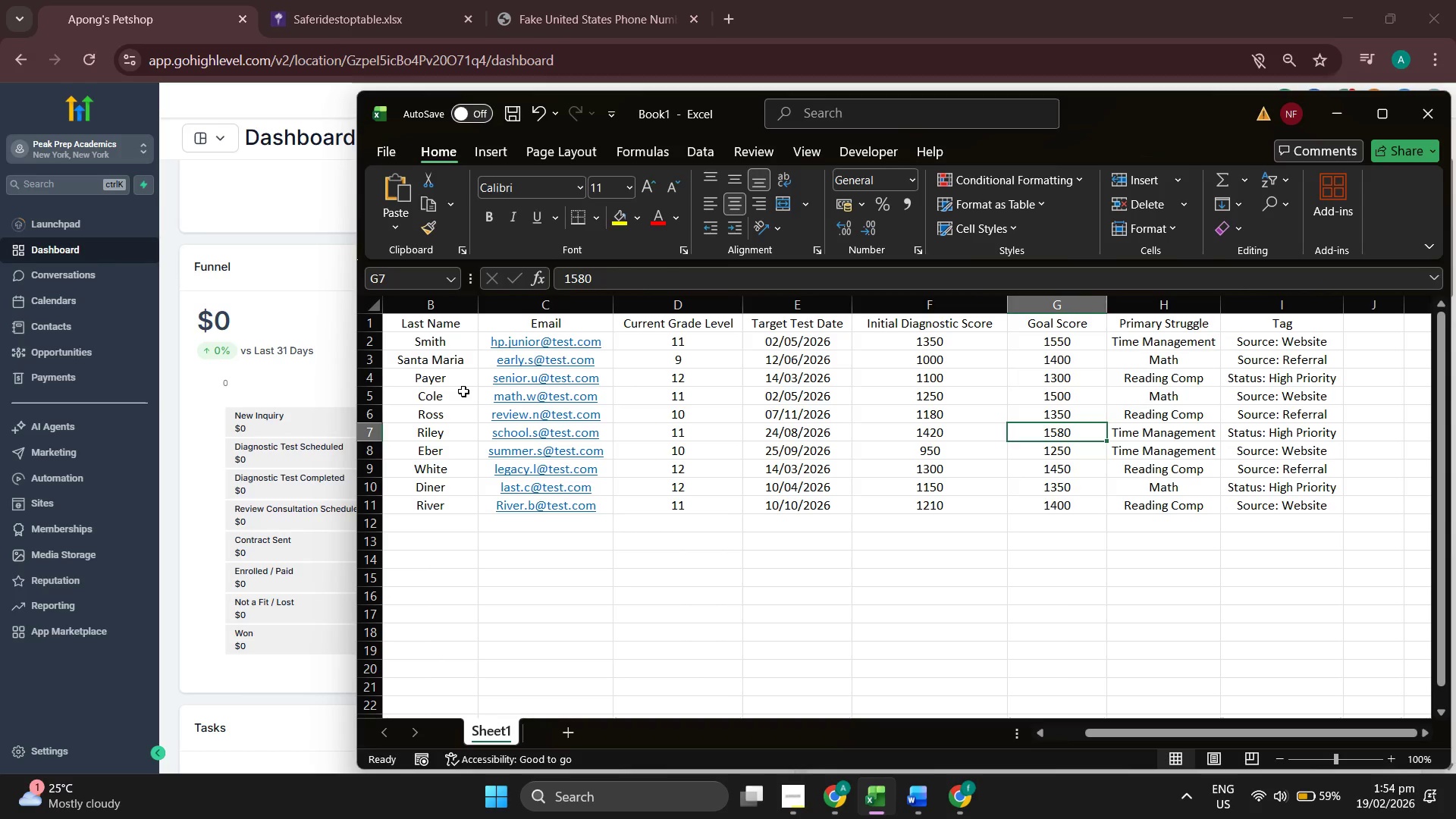 
key(ArrowRight)
 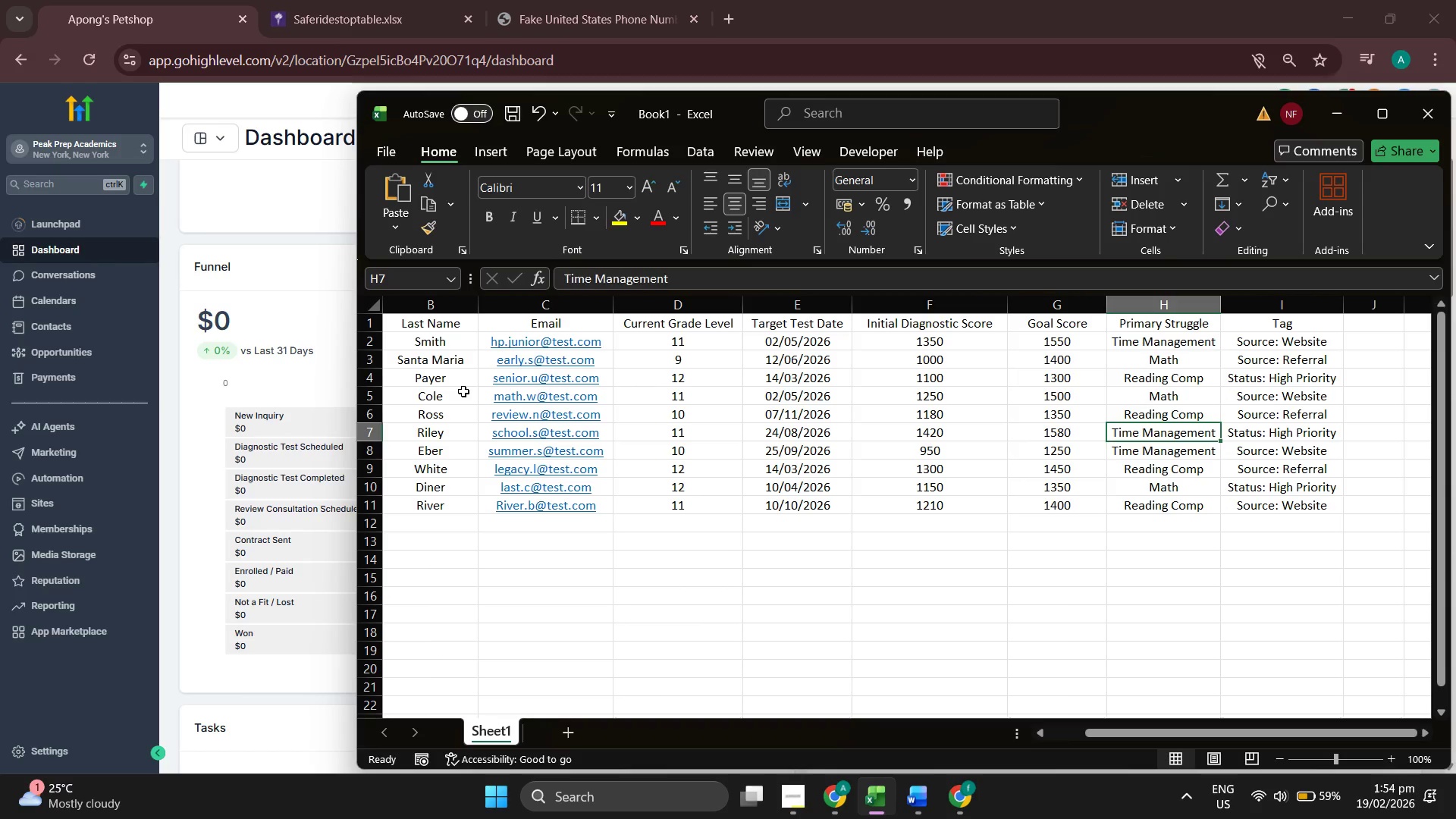 
key(ArrowRight)
 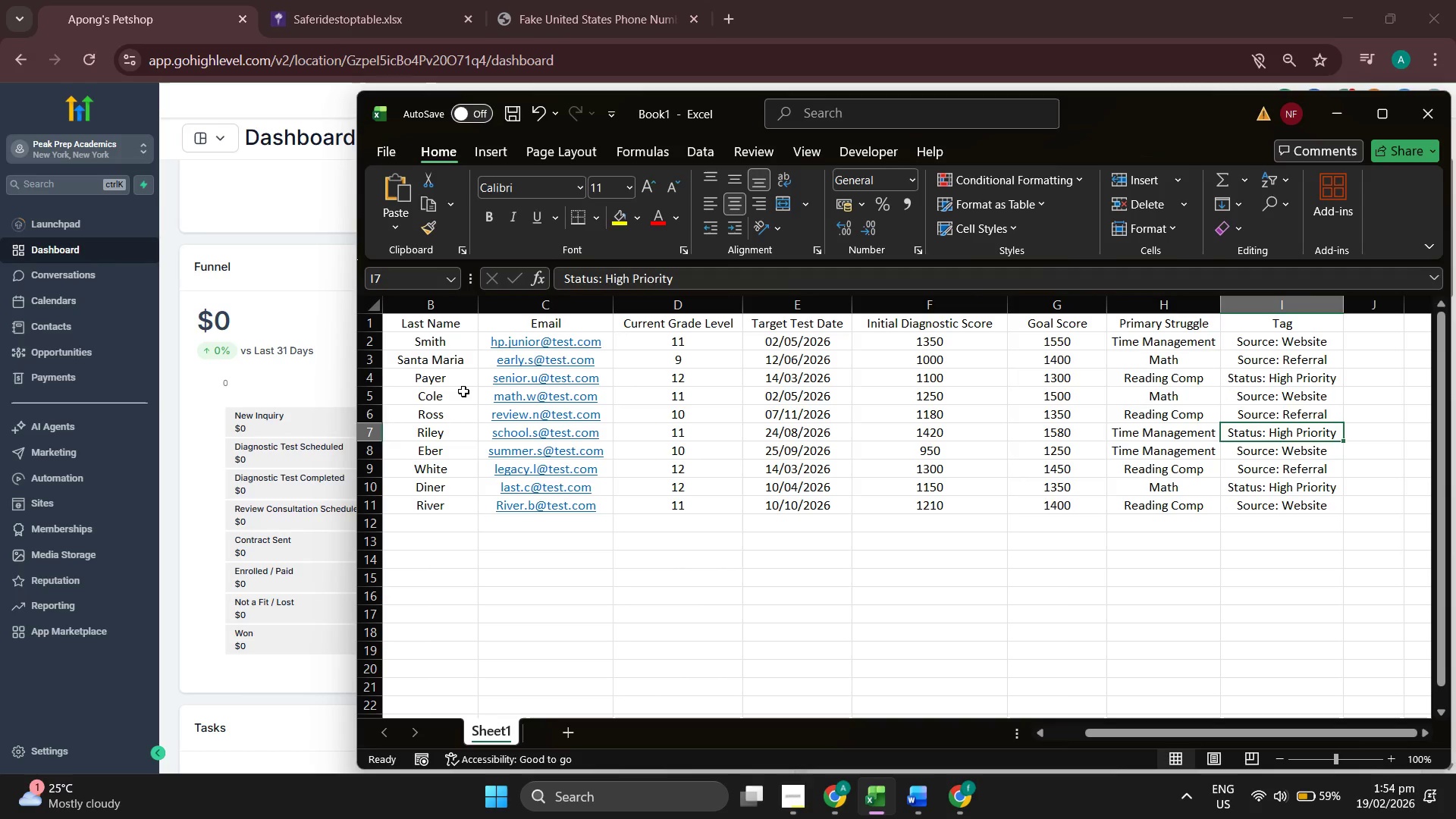 
key(ArrowUp)
 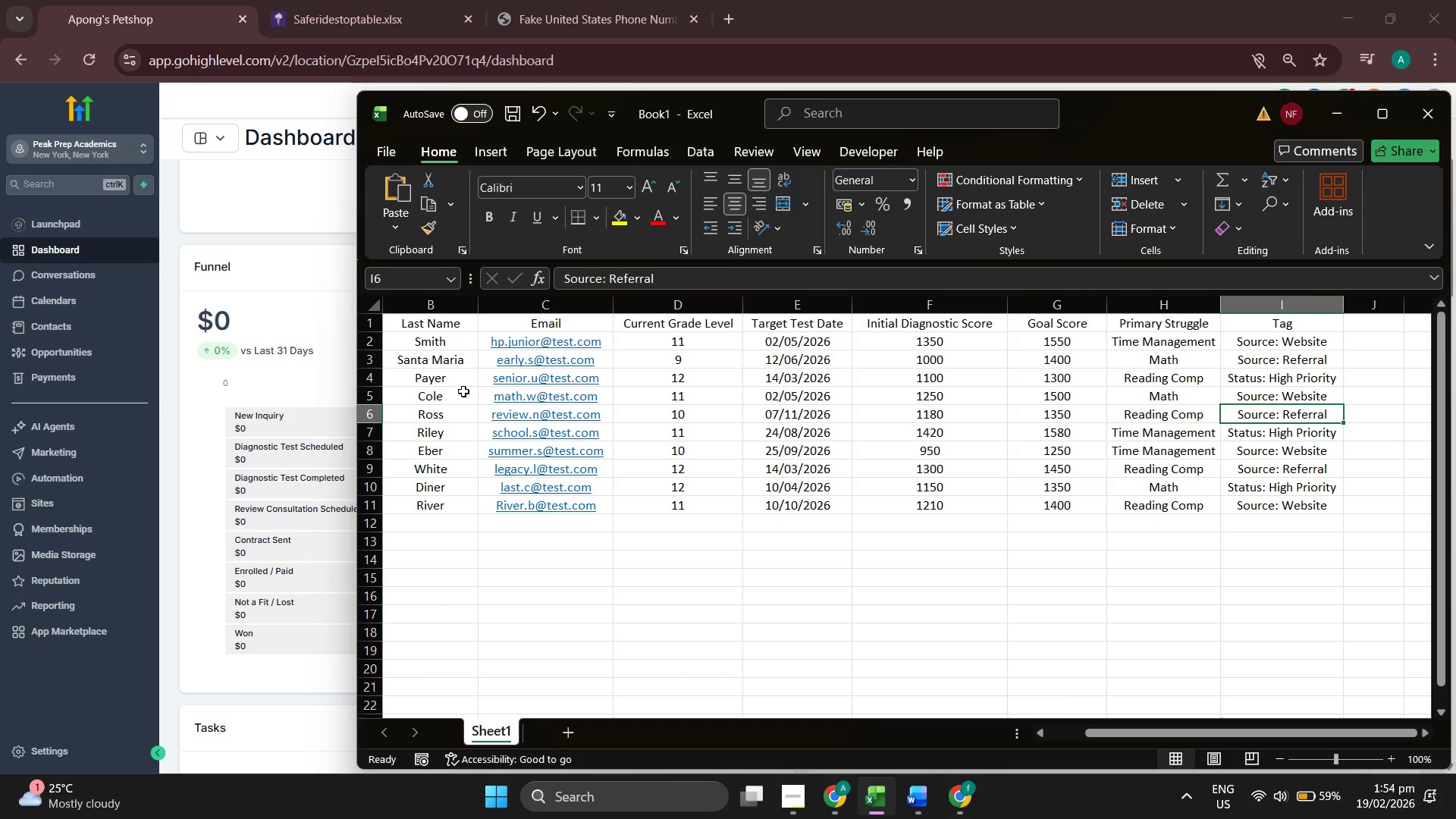 
key(ArrowUp)
 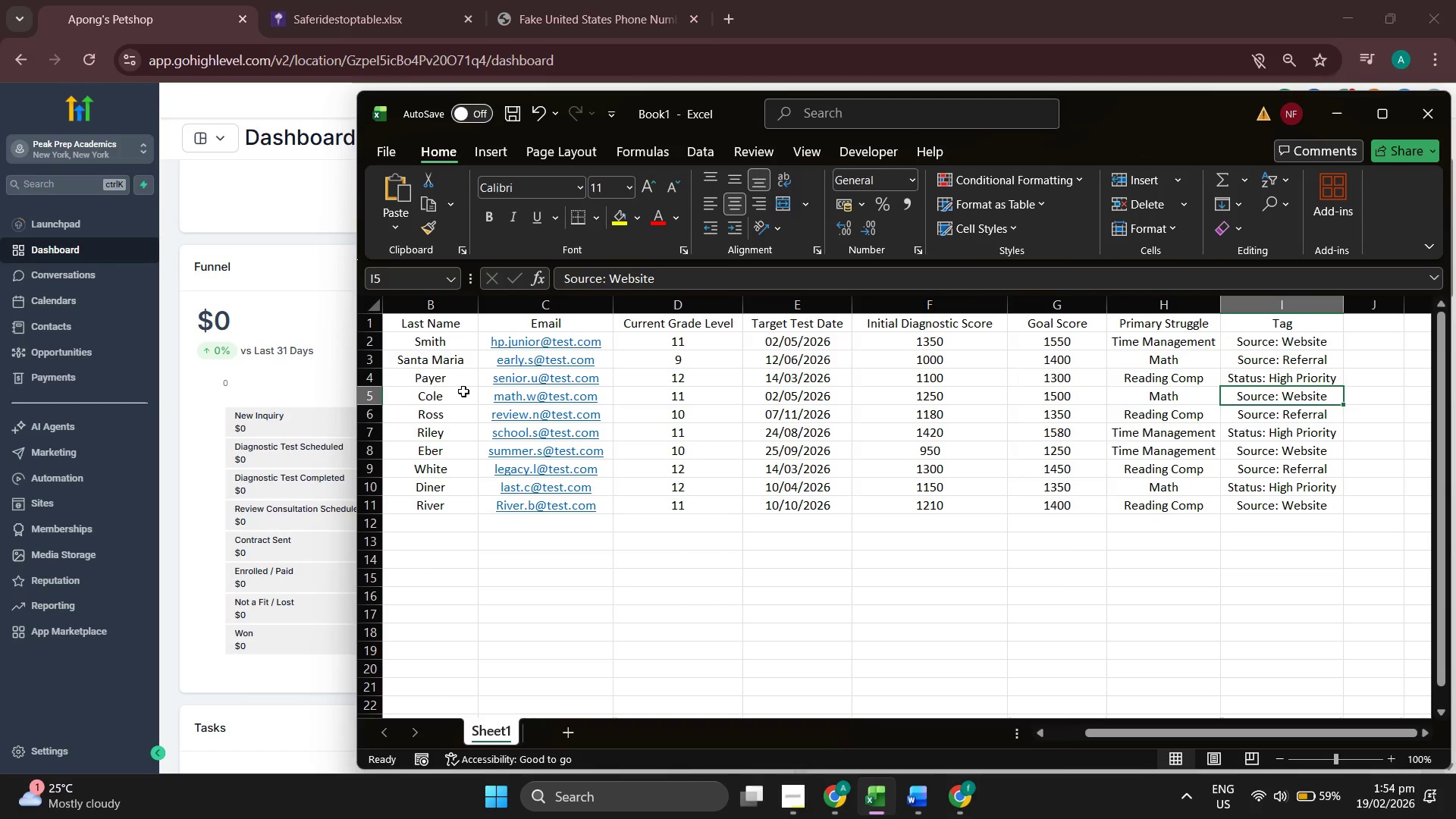 
key(ArrowUp)
 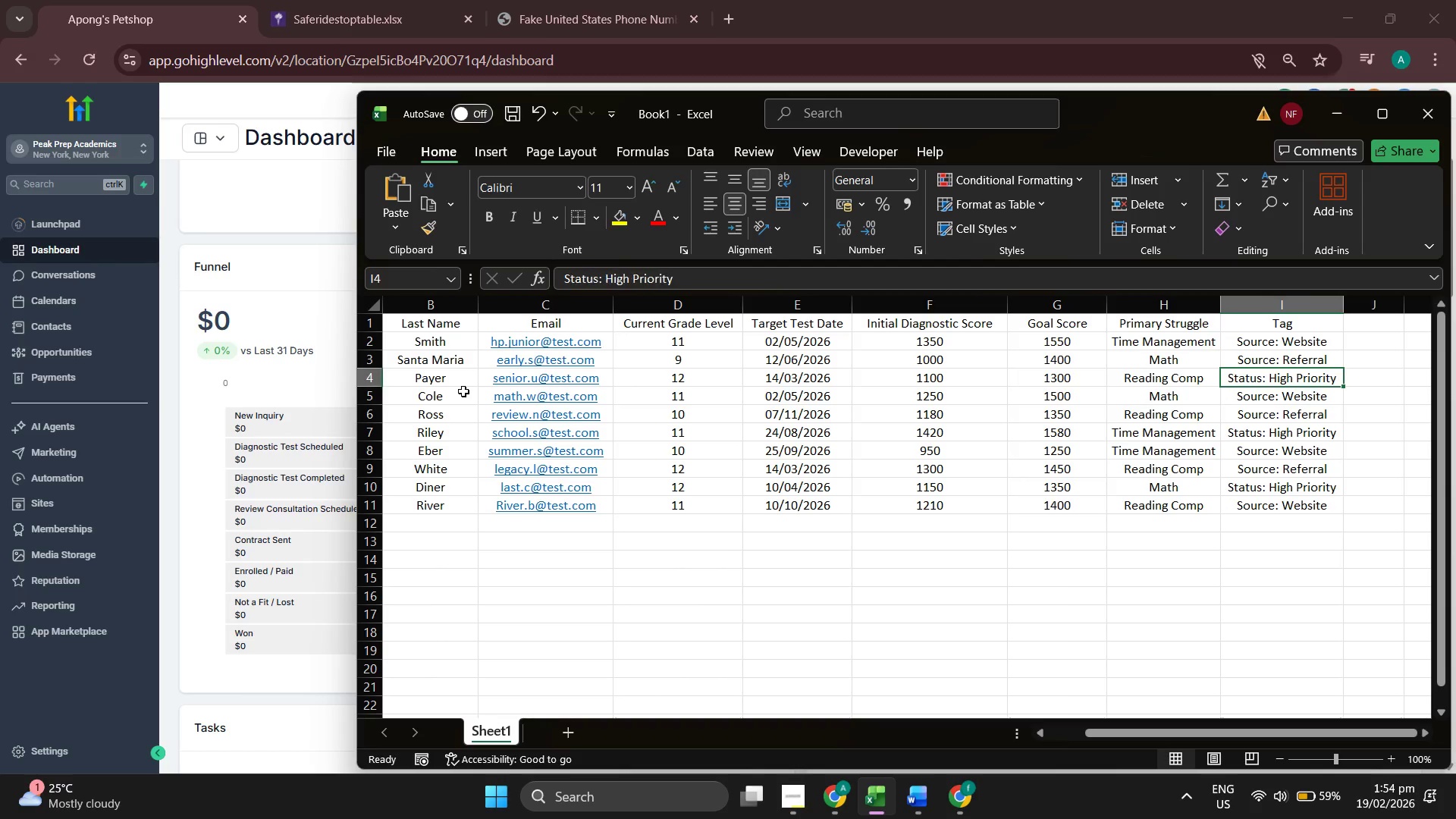 
key(ArrowUp)
 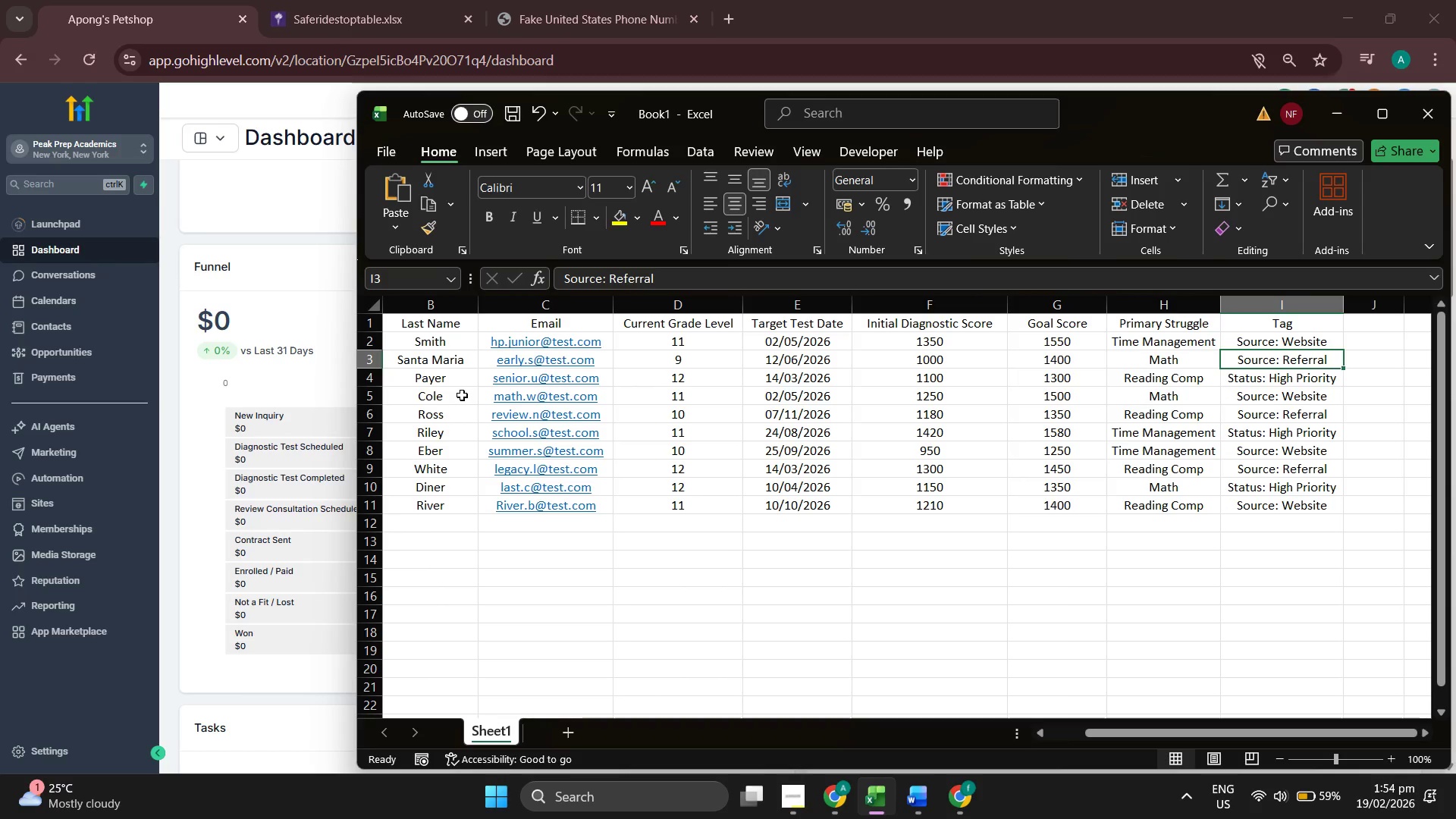 
key(ArrowDown)
 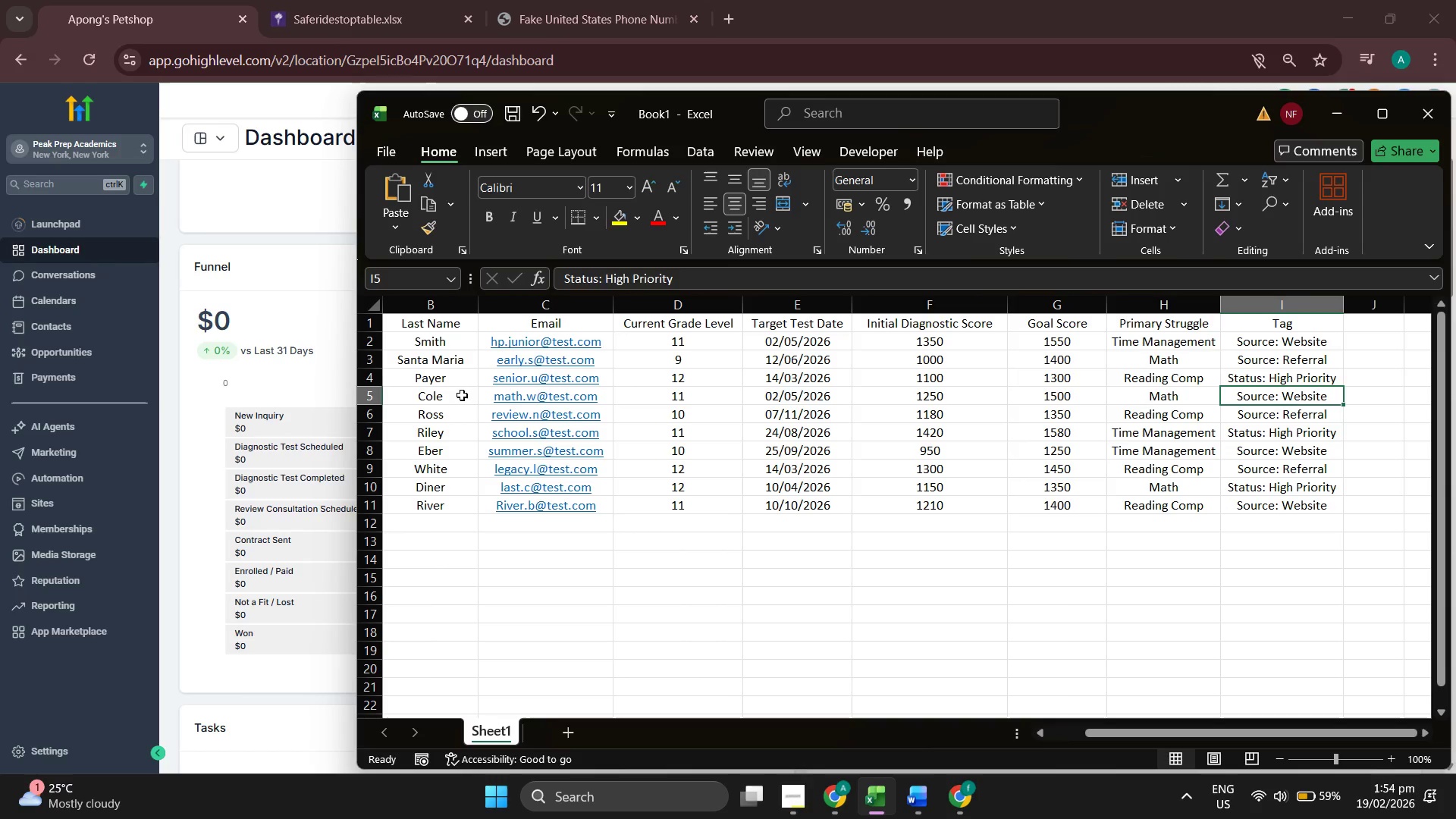 
key(ArrowDown)
 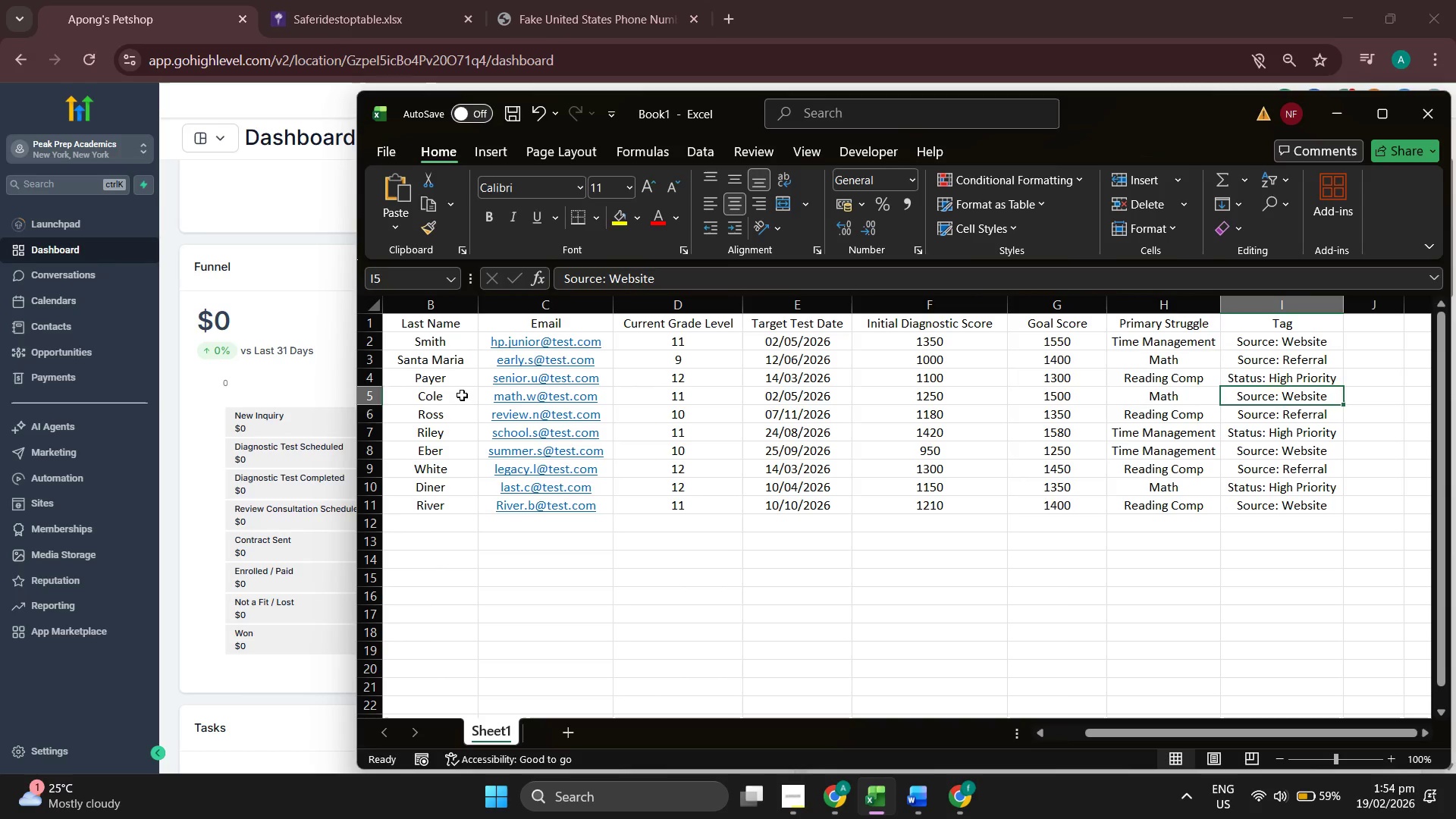 
key(ArrowDown)
 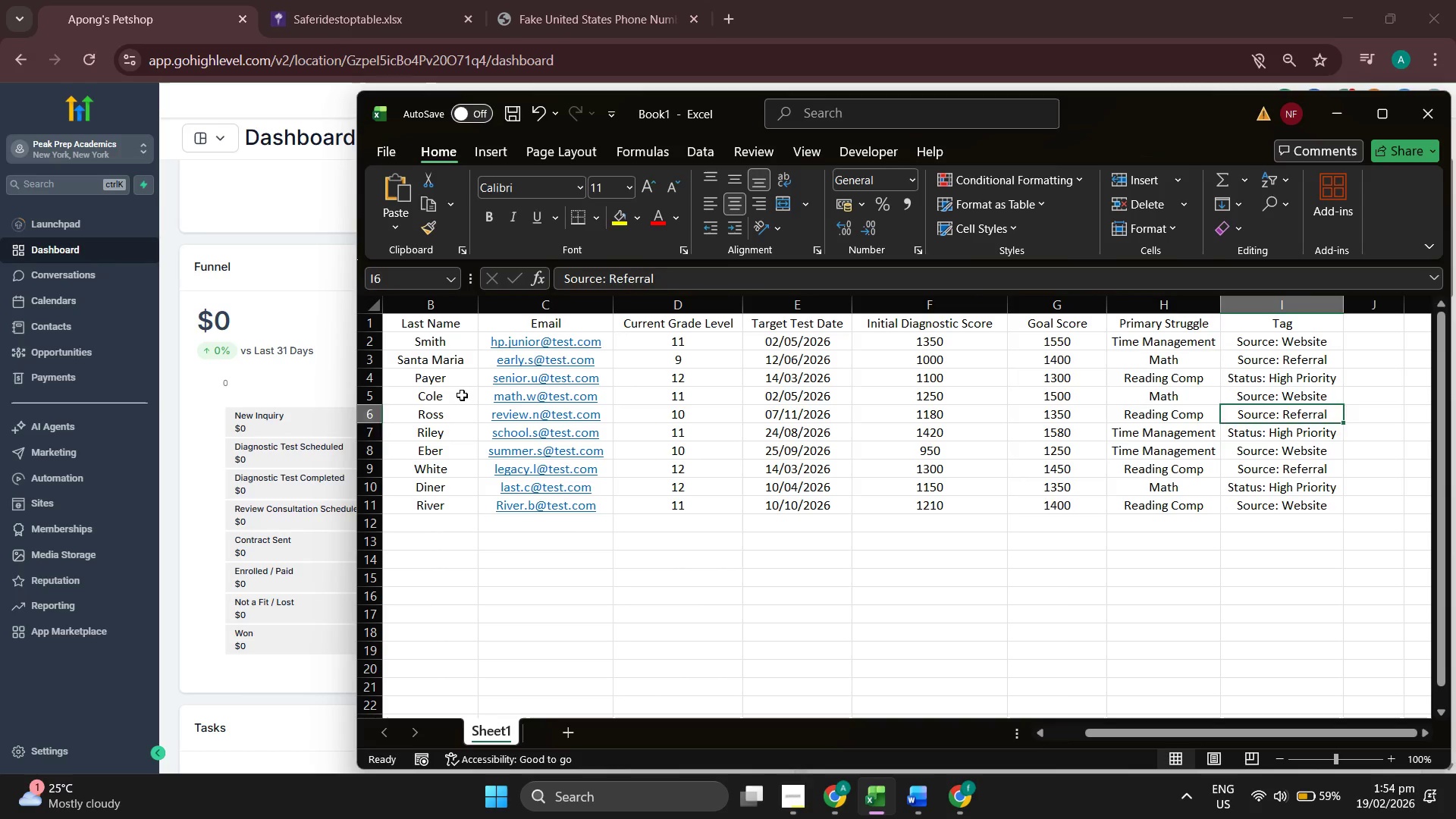 
key(ArrowDown)
 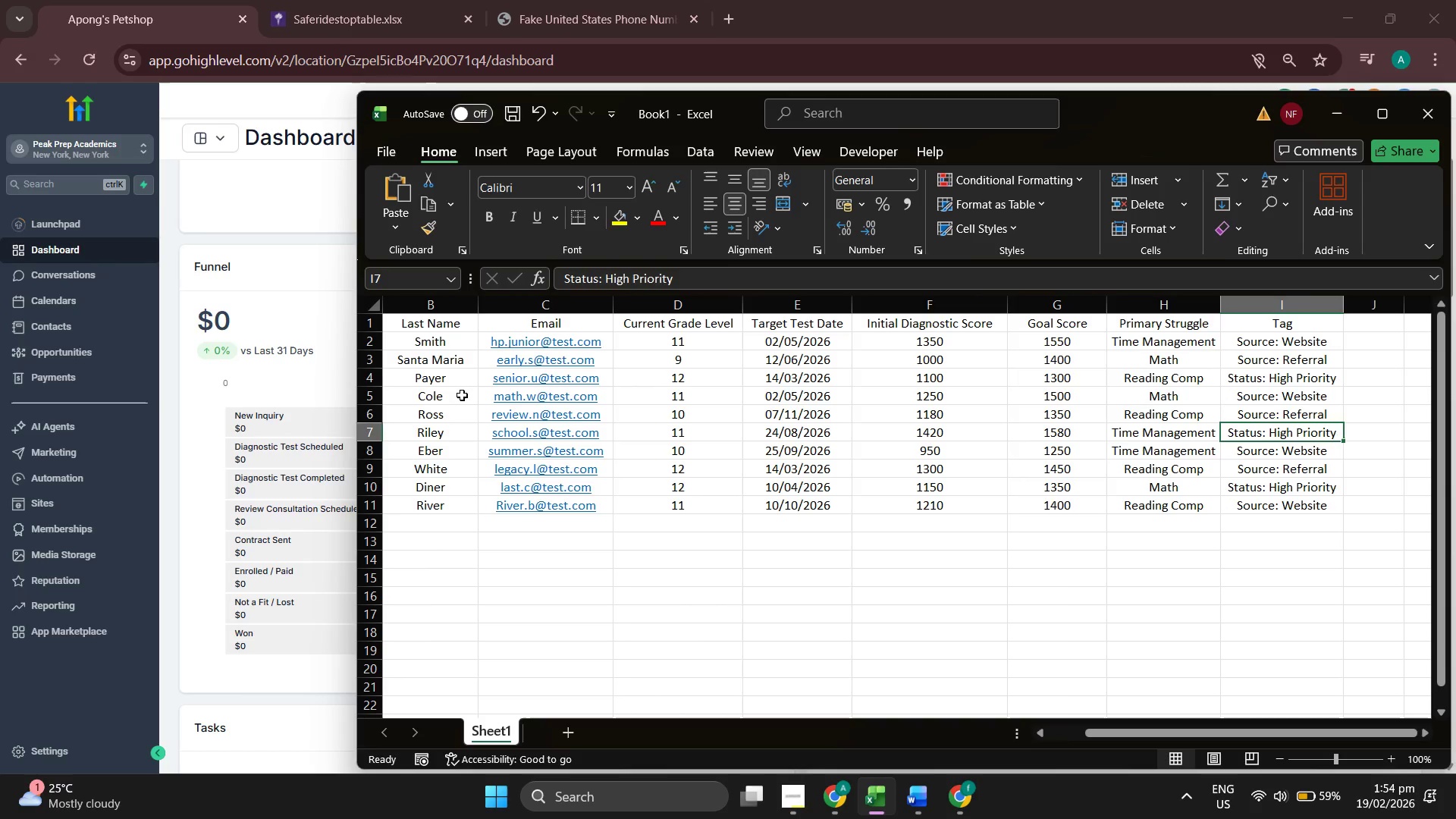 
key(ArrowDown)
 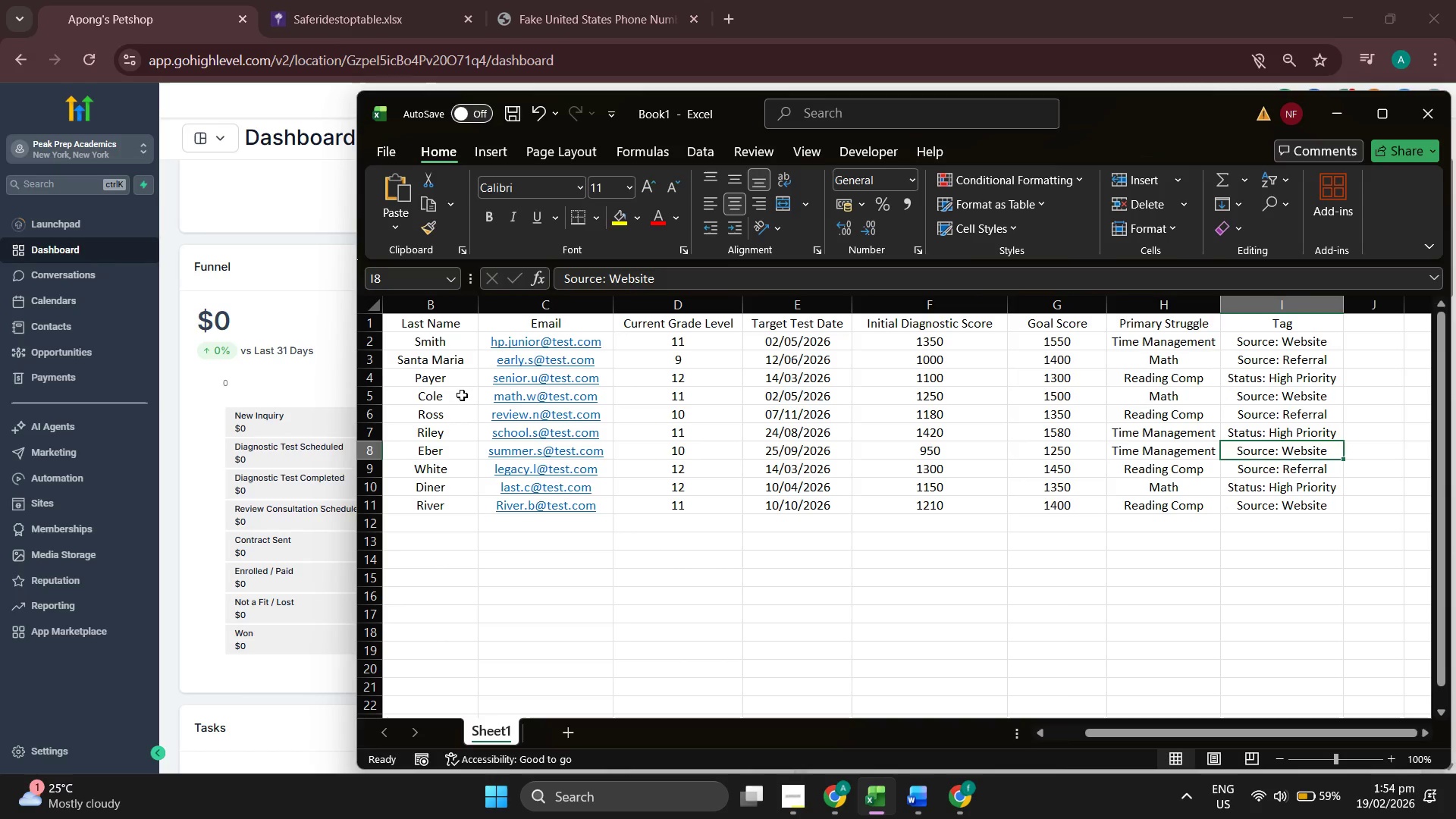 
key(ArrowDown)
 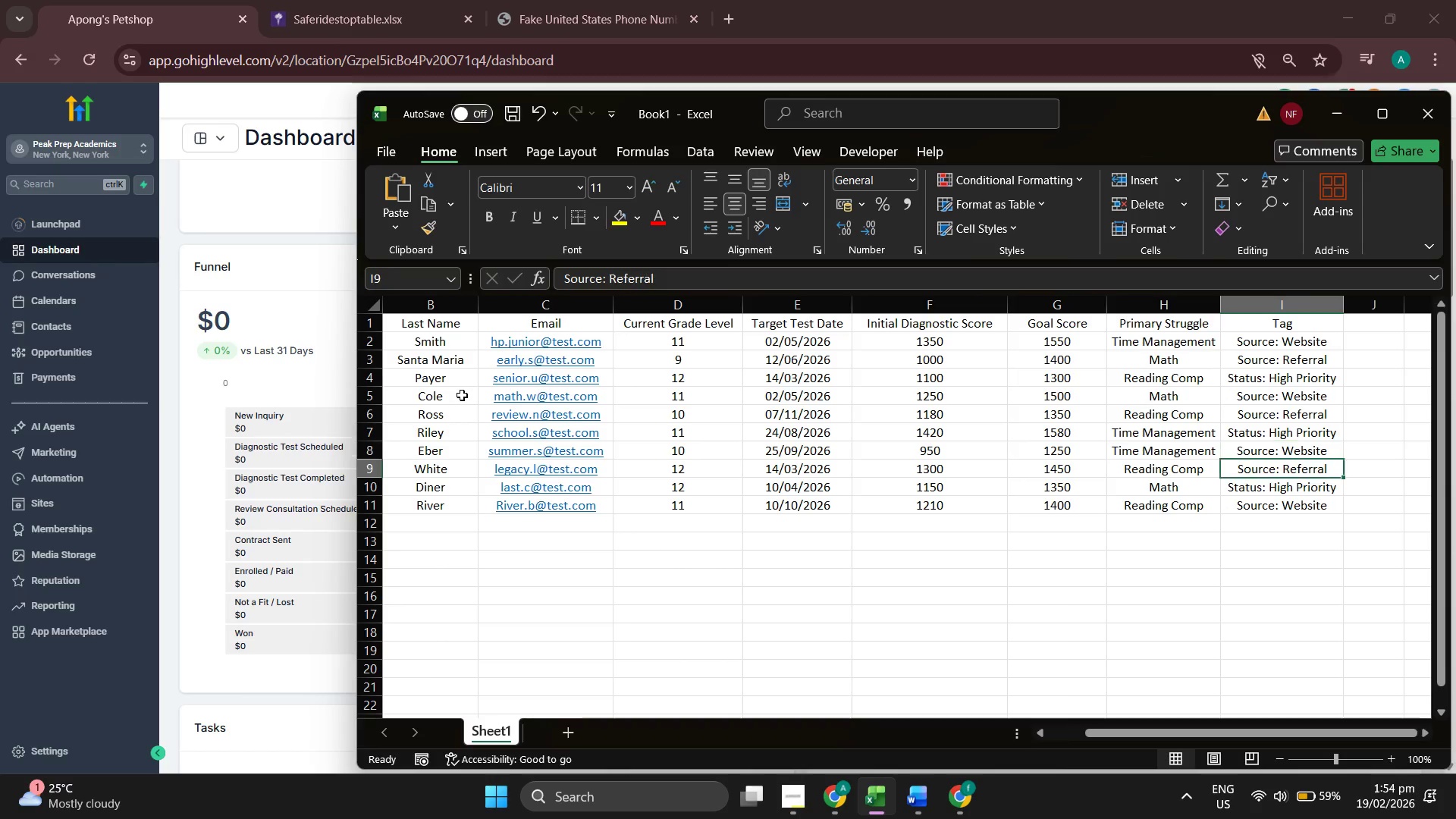 
key(ArrowDown)
 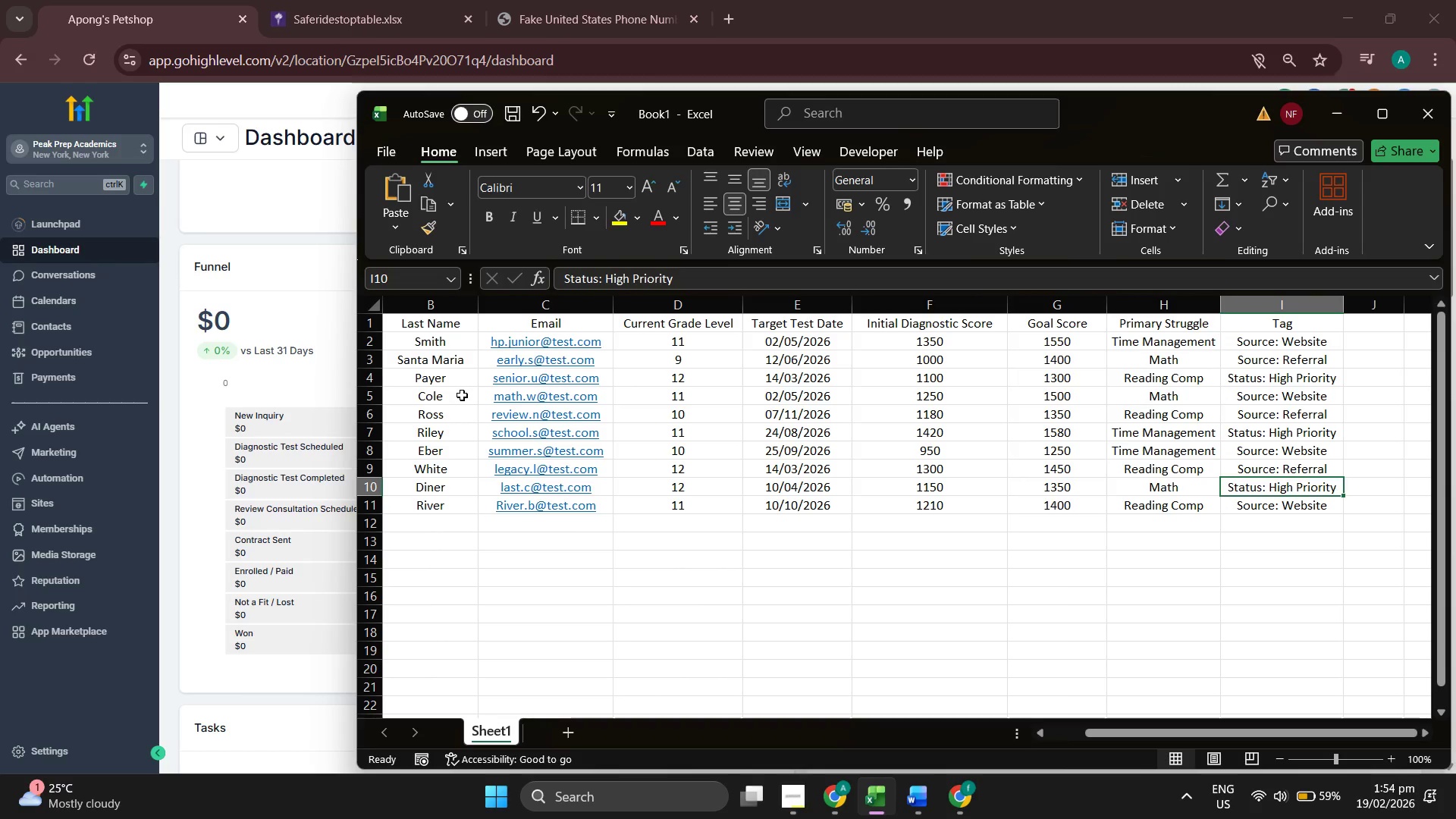 
key(ArrowLeft)
 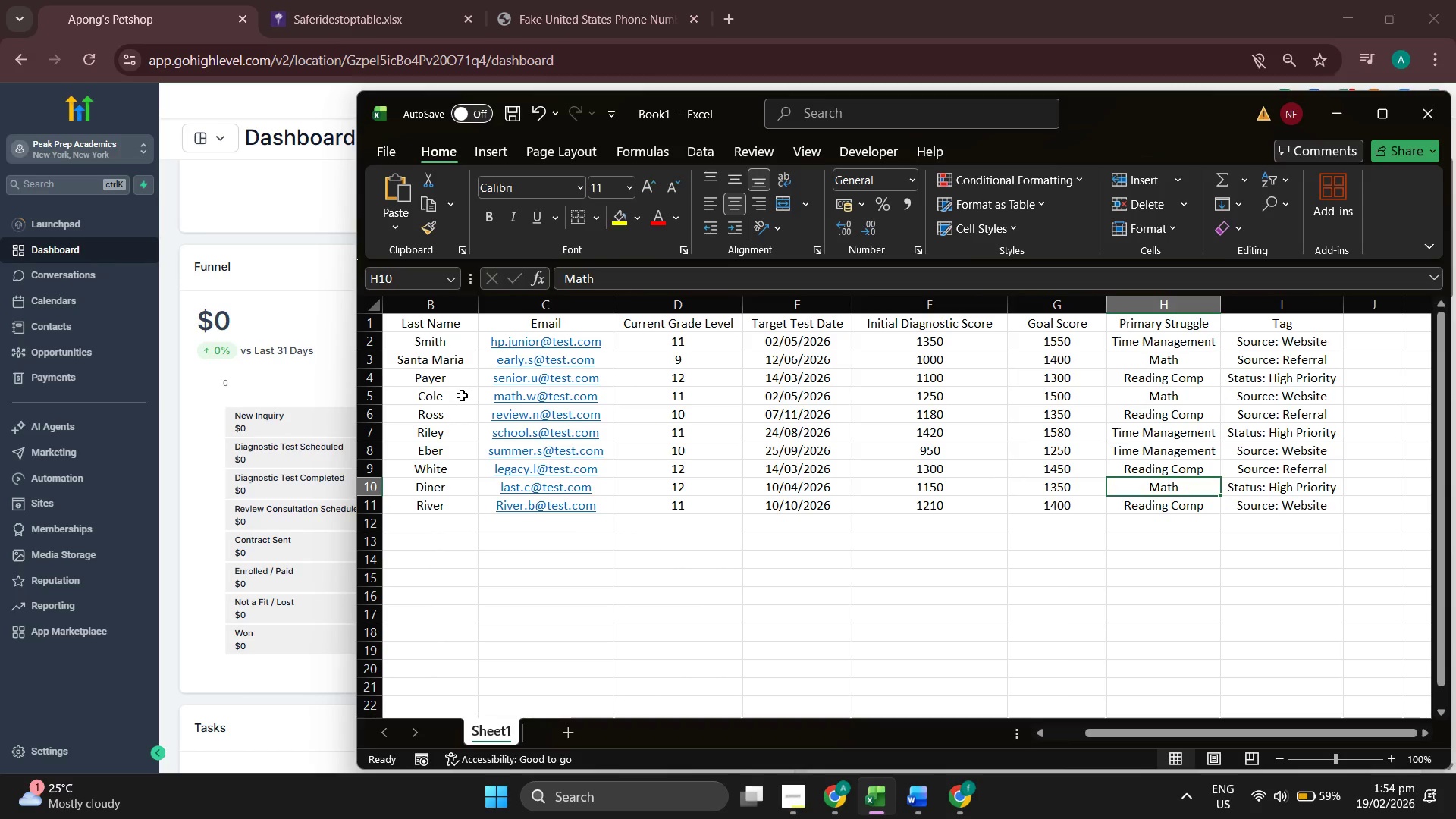 
key(ArrowLeft)
 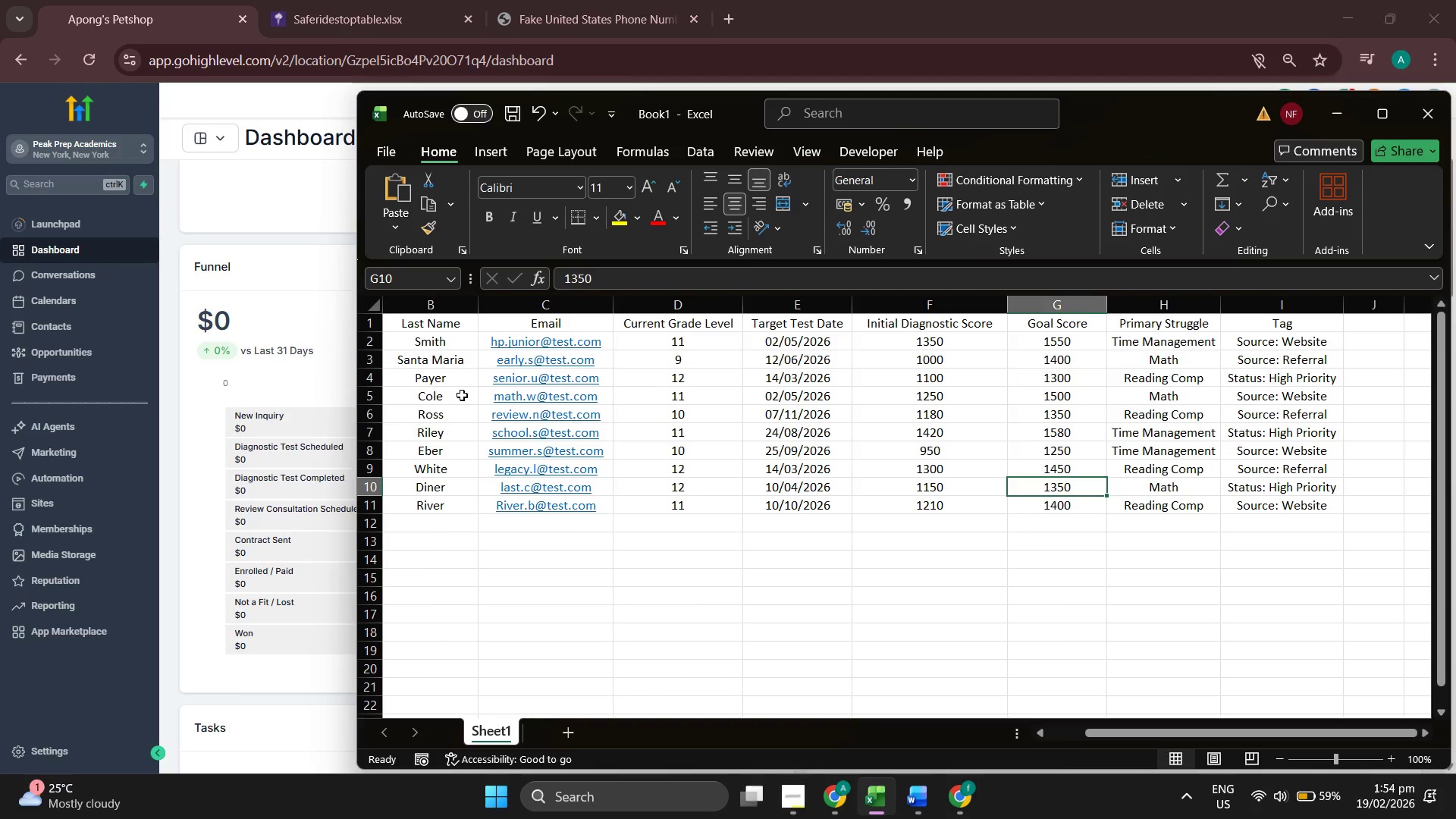 
key(ArrowDown)
 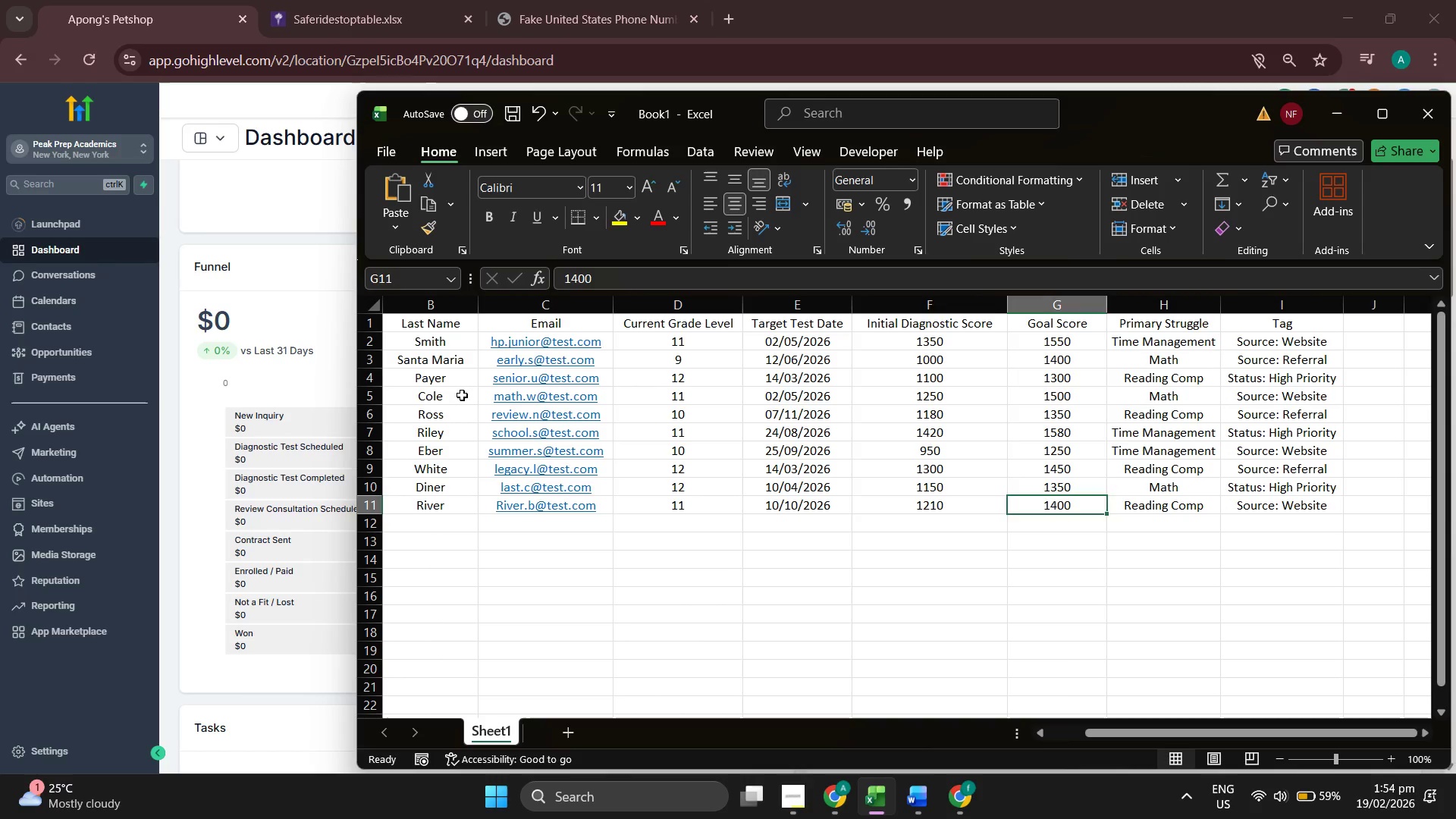 
key(ArrowLeft)
 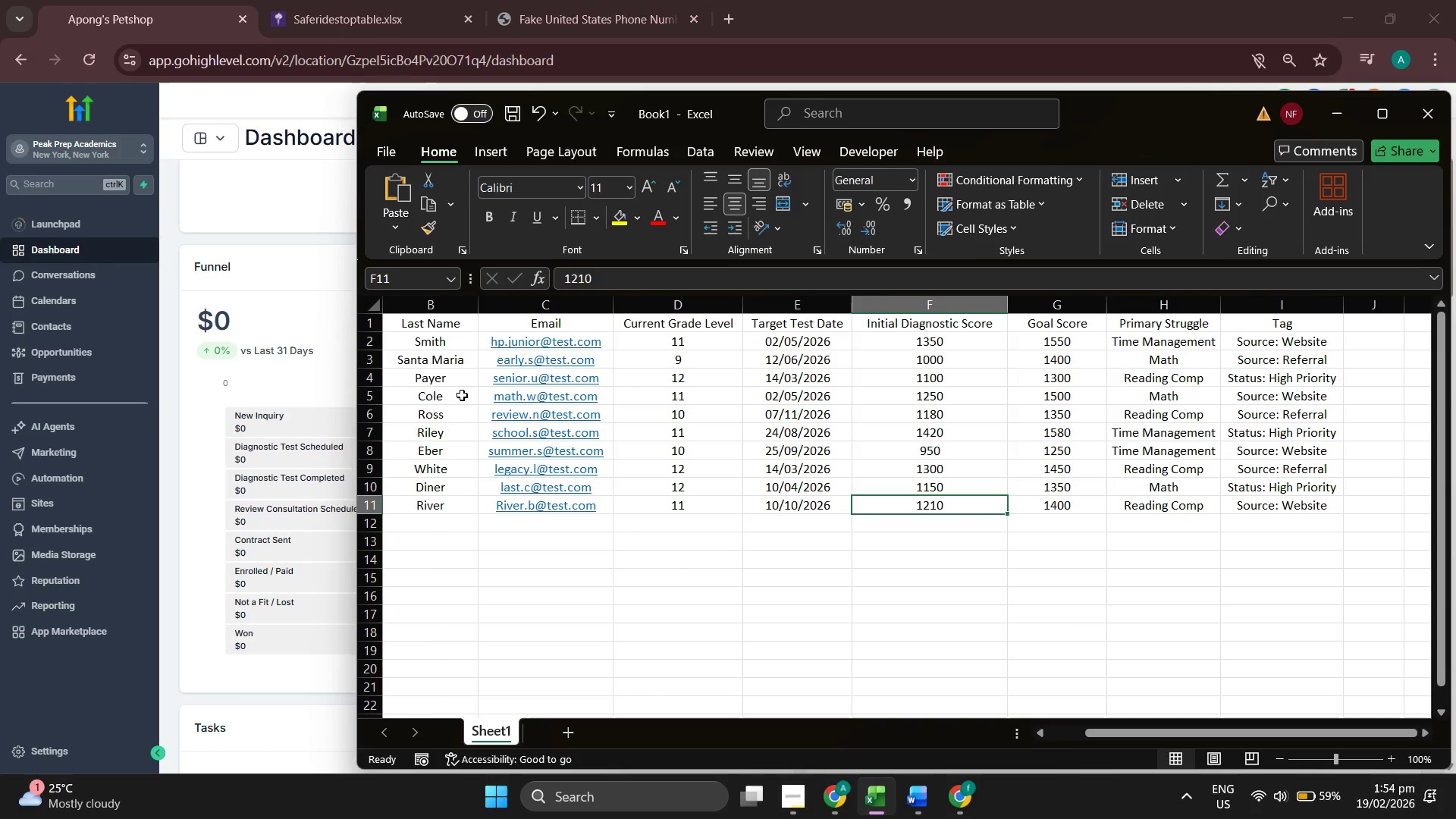 
key(ArrowLeft)
 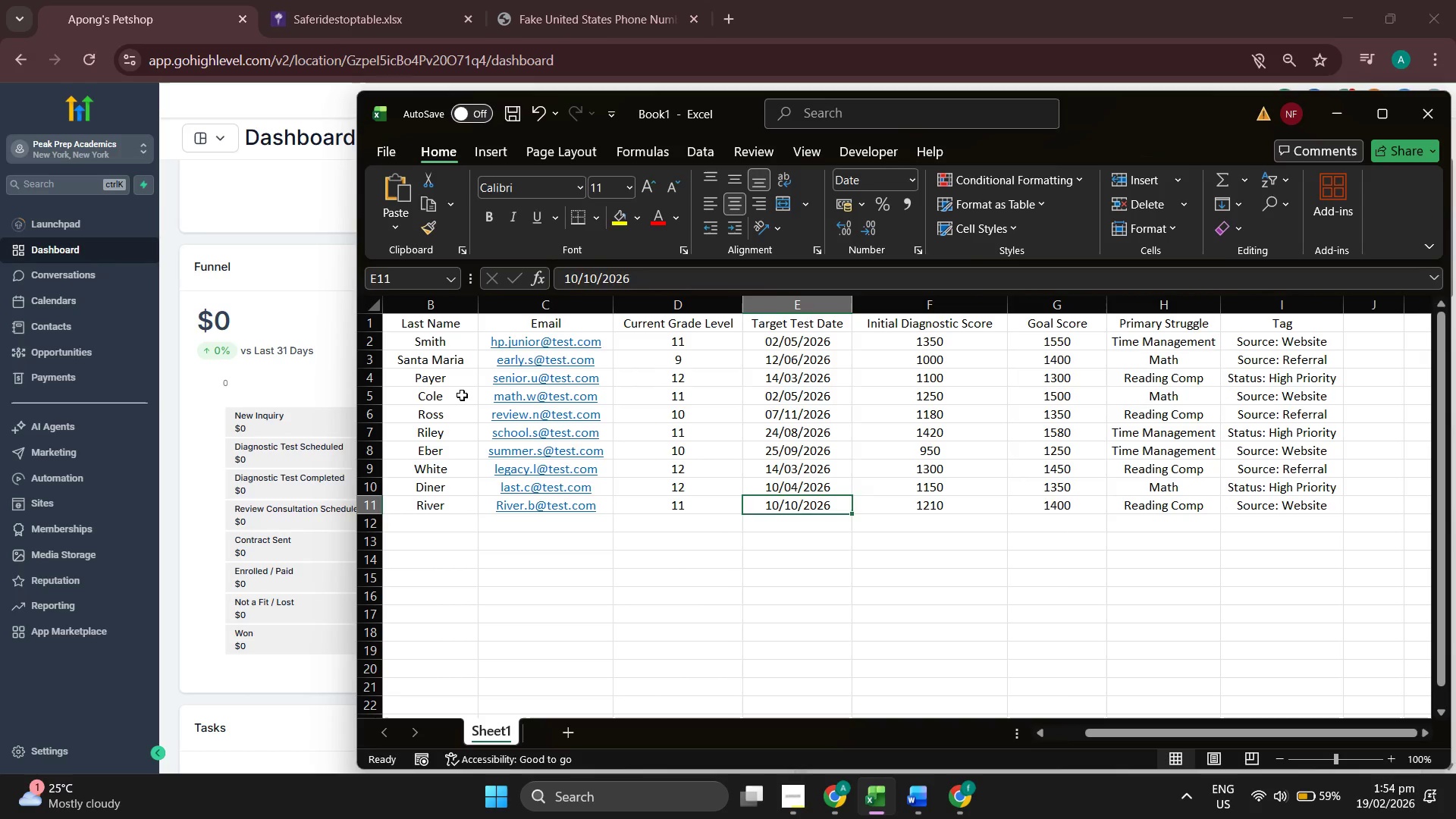 
key(ArrowLeft)
 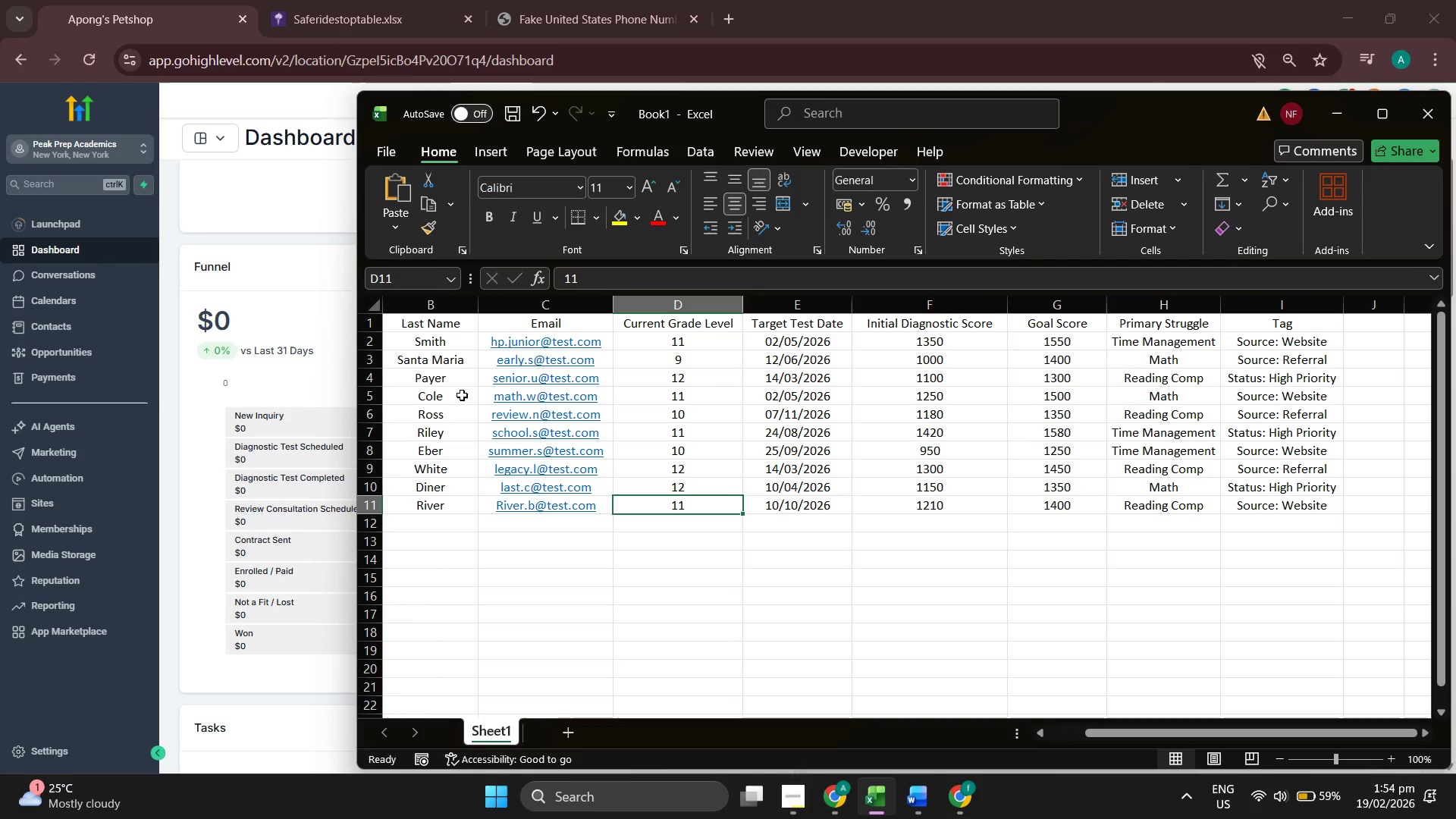 
key(ArrowLeft)
 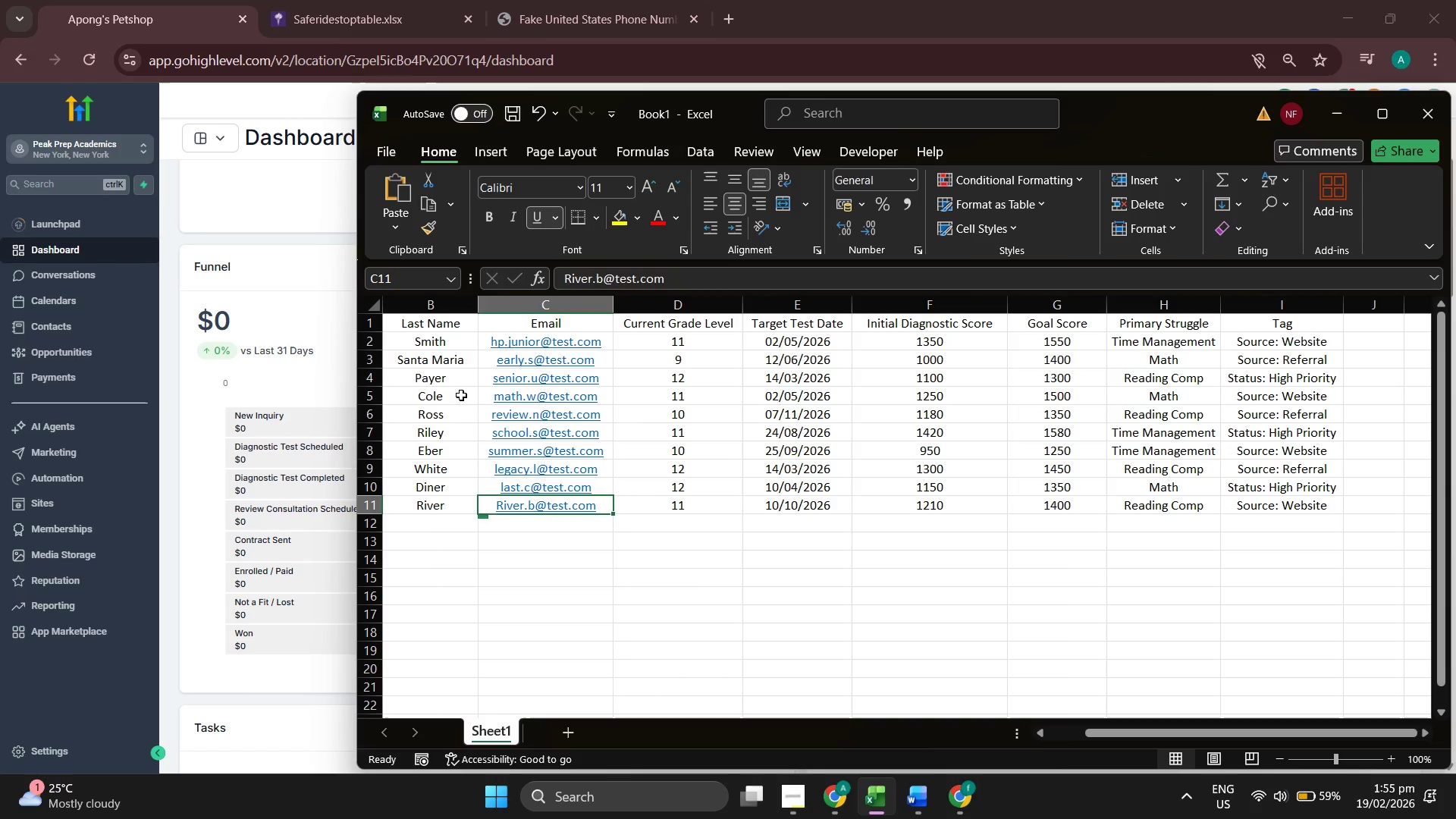 
key(ArrowLeft)
 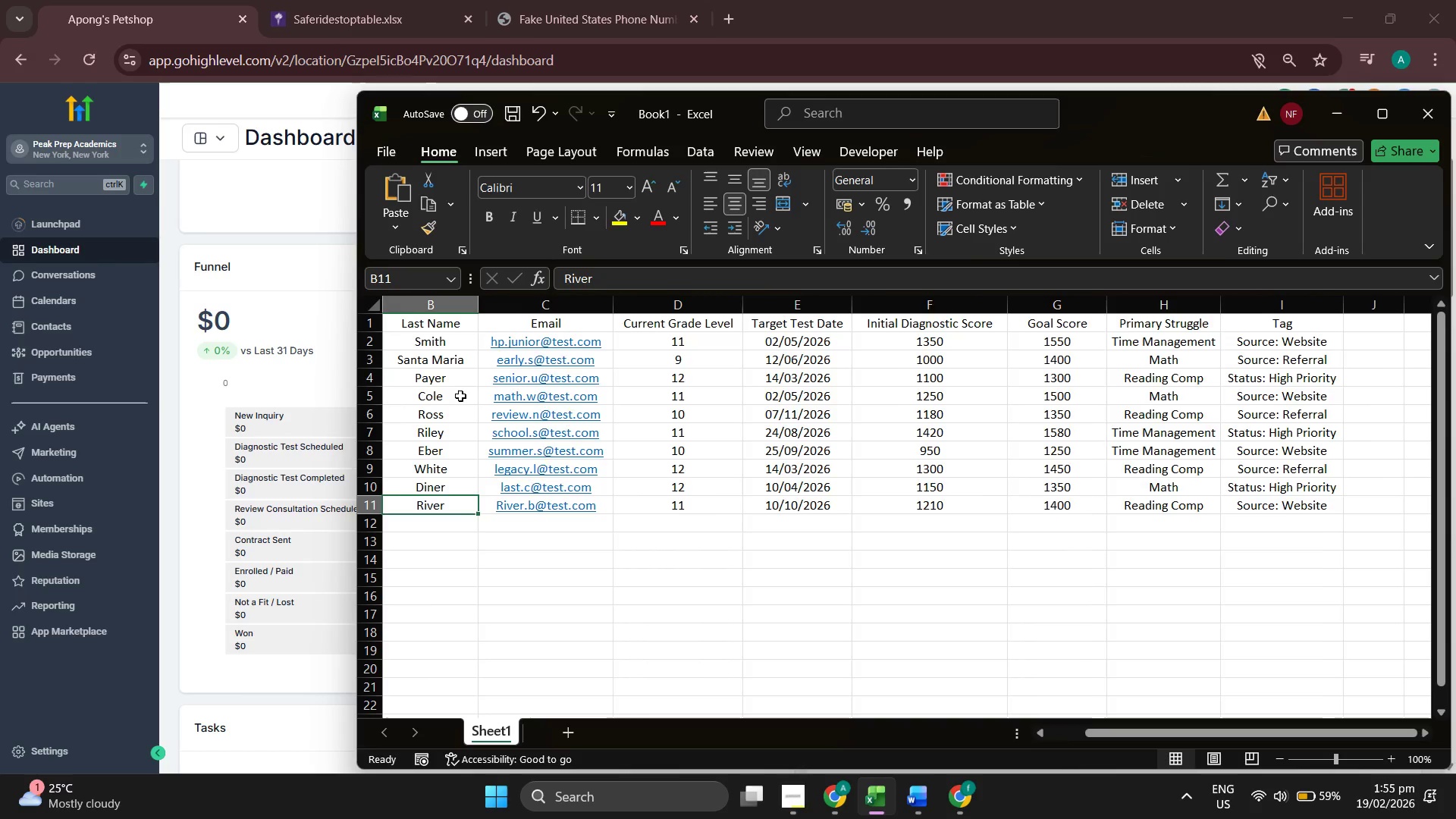 
key(ArrowLeft)
 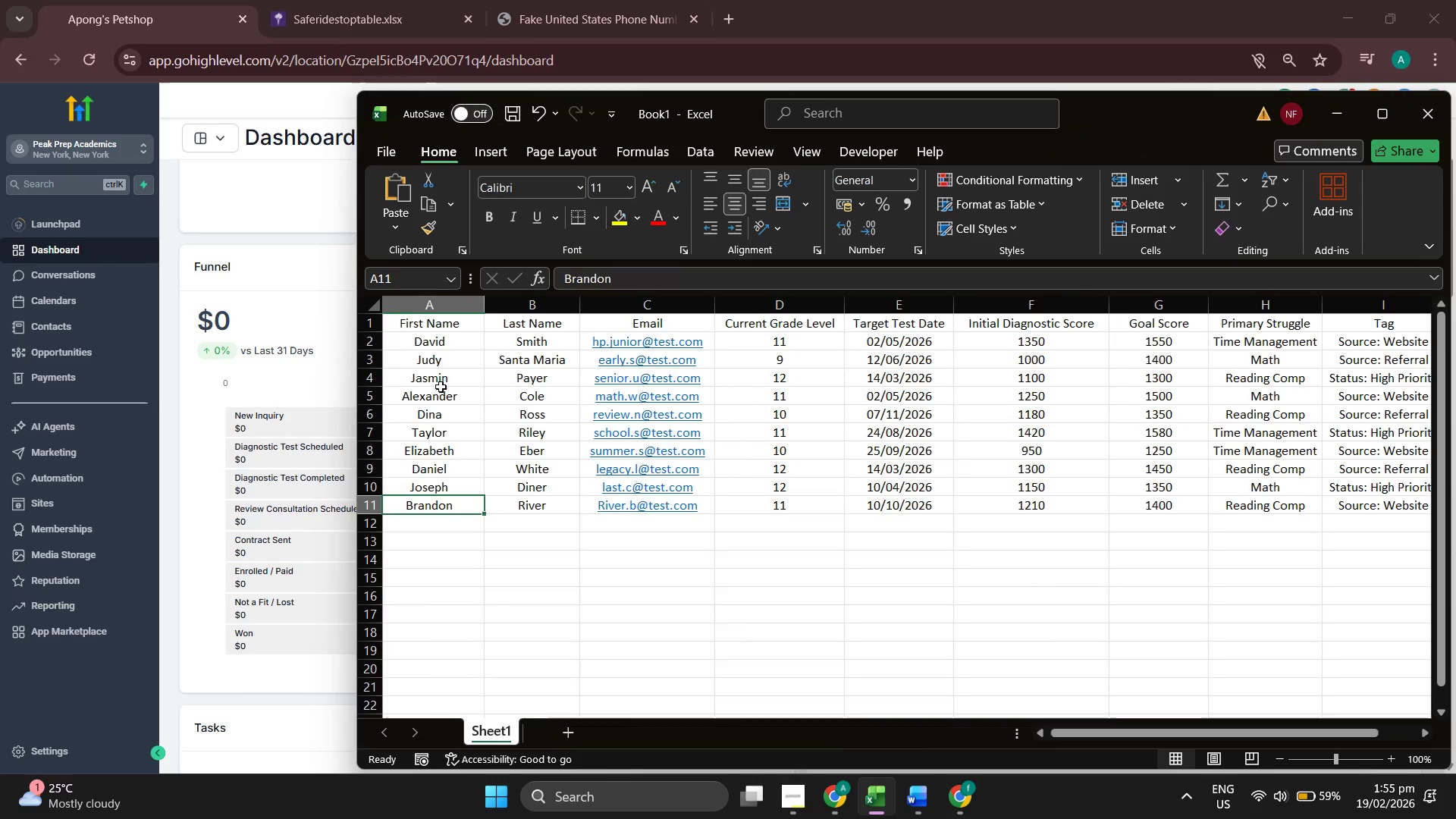 
key(ArrowLeft)
 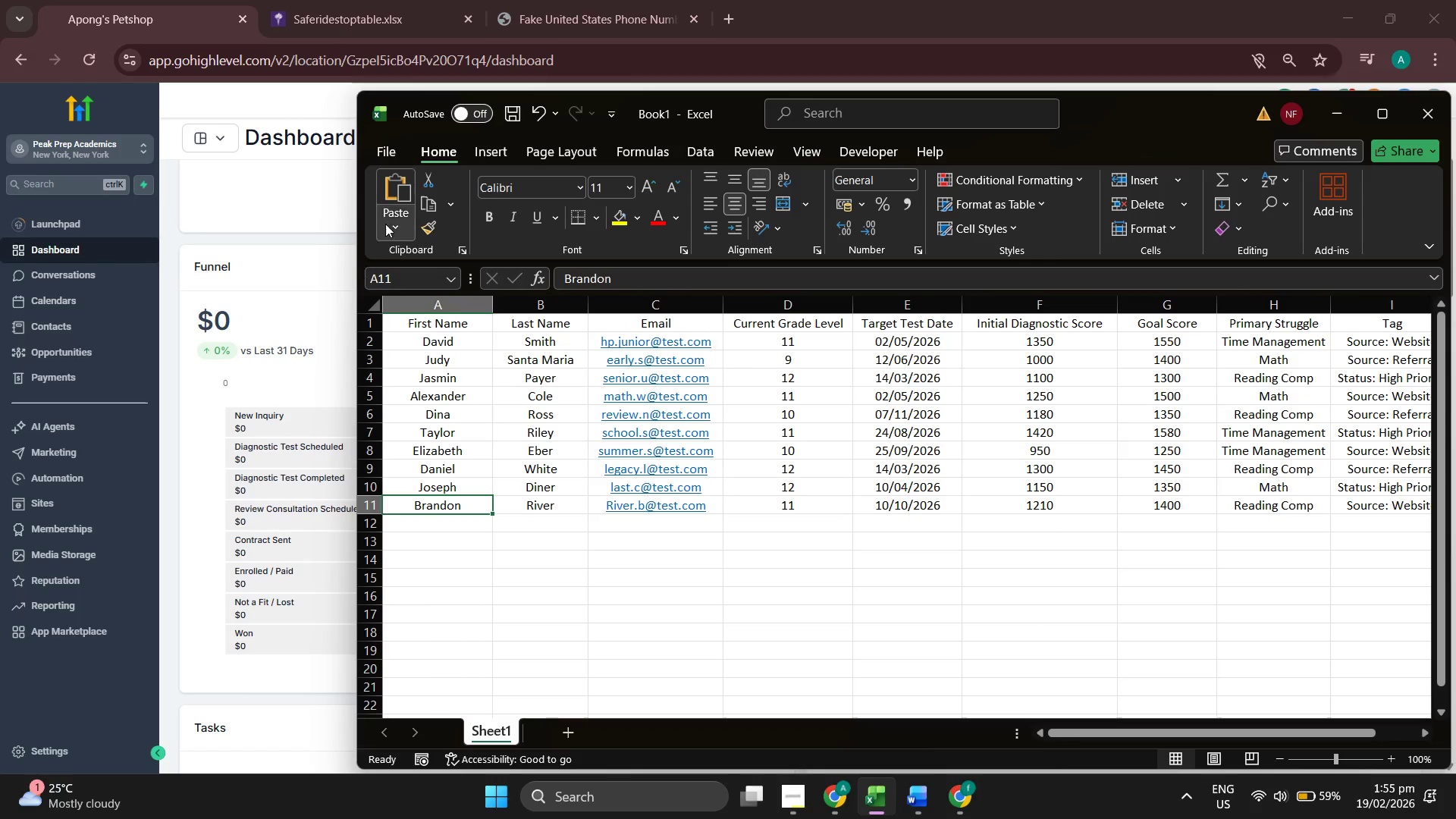 
mouse_move([384, 192])
 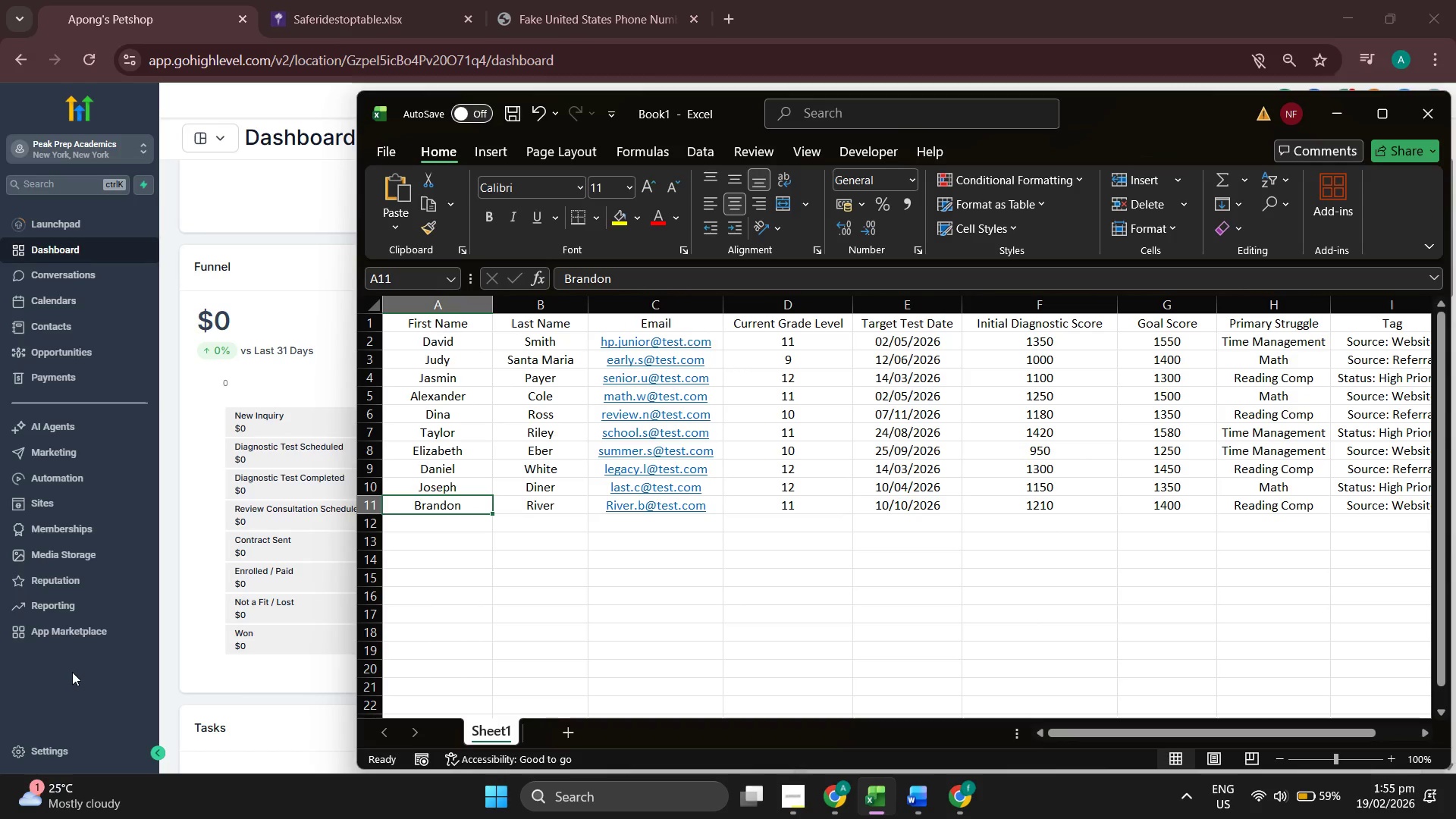 
left_click([72, 672])
 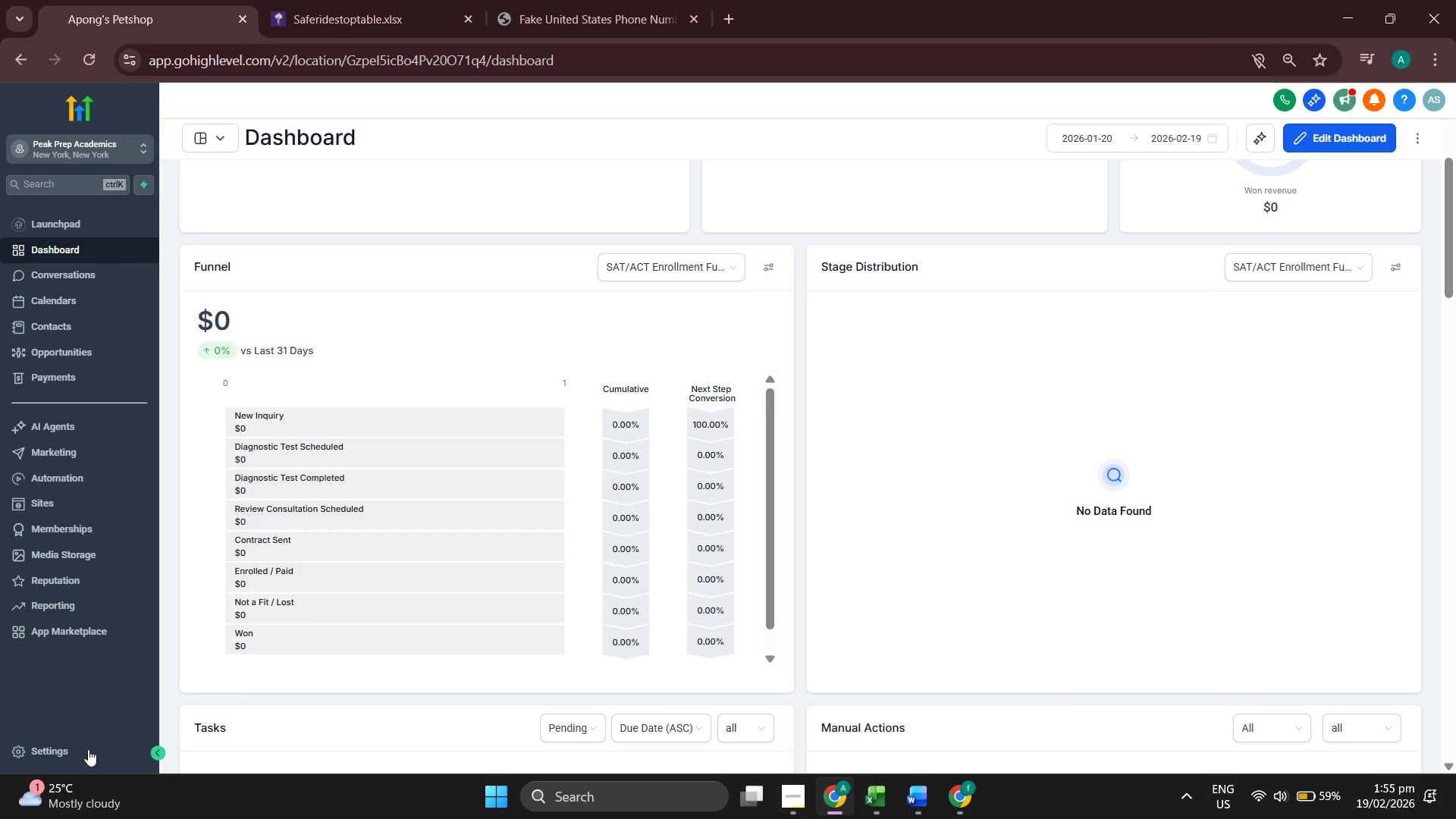 
left_click([87, 752])
 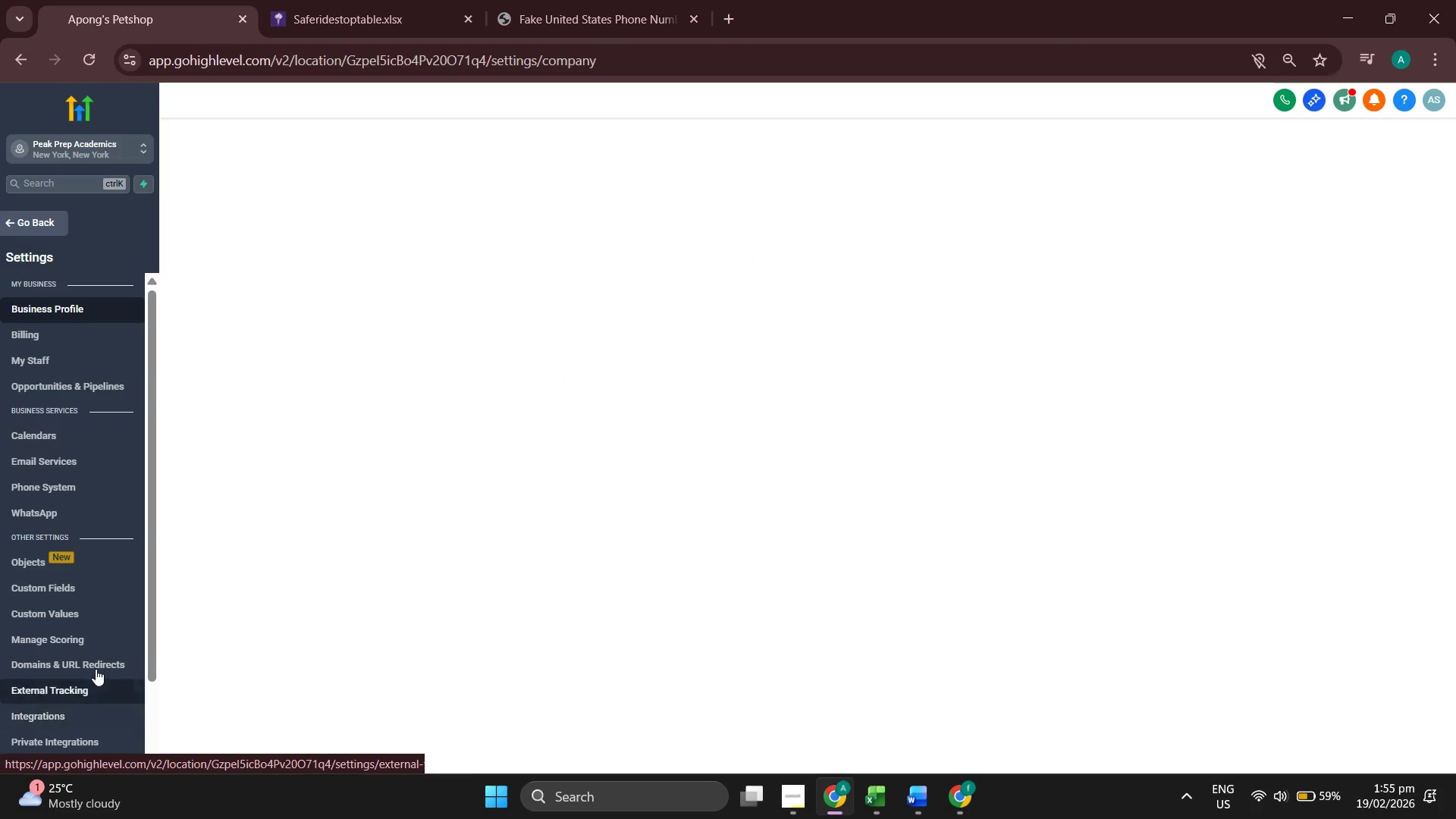 
scroll: coordinate [99, 632], scroll_direction: down, amount: 3.0
 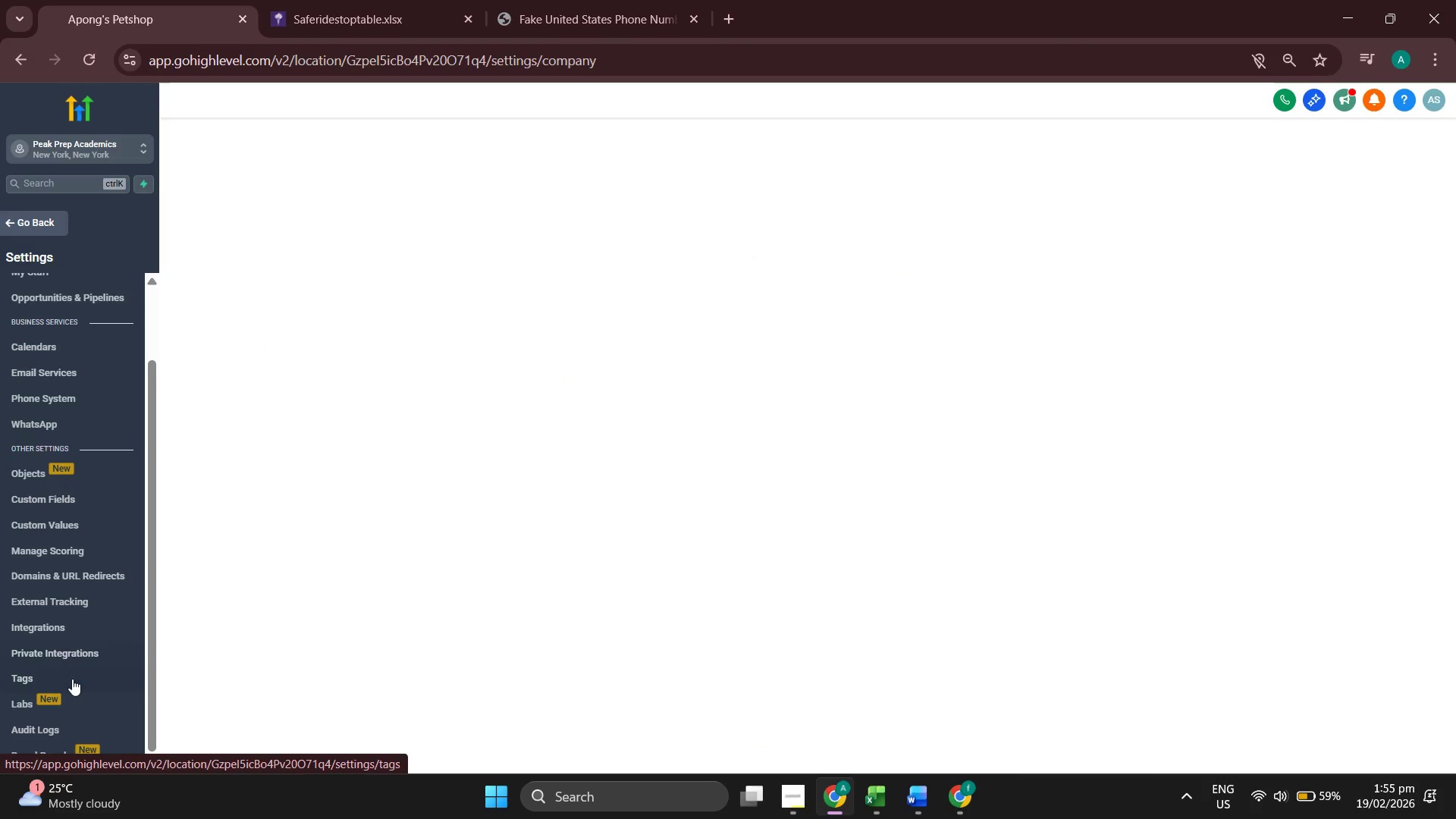 
left_click([72, 679])
 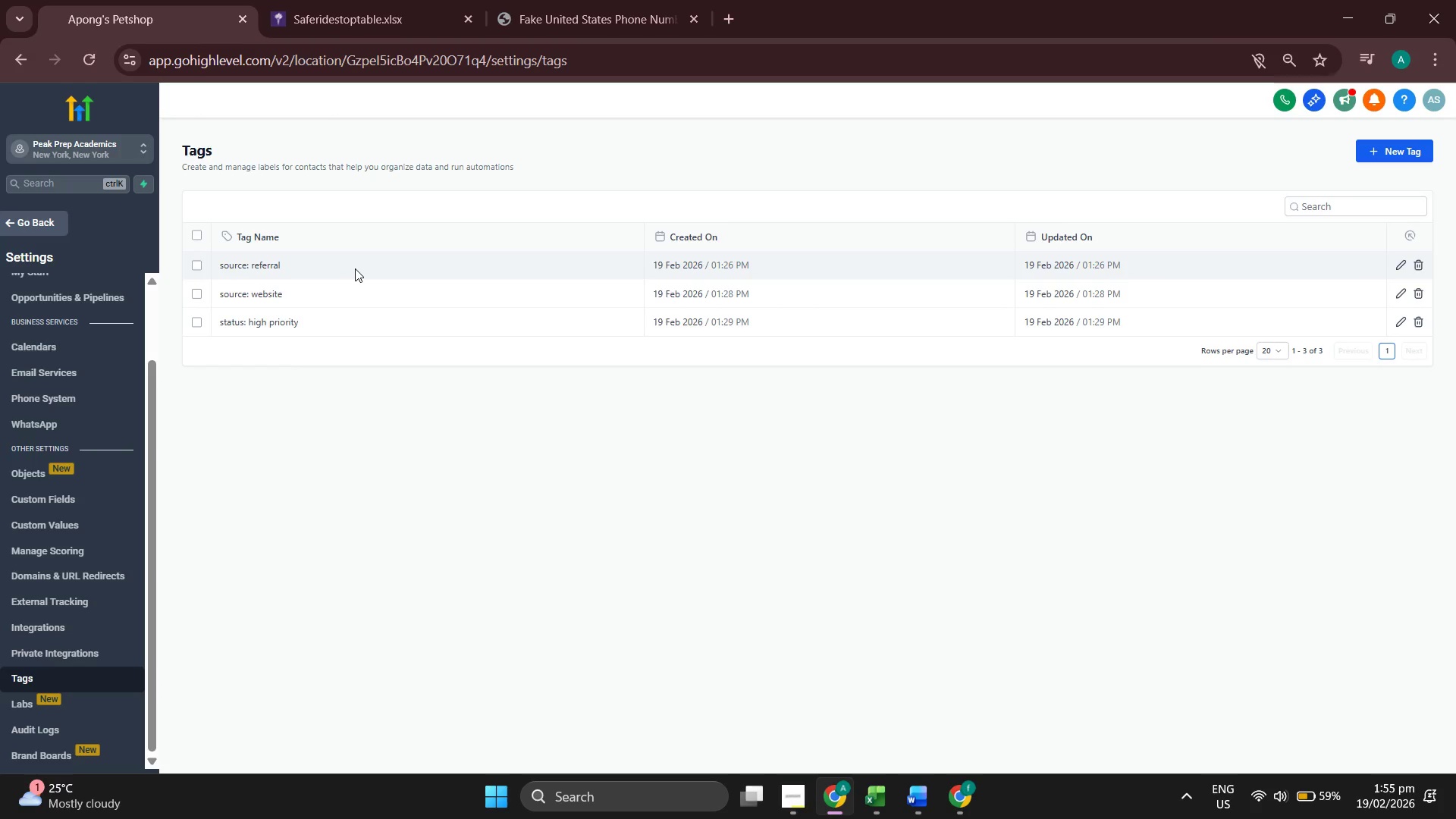 
wait(13.33)
 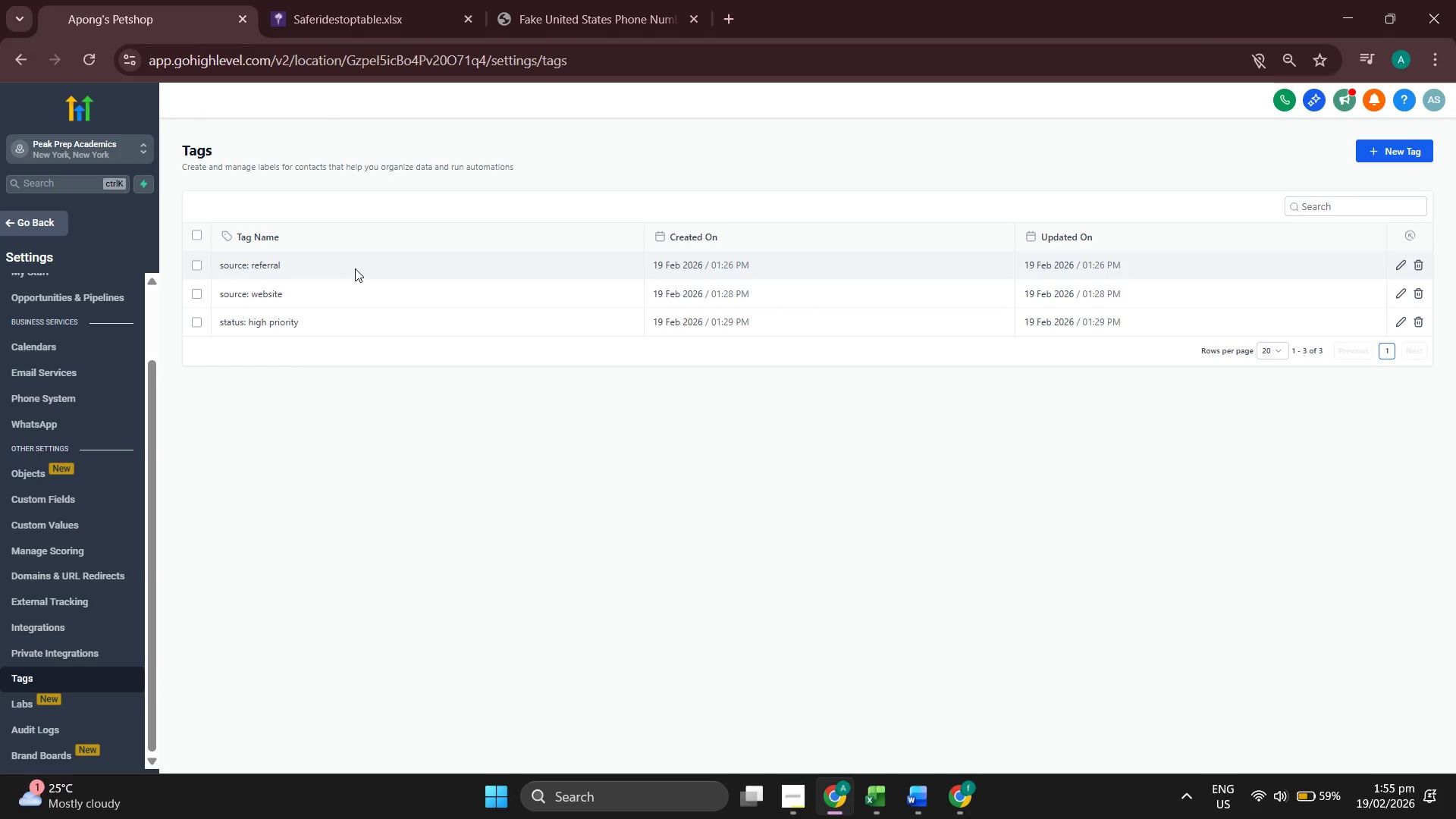 
left_click([41, 232])
 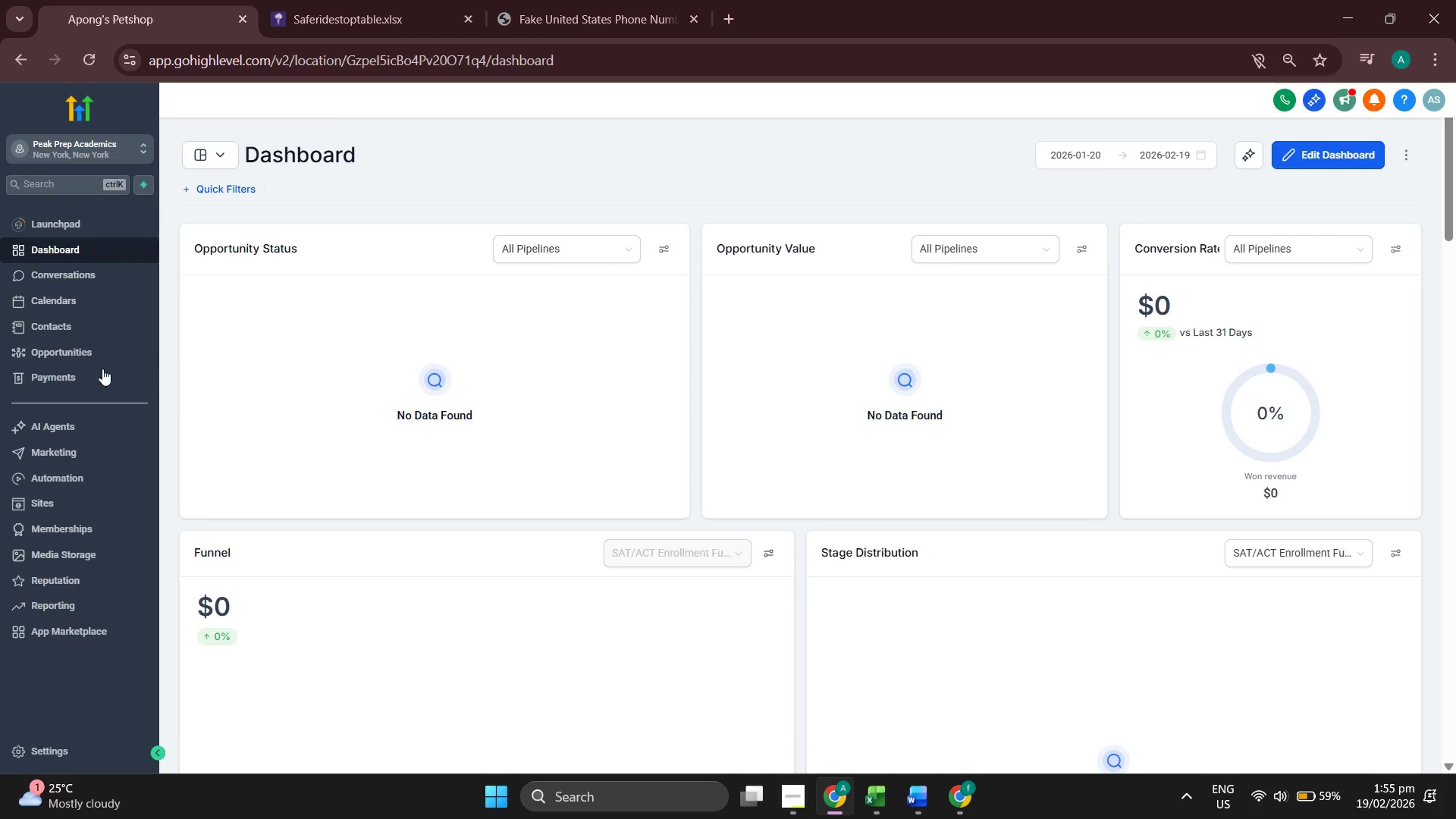 
wait(6.69)
 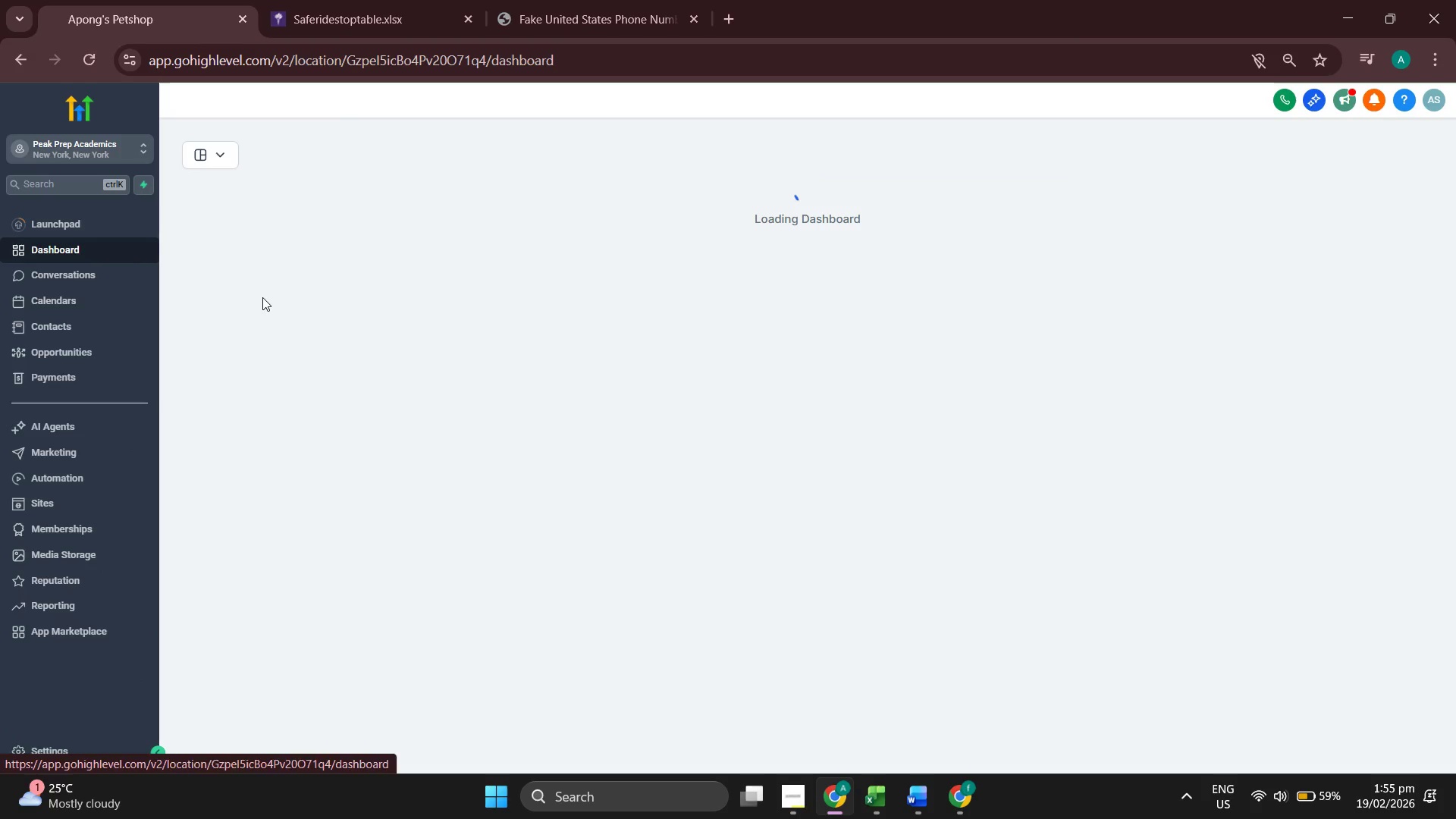 
left_click([89, 330])
 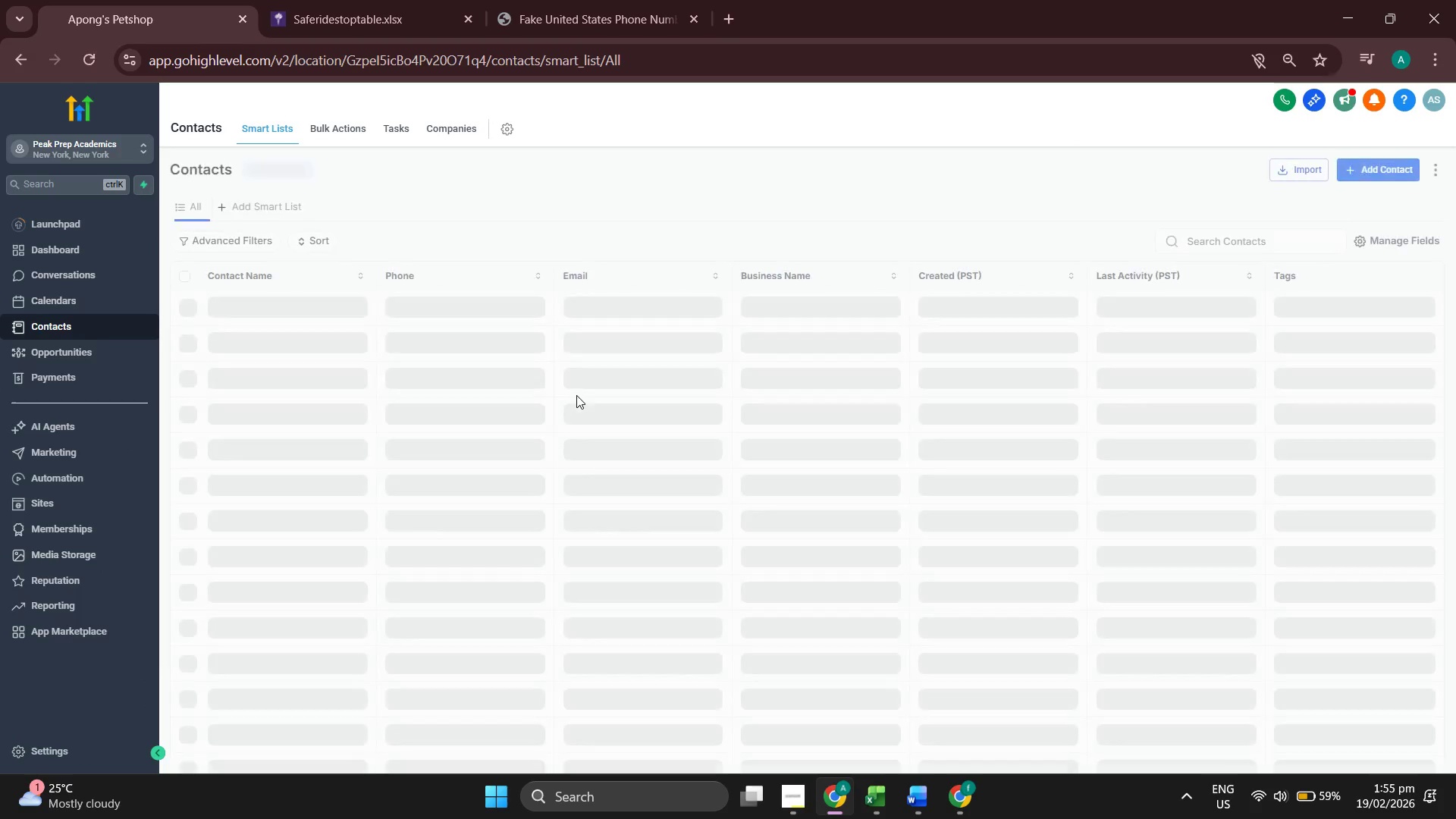 
scroll: coordinate [576, 395], scroll_direction: down, amount: 1.0
 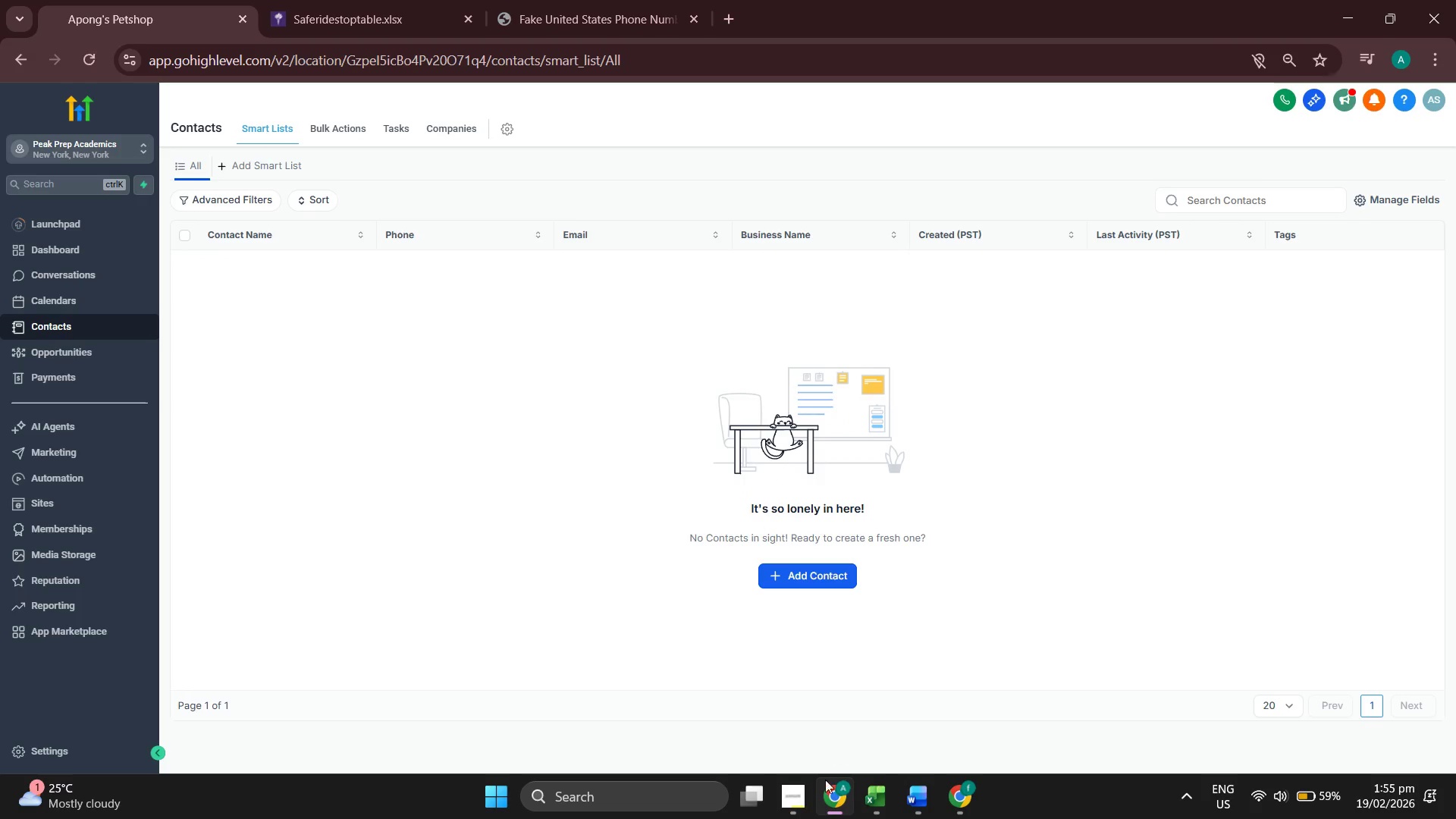 
left_click([866, 802])
 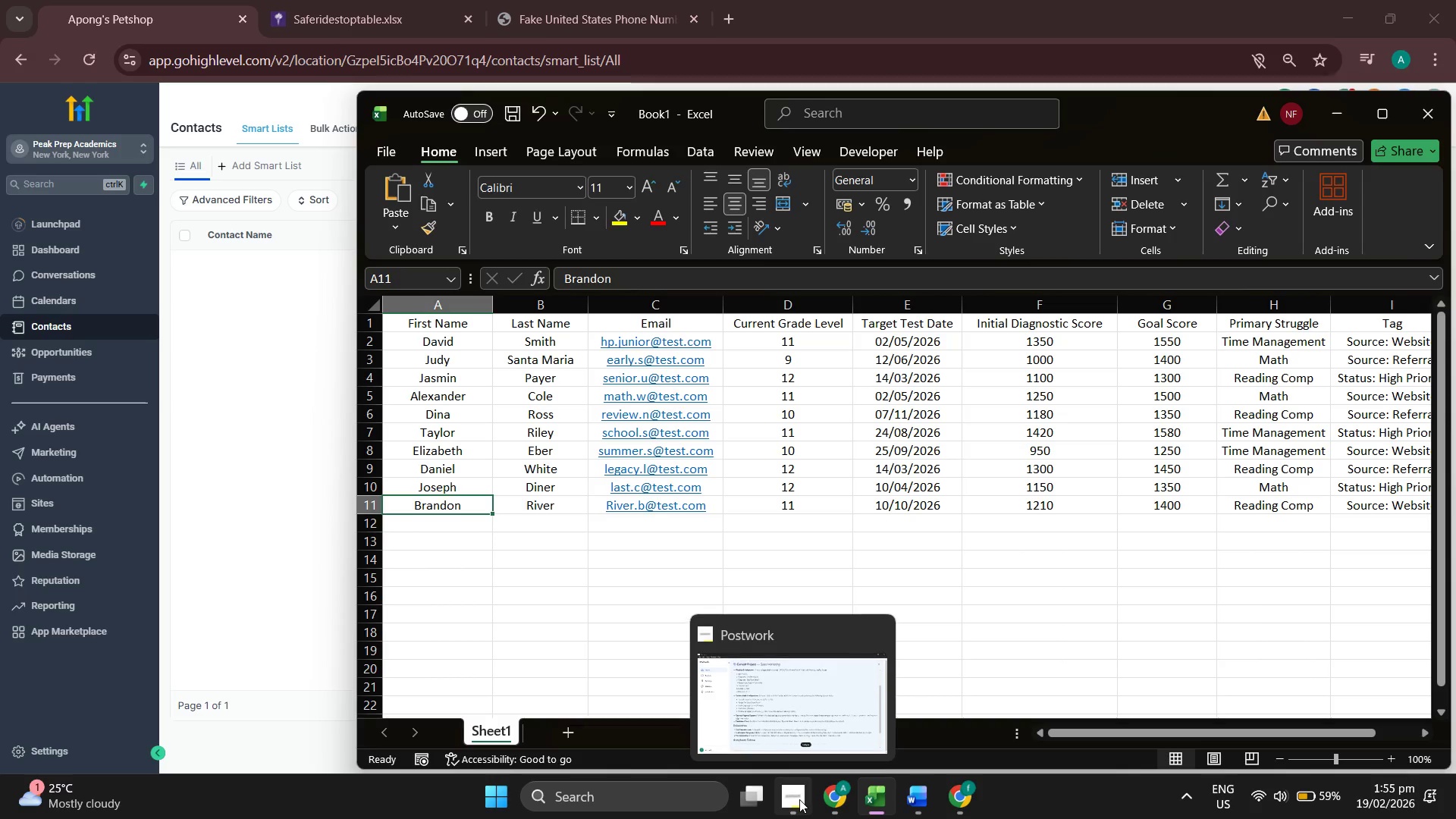 
left_click([799, 799])